 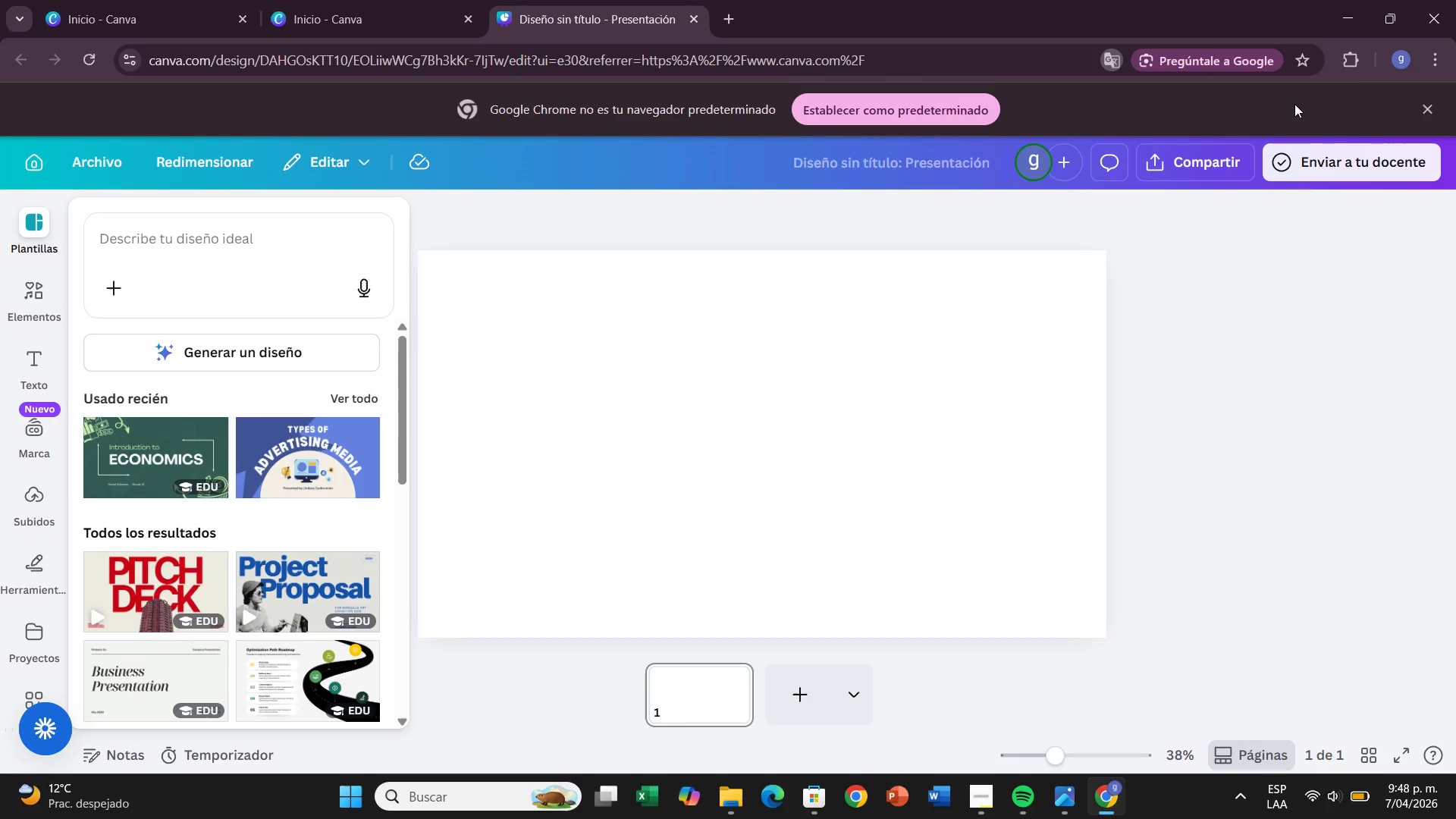 
left_click([490, 216])
 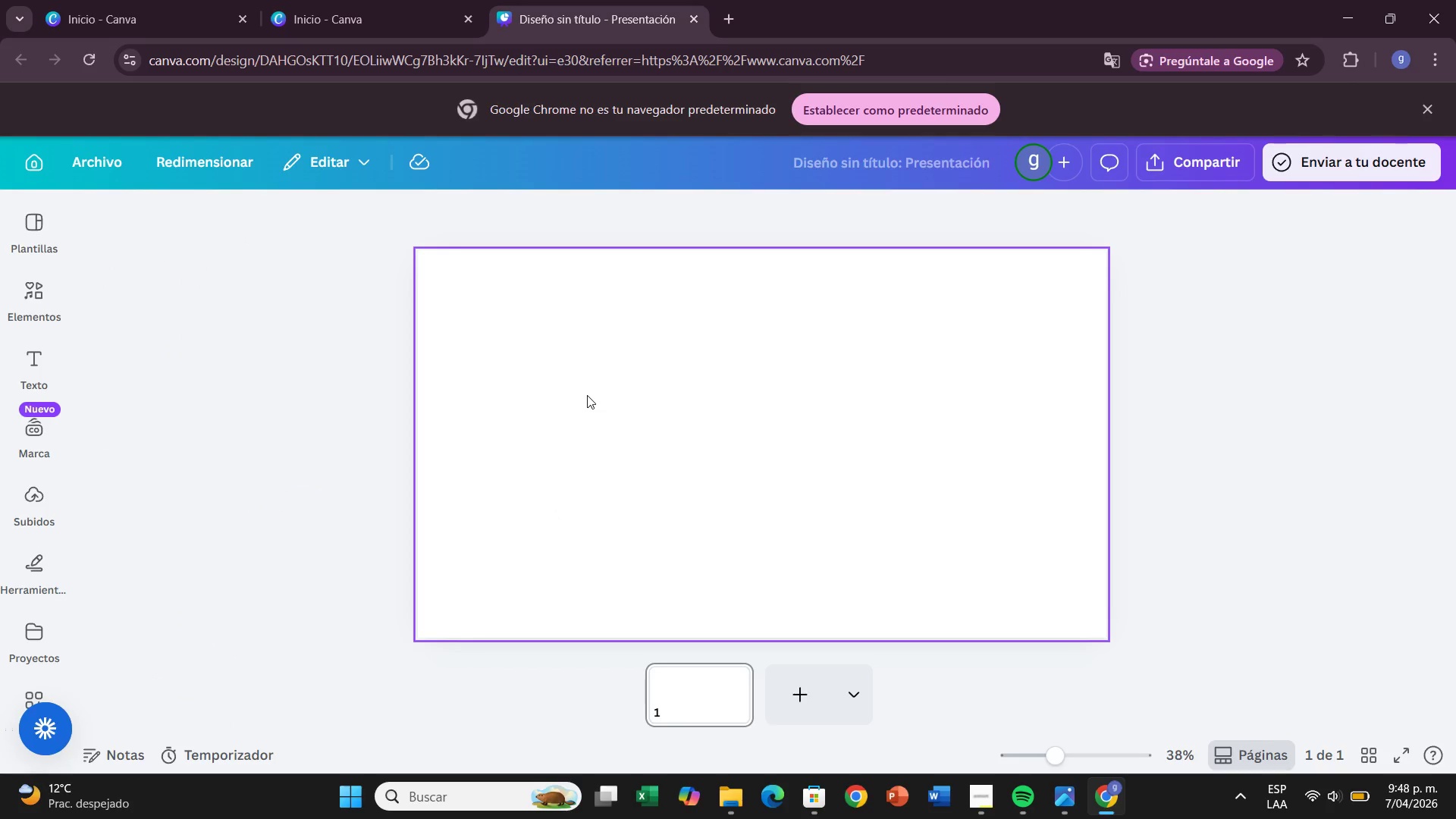 
left_click([587, 395])
 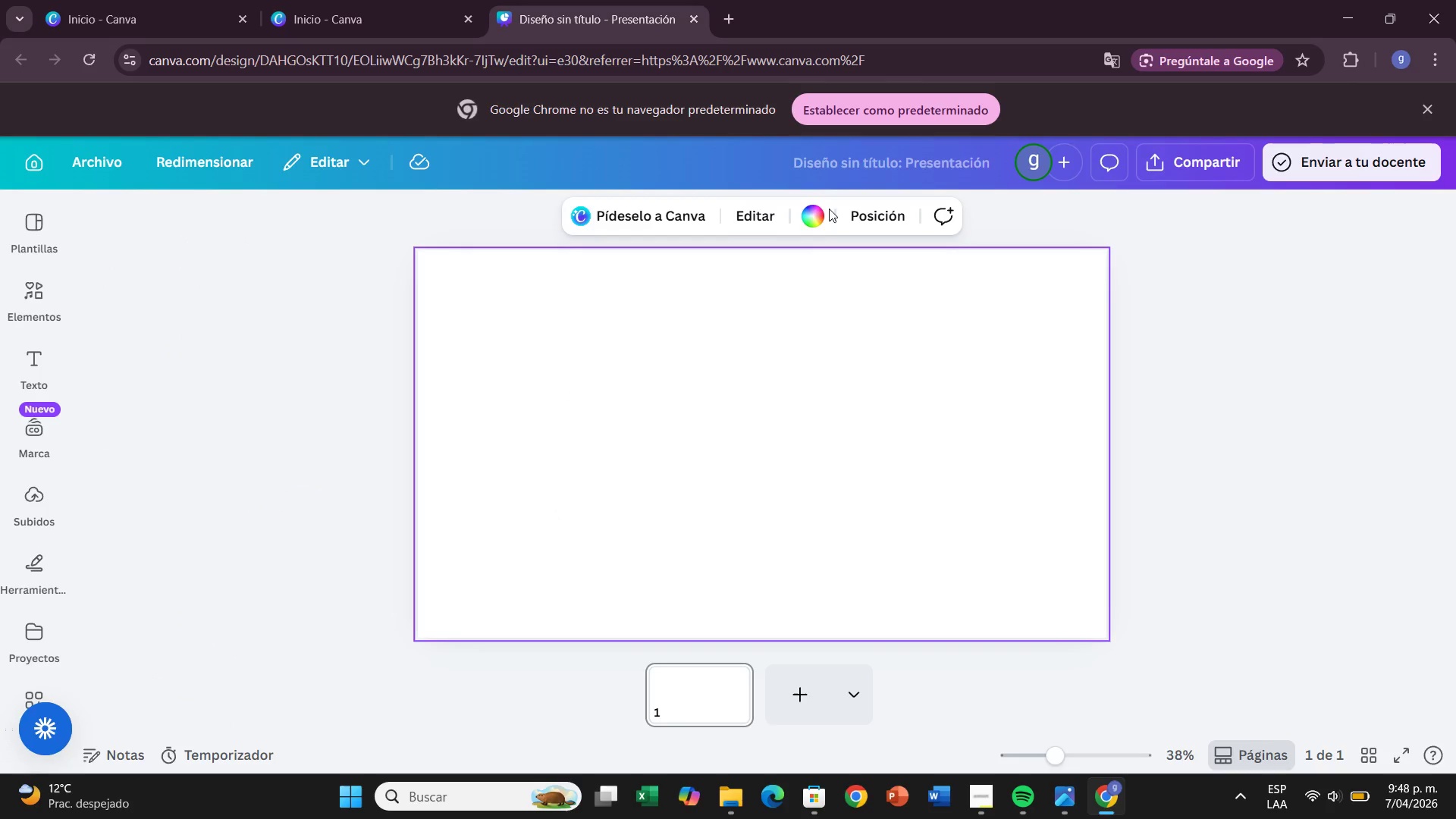 
left_click([811, 216])
 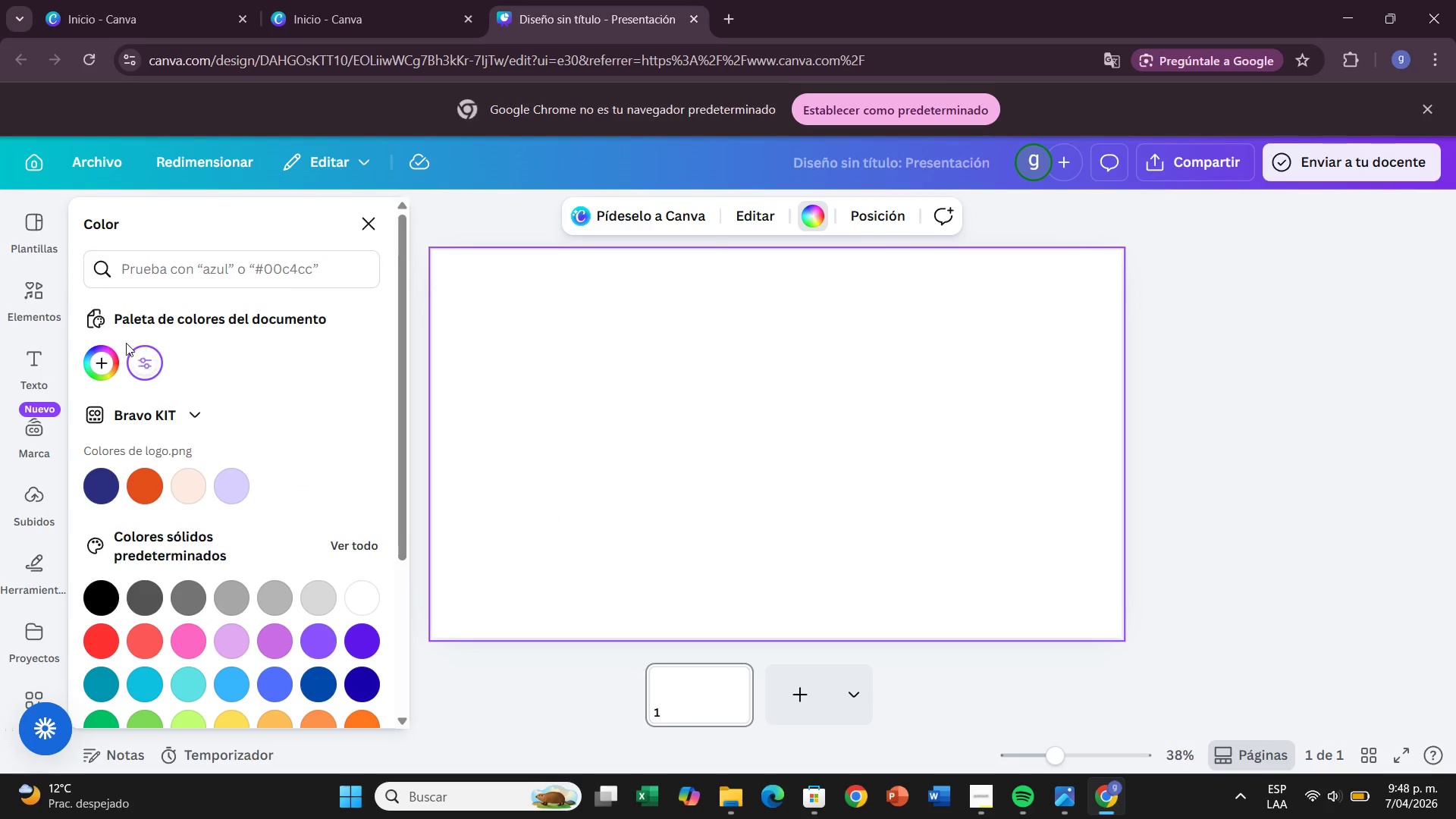 
left_click([104, 357])
 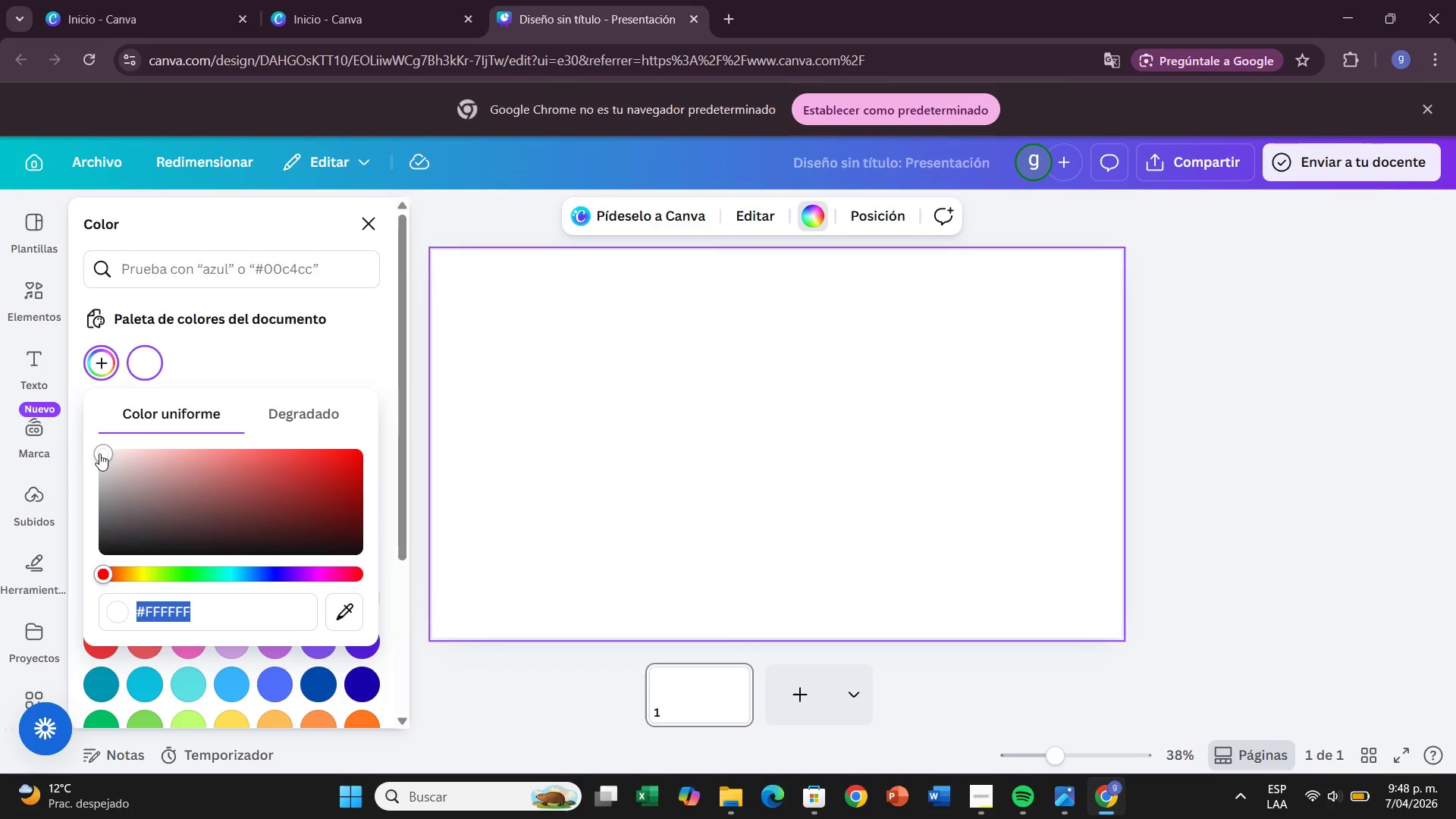 
left_click_drag(start_coordinate=[100, 456], to_coordinate=[116, 455])
 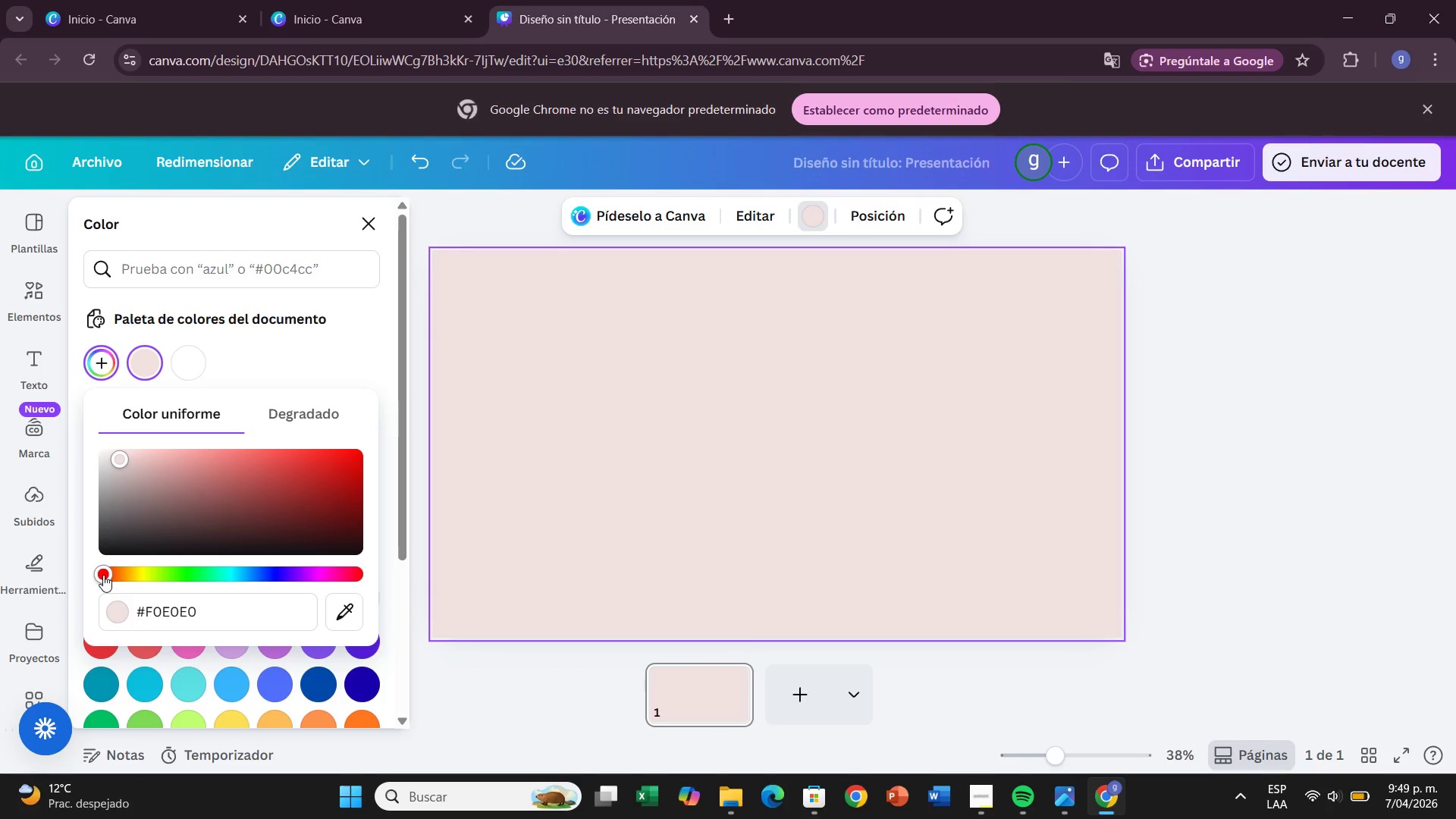 
left_click_drag(start_coordinate=[103, 575], to_coordinate=[133, 575])
 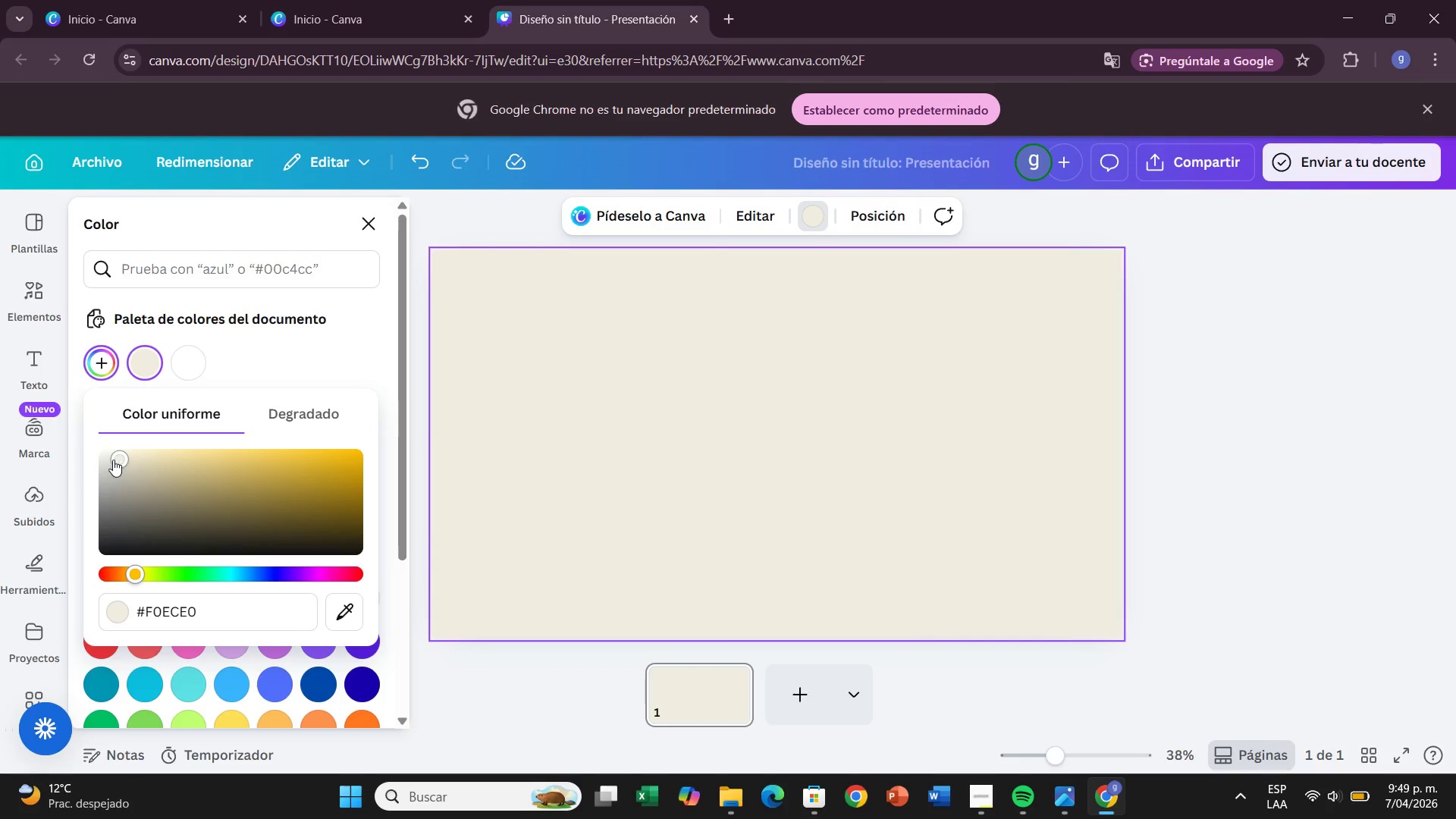 
left_click_drag(start_coordinate=[113, 460], to_coordinate=[141, 462])
 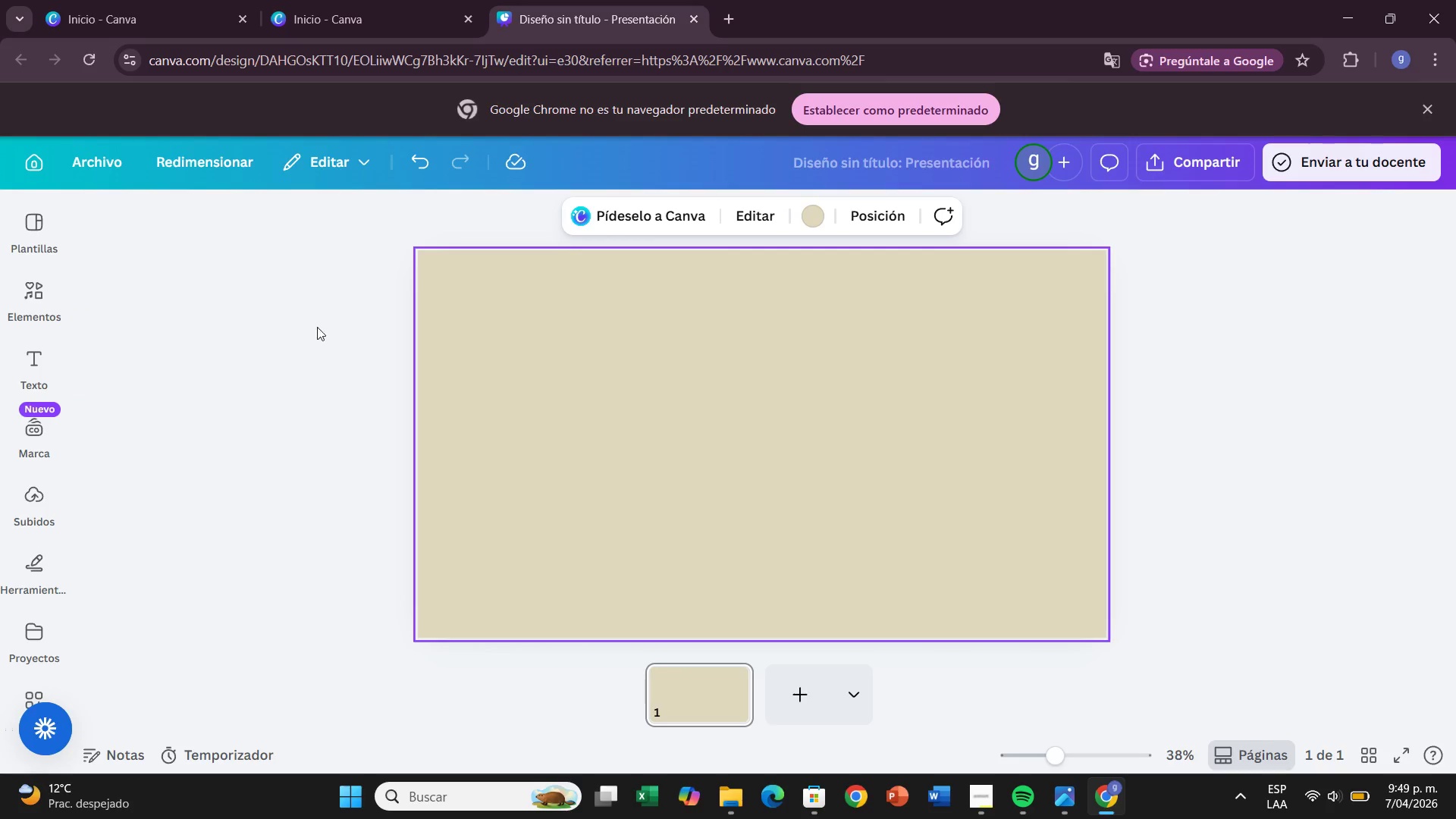 
left_click([34, 379])
 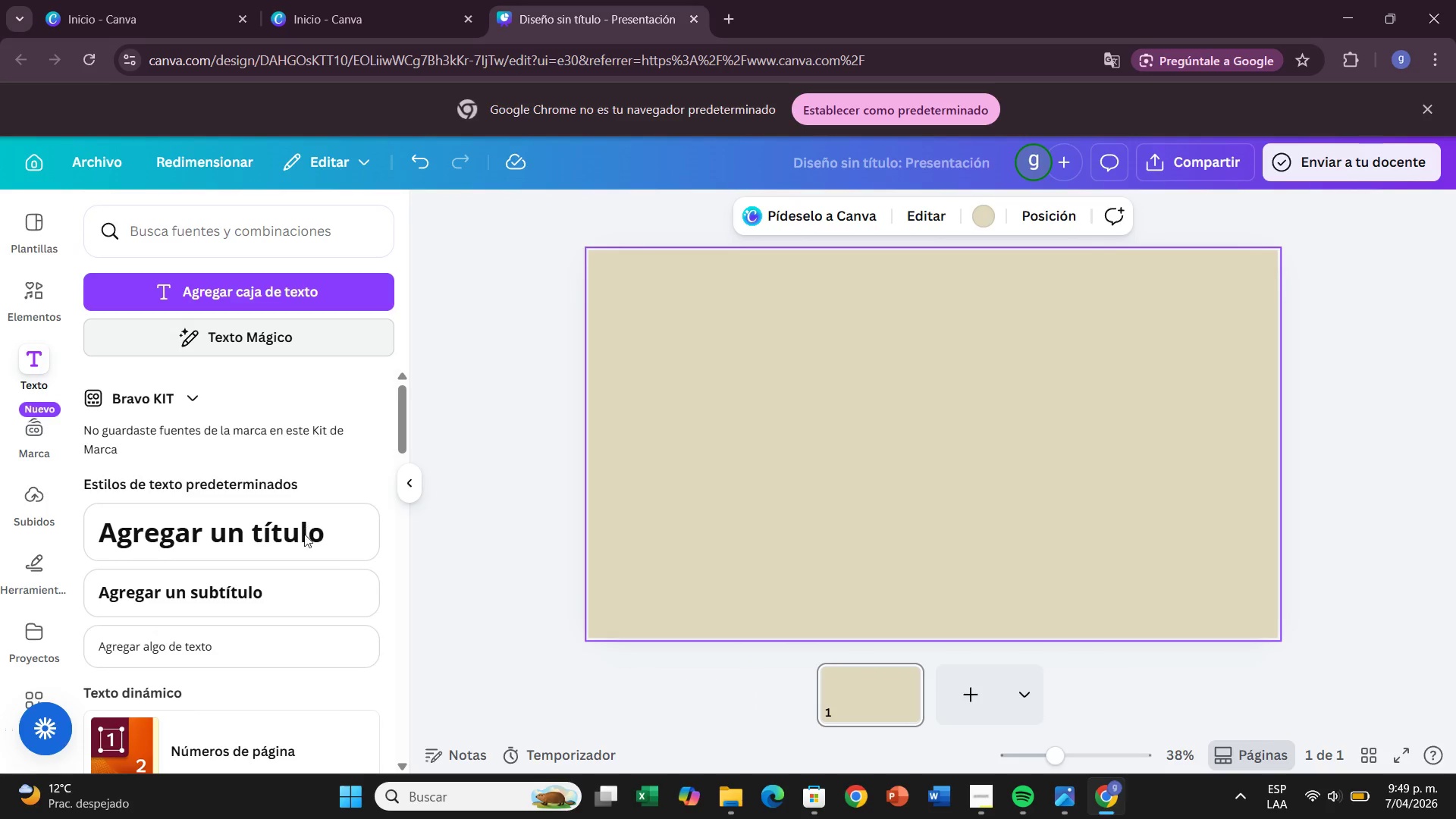 
left_click([304, 534])
 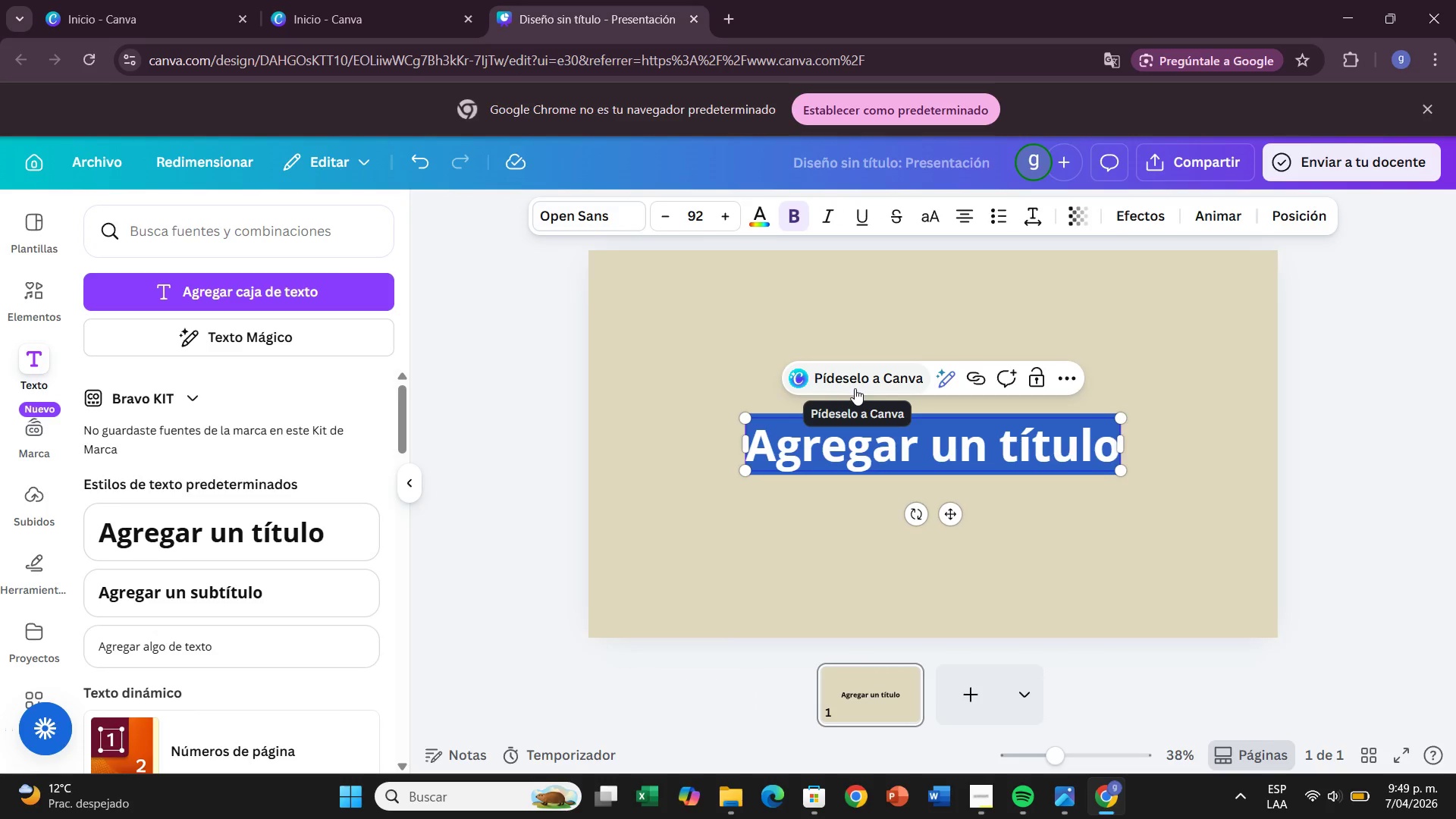 
wait(8.61)
 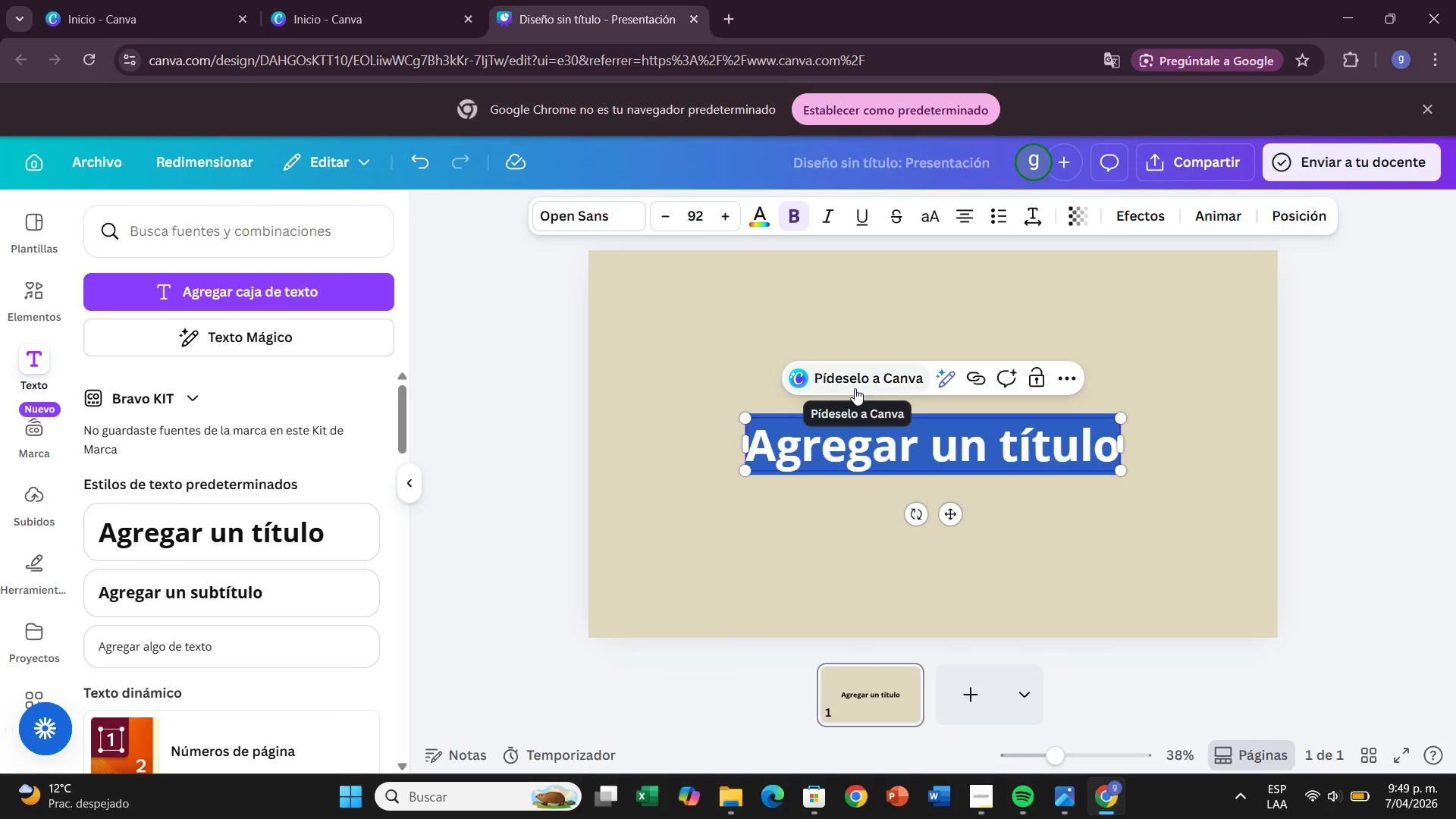 
left_click([579, 226])
 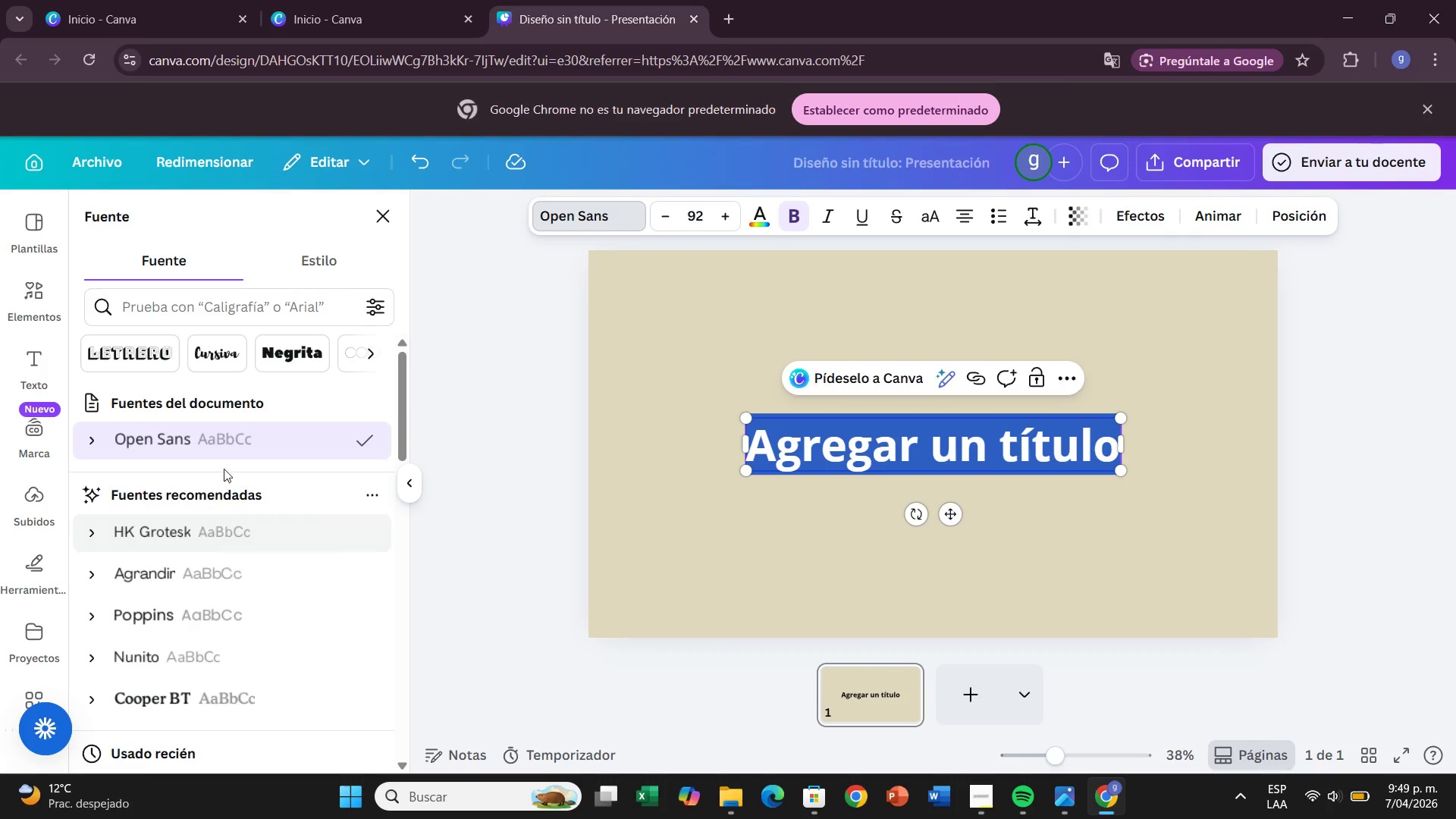 
left_click([287, 307])
 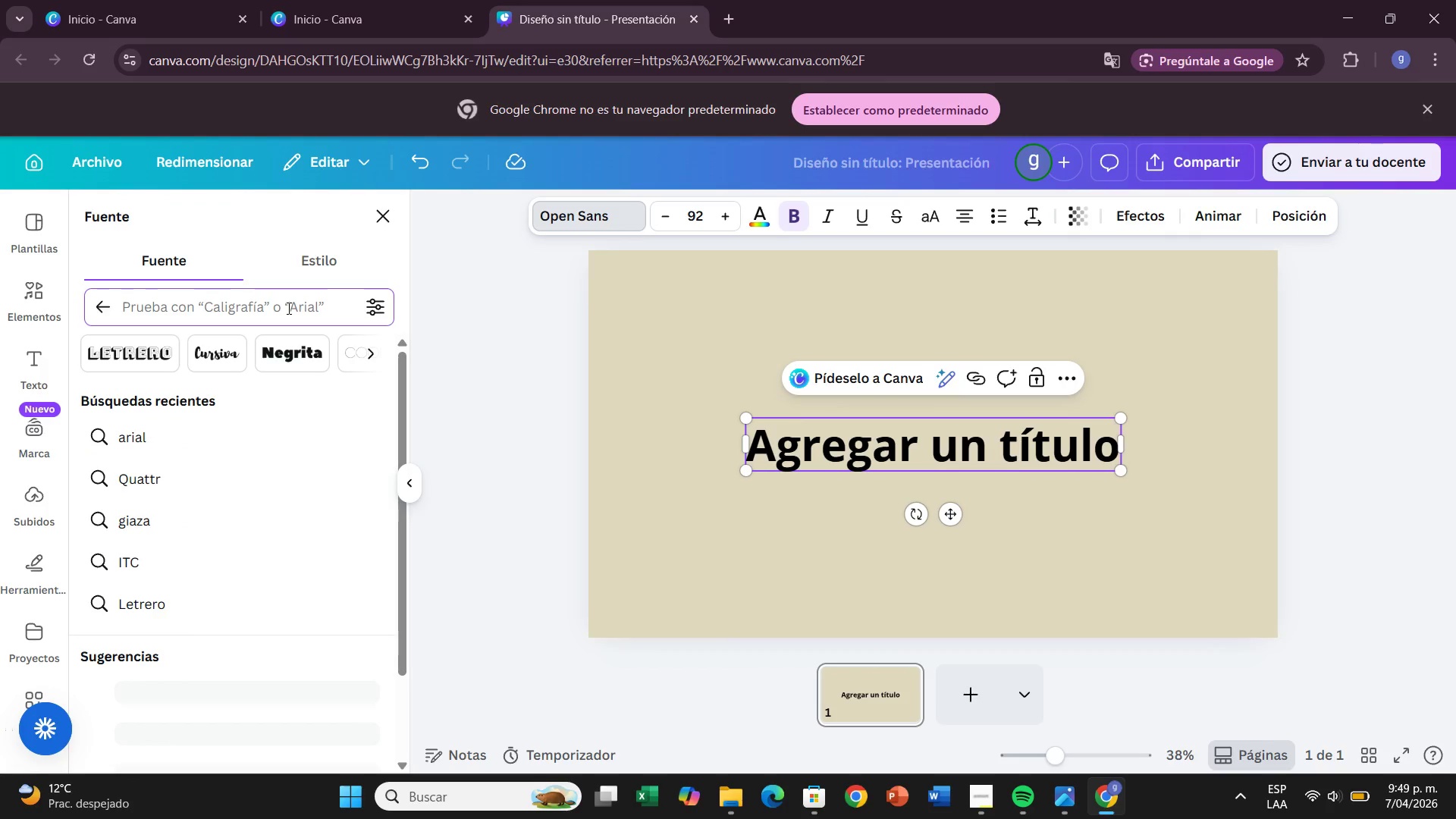 
type(geometric )
 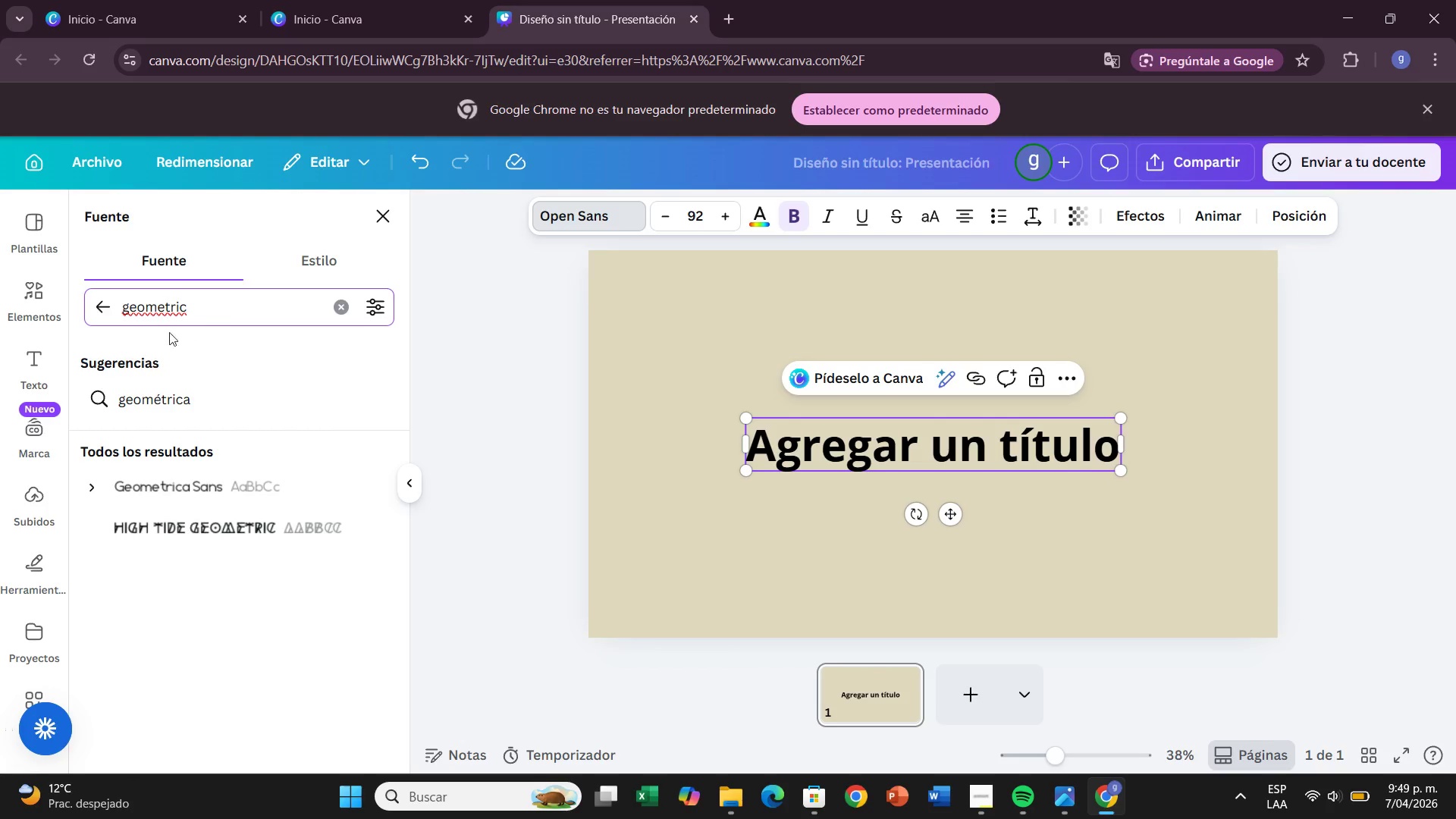 
left_click([193, 489])
 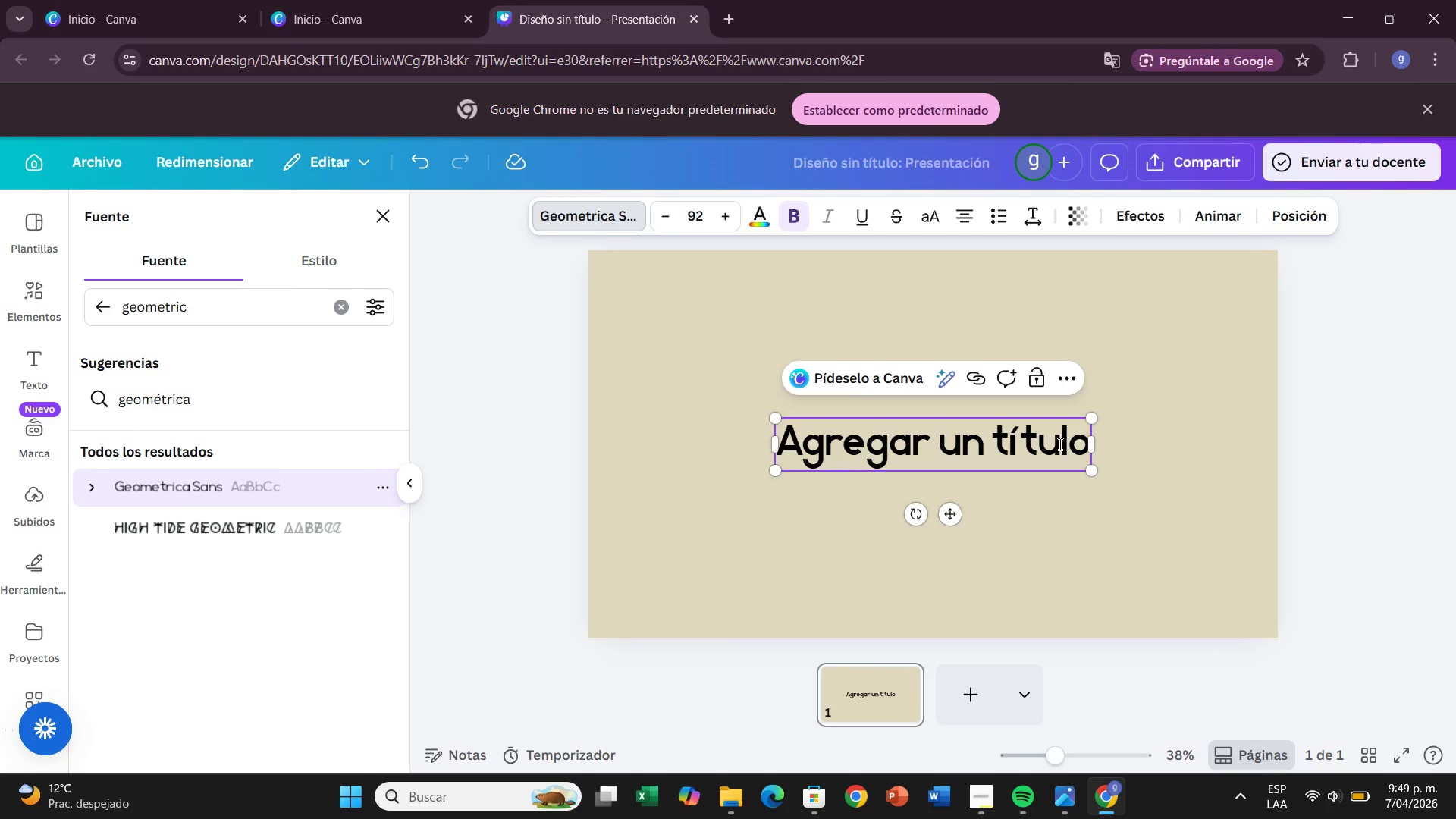 
left_click([1087, 448])
 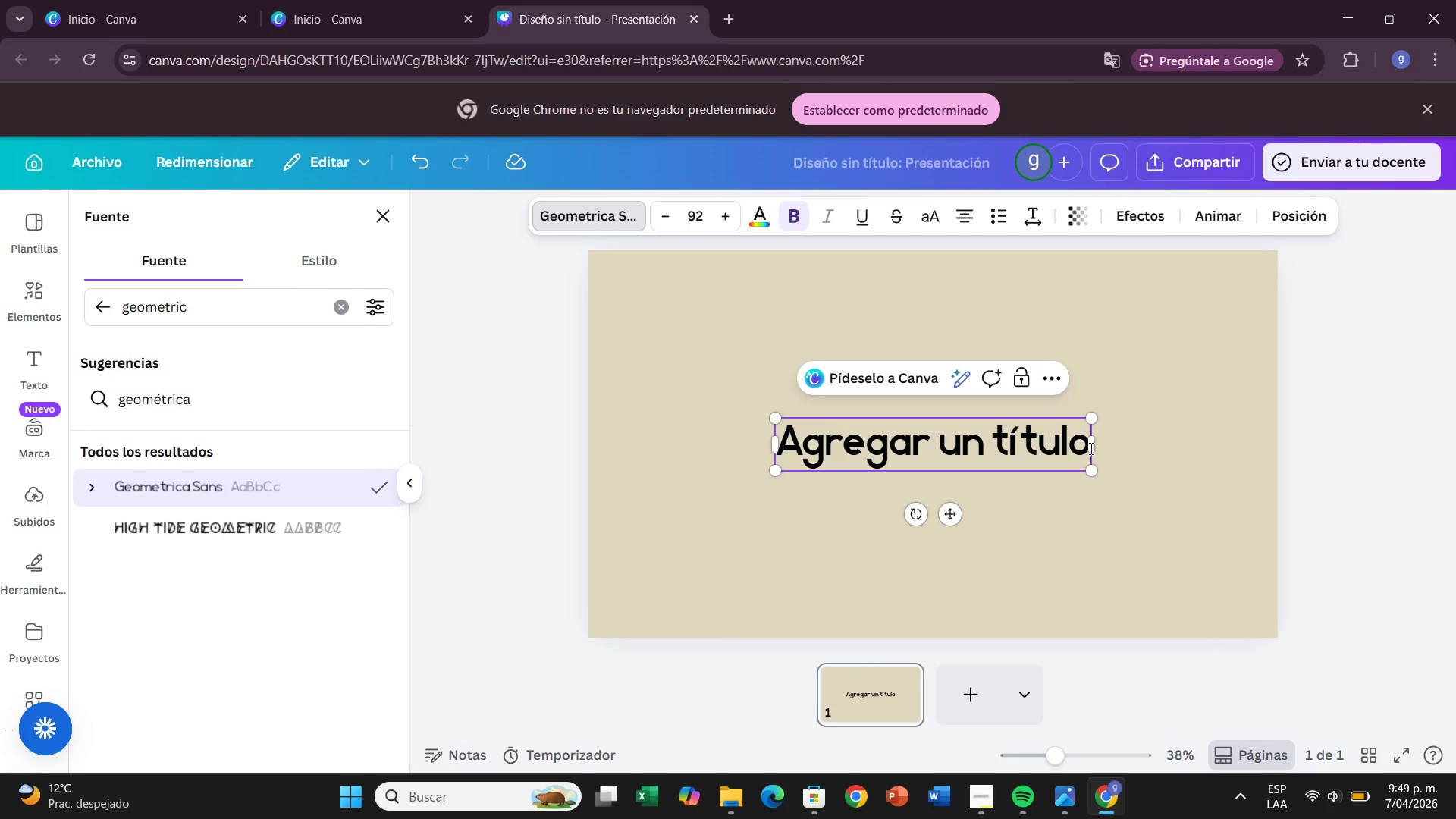 
key(Backspace)
key(Backspace)
key(Backspace)
key(Backspace)
type(t)
key(Backspace)
type(The Psycolo)
key(Backspace)
key(Backspace)
key(Backspace)
type(hology of the Red Button)
 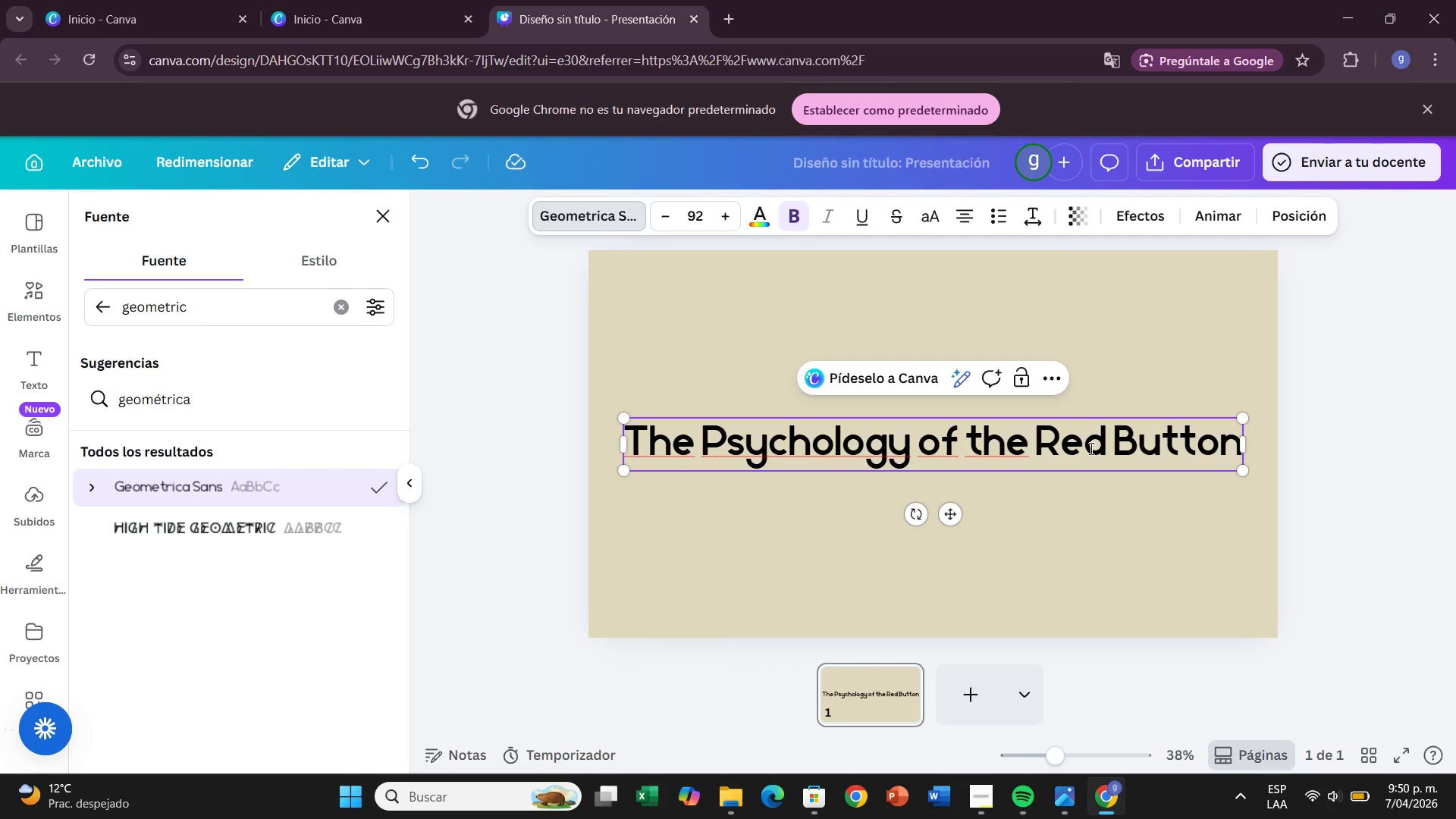 
left_click_drag(start_coordinate=[946, 509], to_coordinate=[937, 378])
 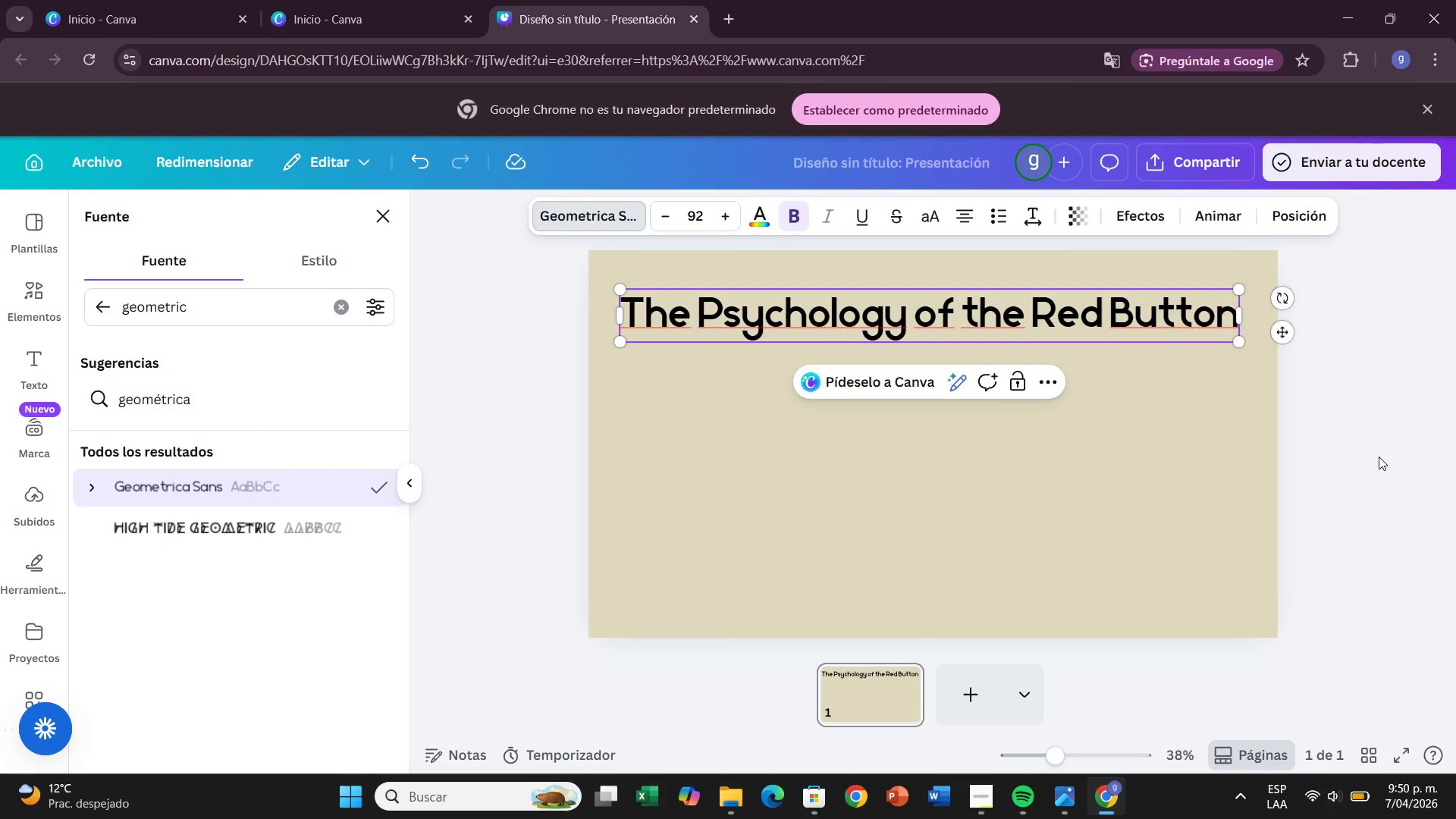 
left_click([1379, 457])
 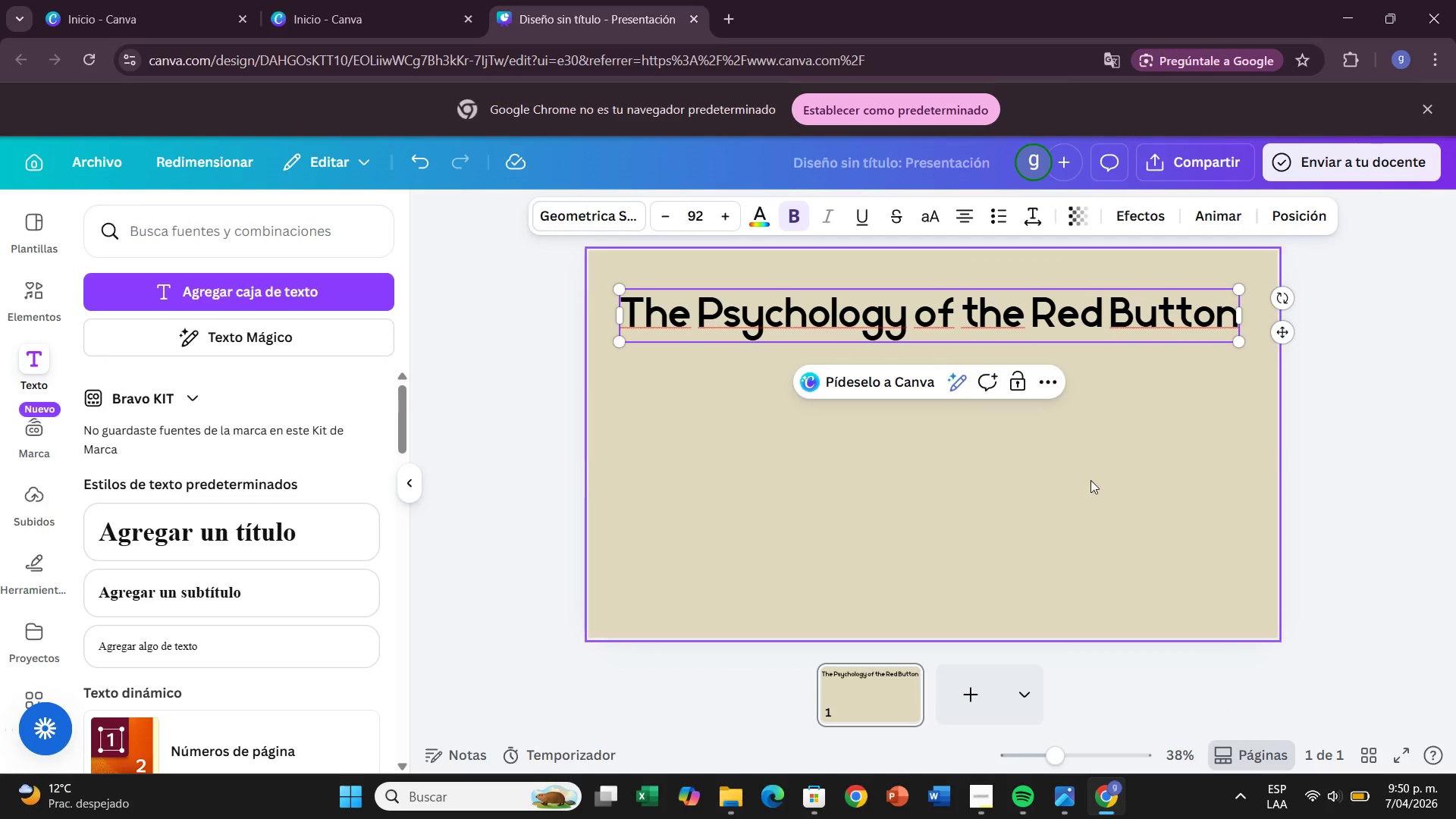 
left_click([1087, 482])
 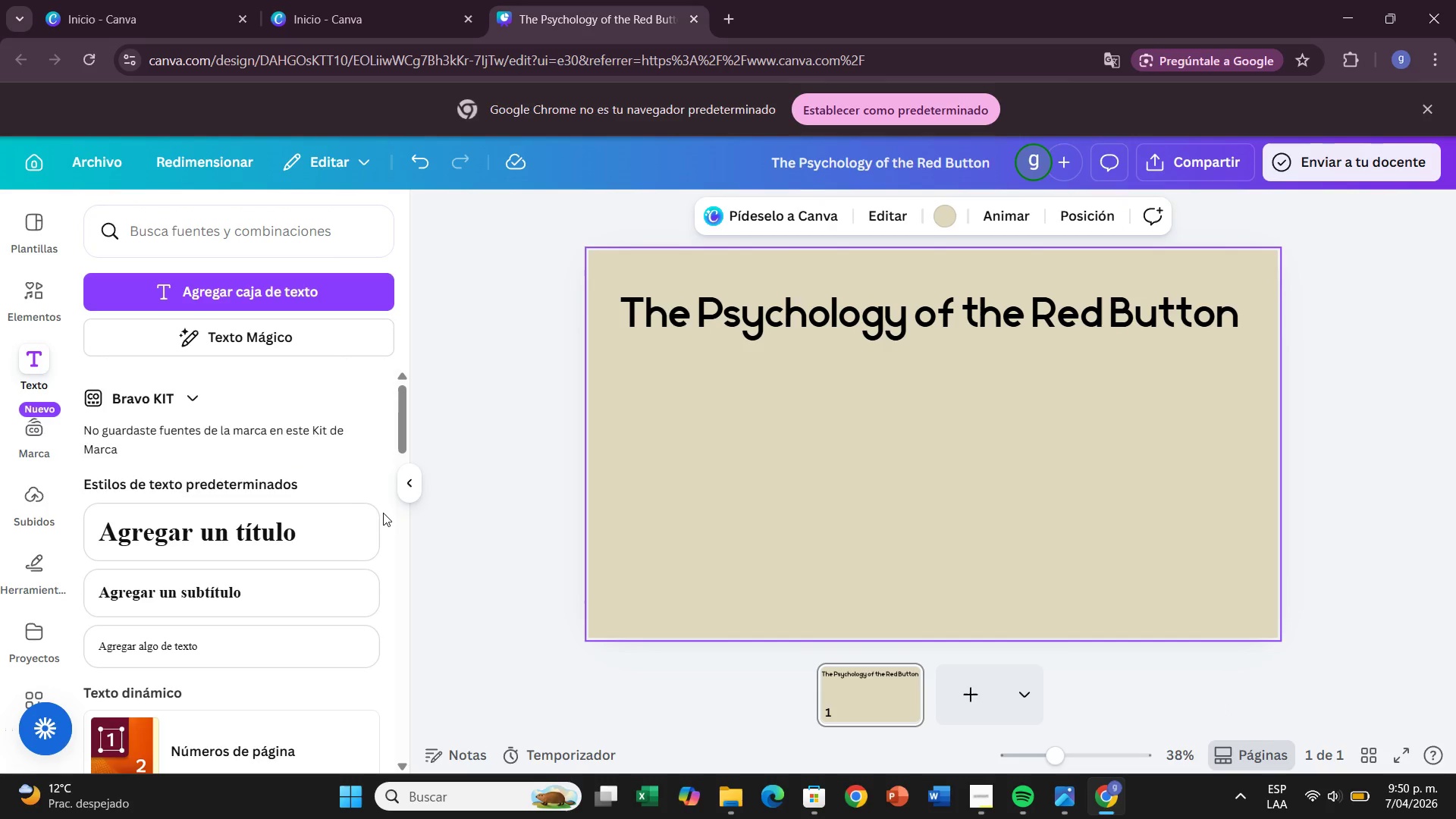 
wait(9.3)
 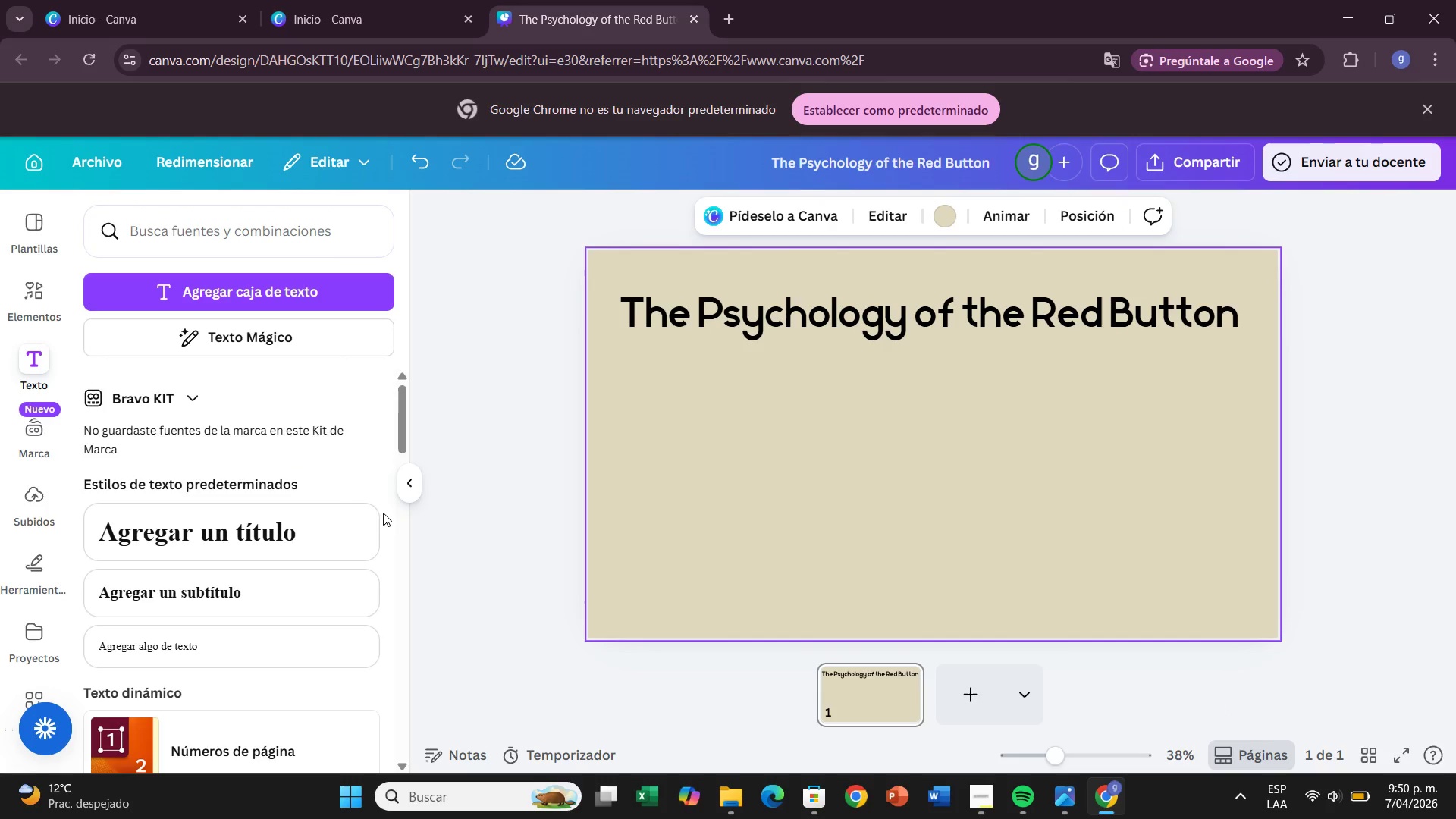 
left_click([229, 595])
 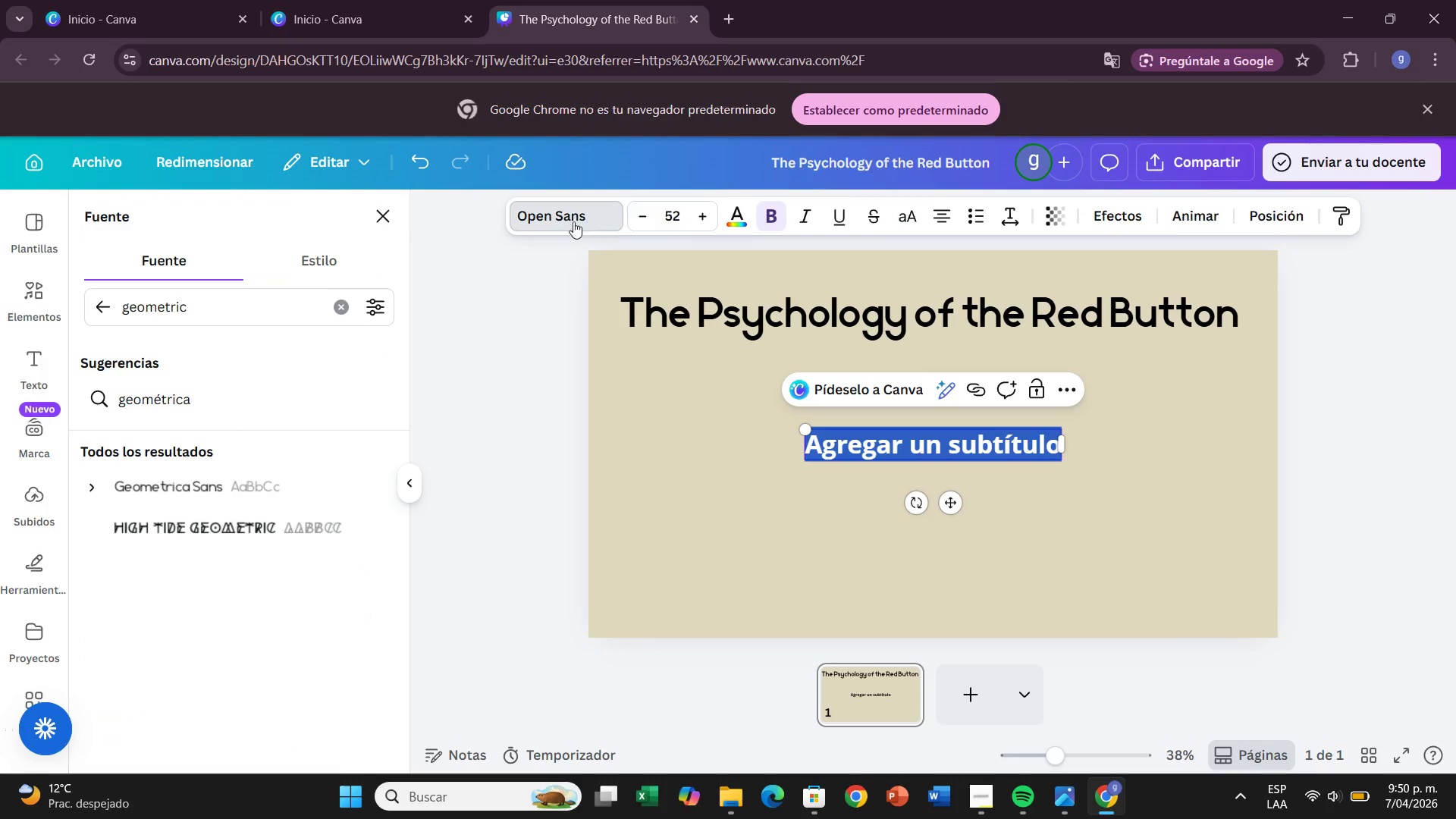 
left_click([341, 309])
 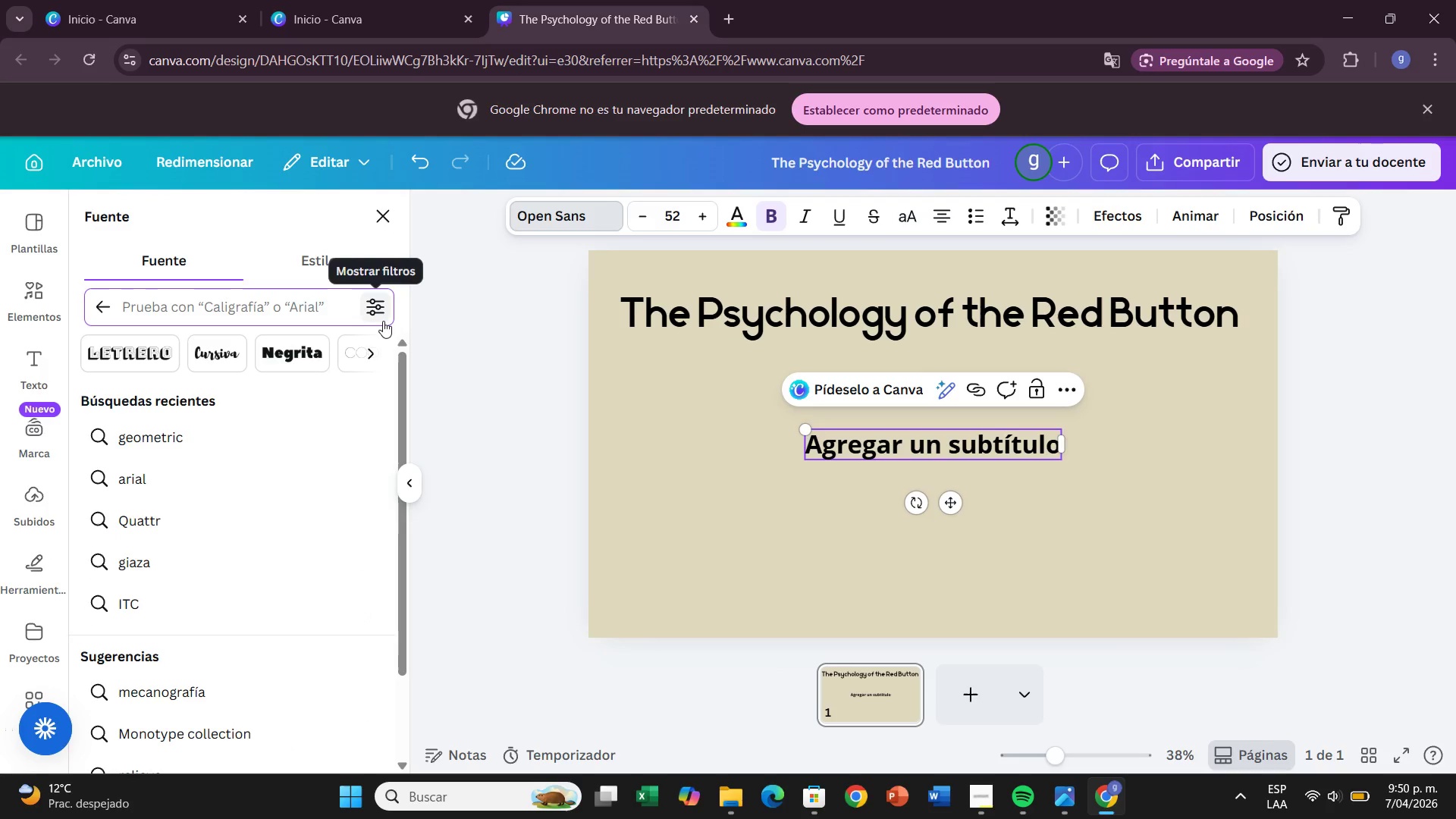 
type(bond)
 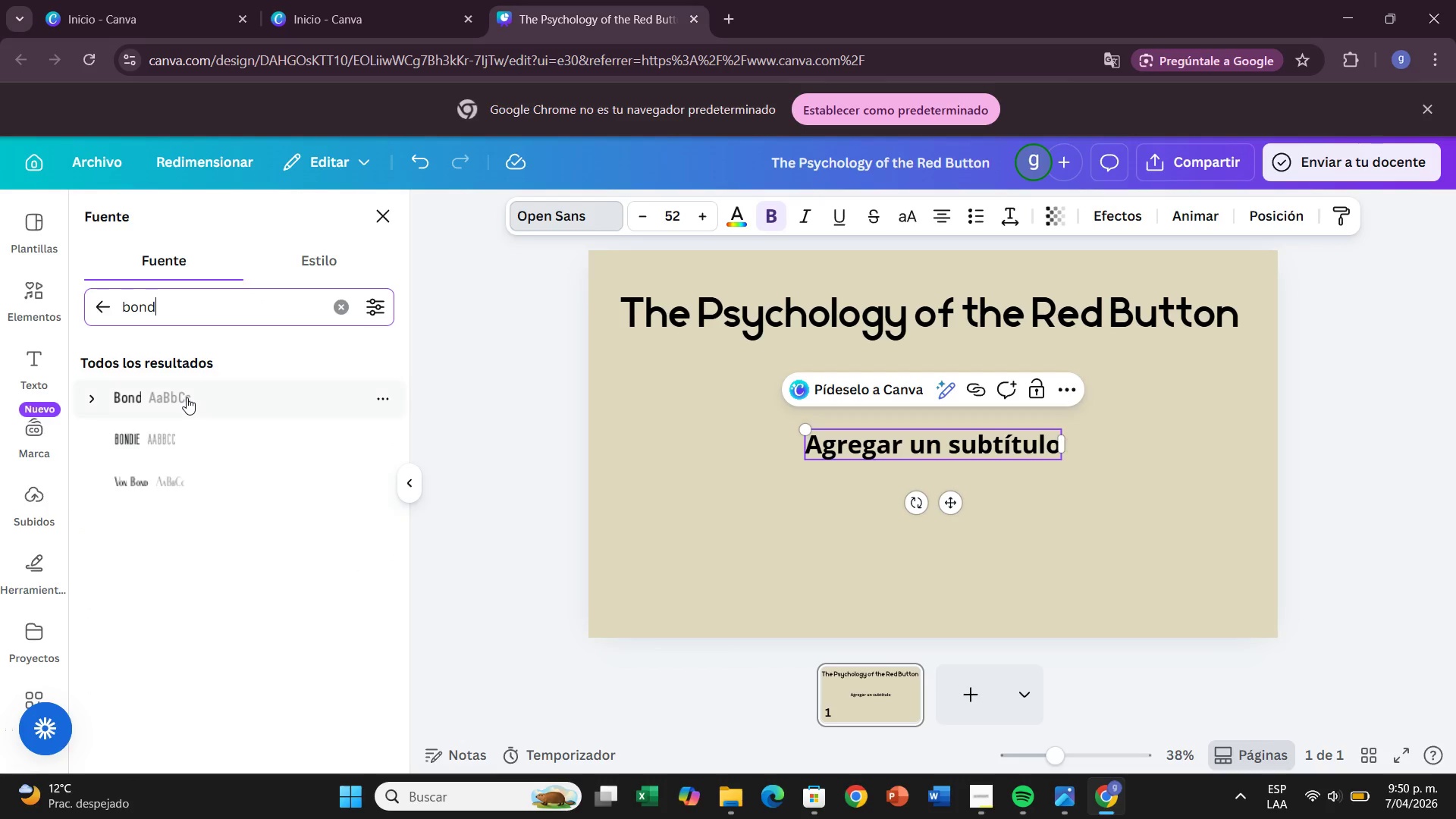 
double_click([187, 400])
 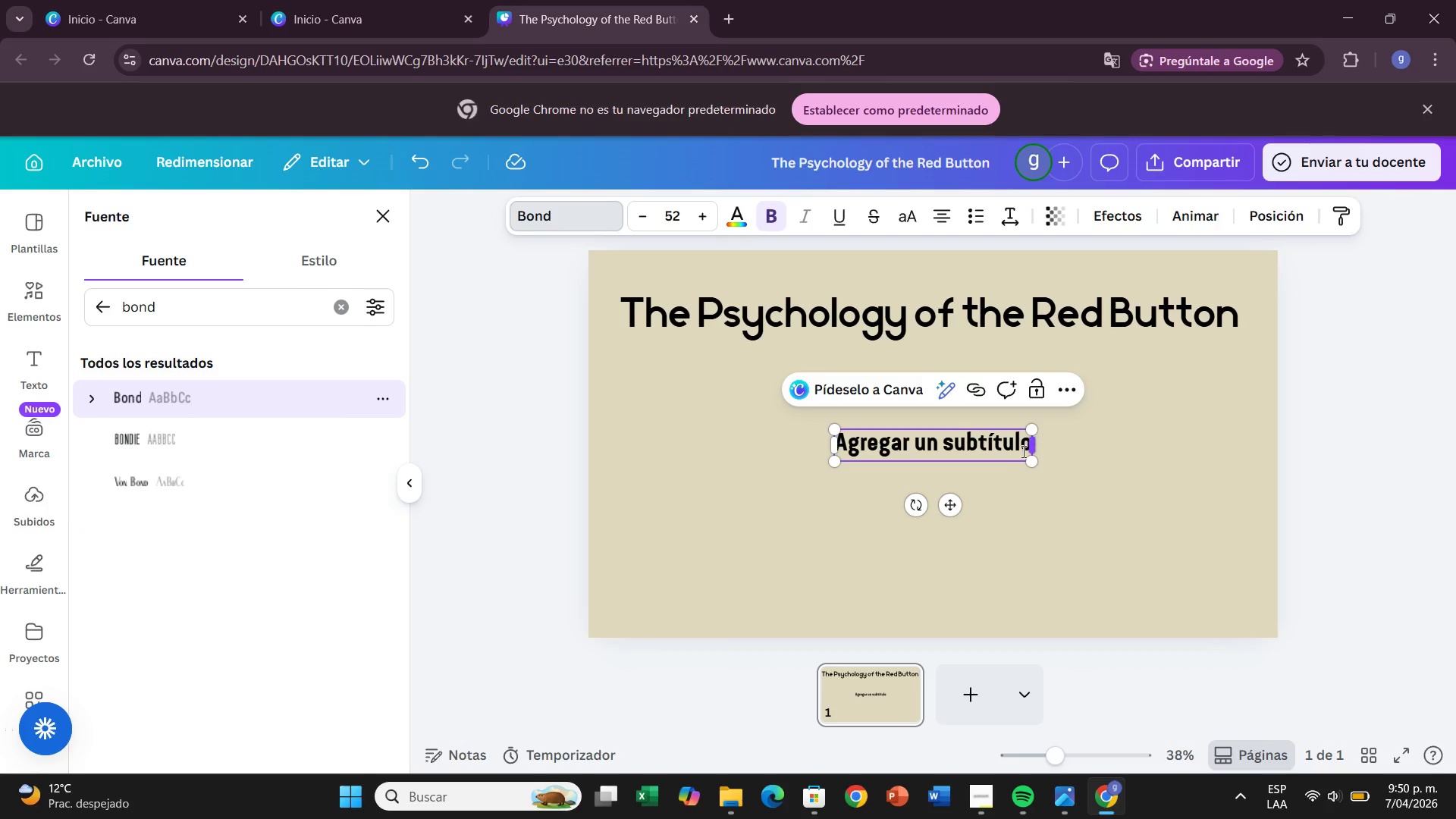 
left_click([1024, 445])
 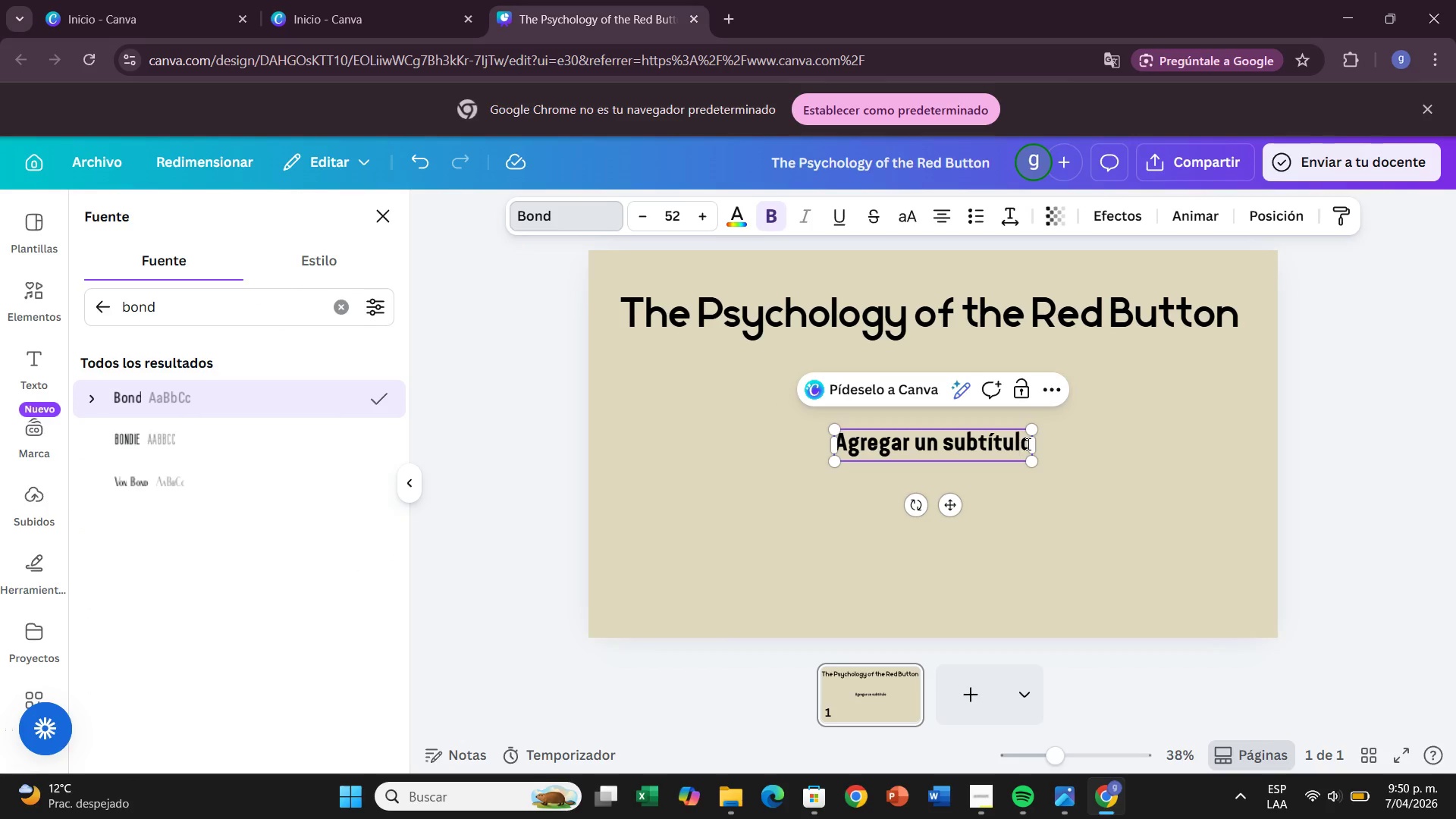 
left_click_drag(start_coordinate=[1028, 443], to_coordinate=[864, 464])
 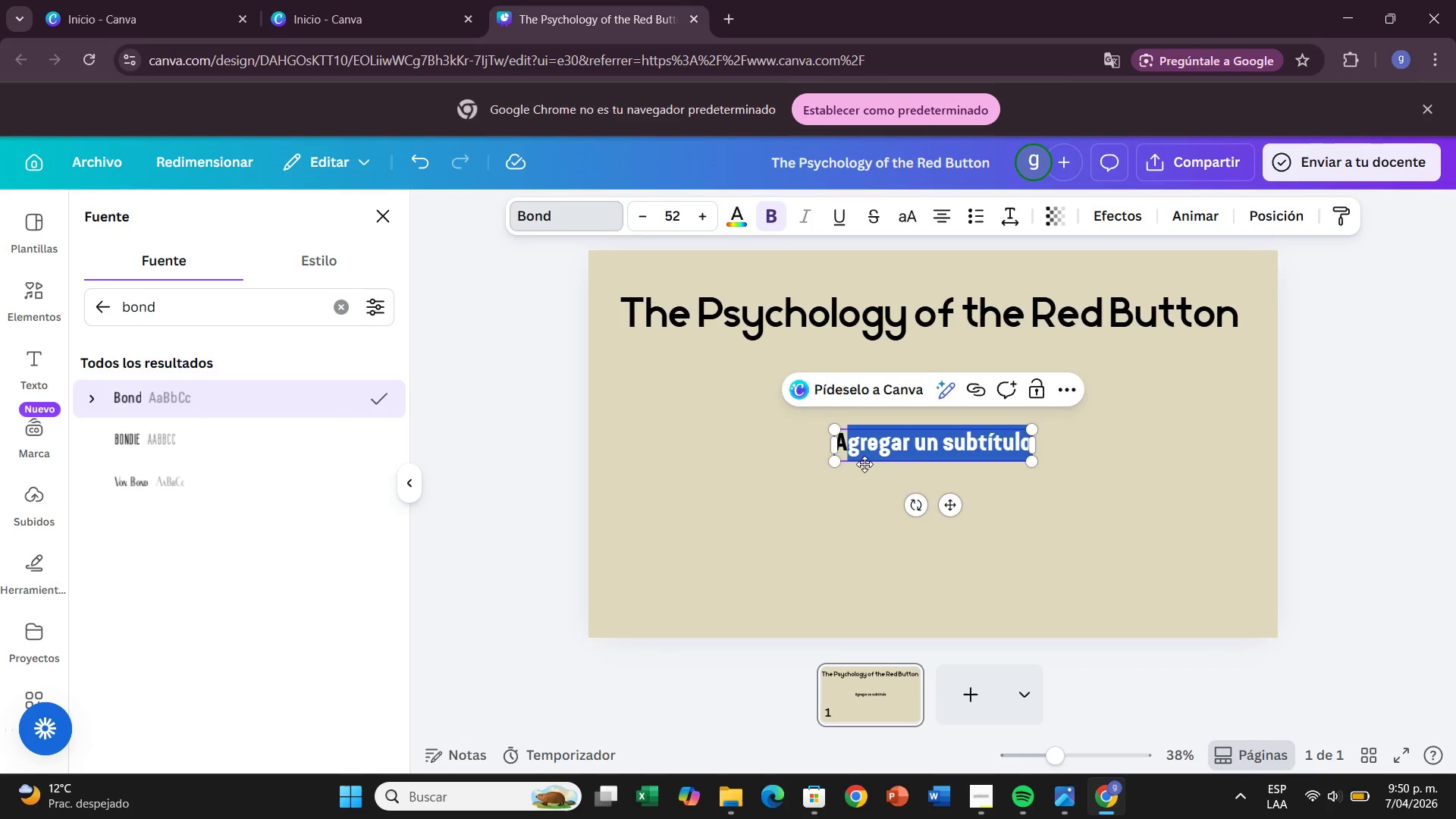 
key(Backspace)
key(Backspace)
type(Ho w)
key(Backspace)
key(Backspace)
type(w UX Desin)
key(Backspace)
type(gn Shapes Our Decisions)
 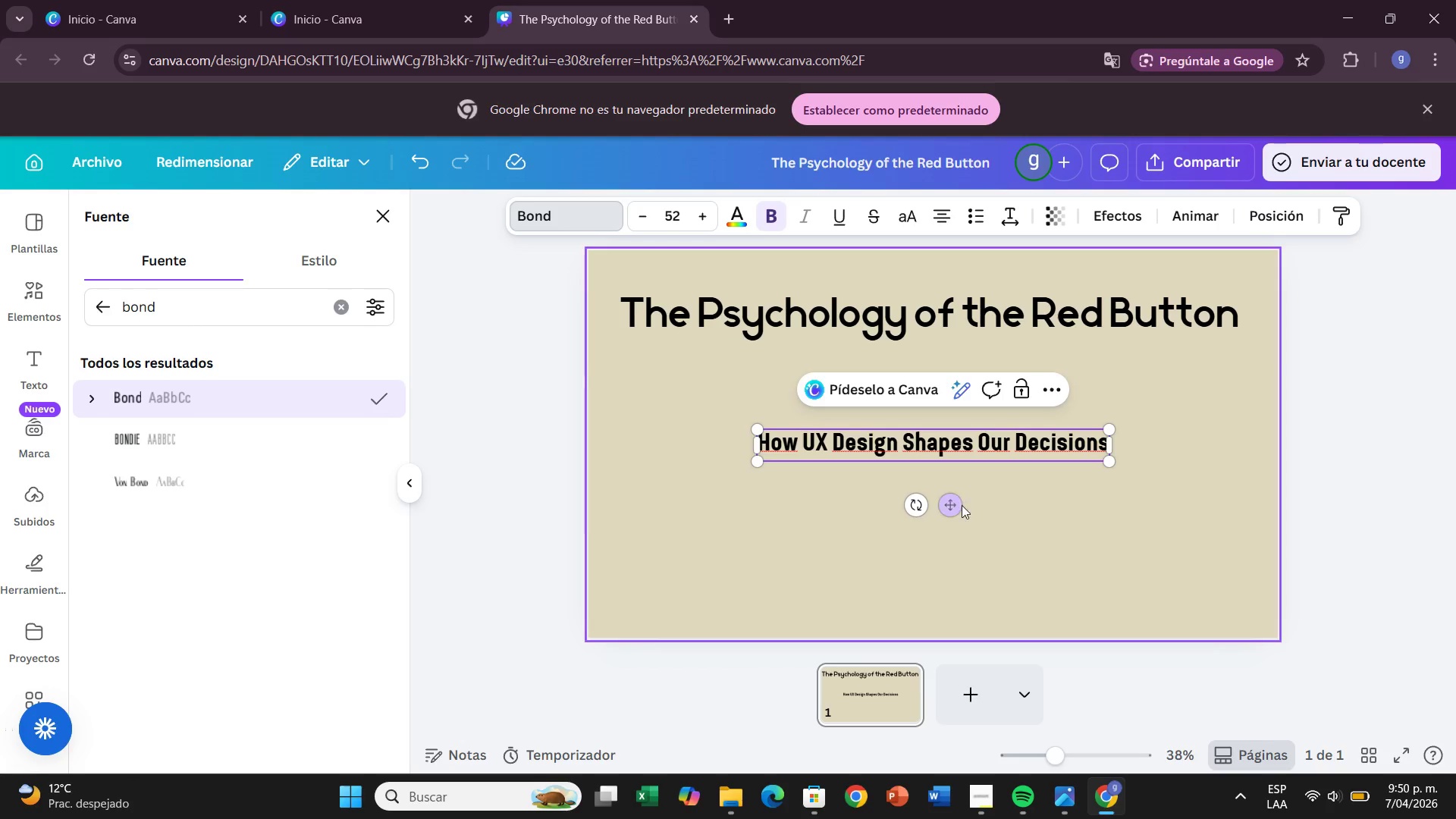 
left_click_drag(start_coordinate=[952, 506], to_coordinate=[821, 425])
 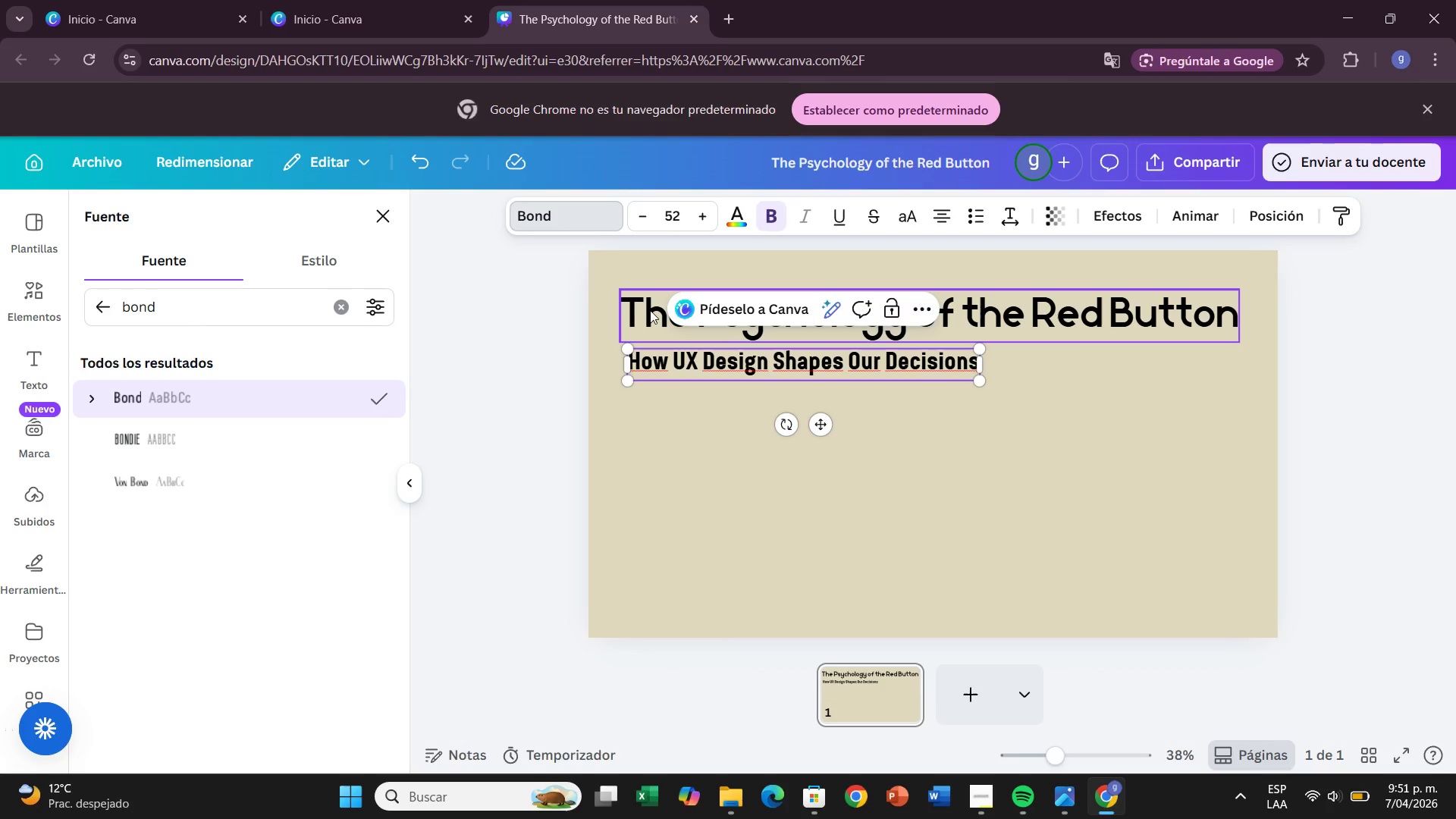 
left_click([650, 310])
 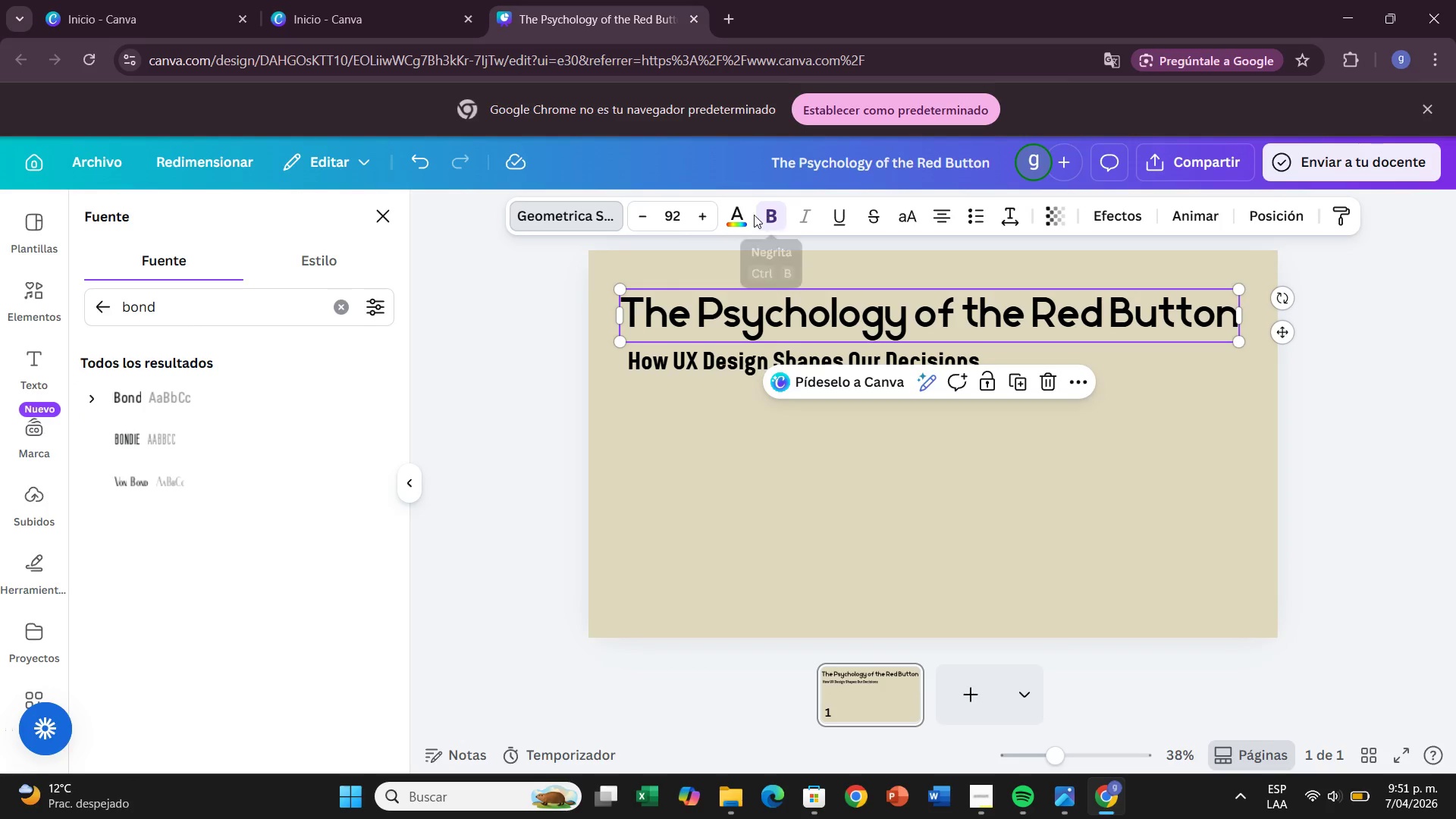 
left_click([743, 212])
 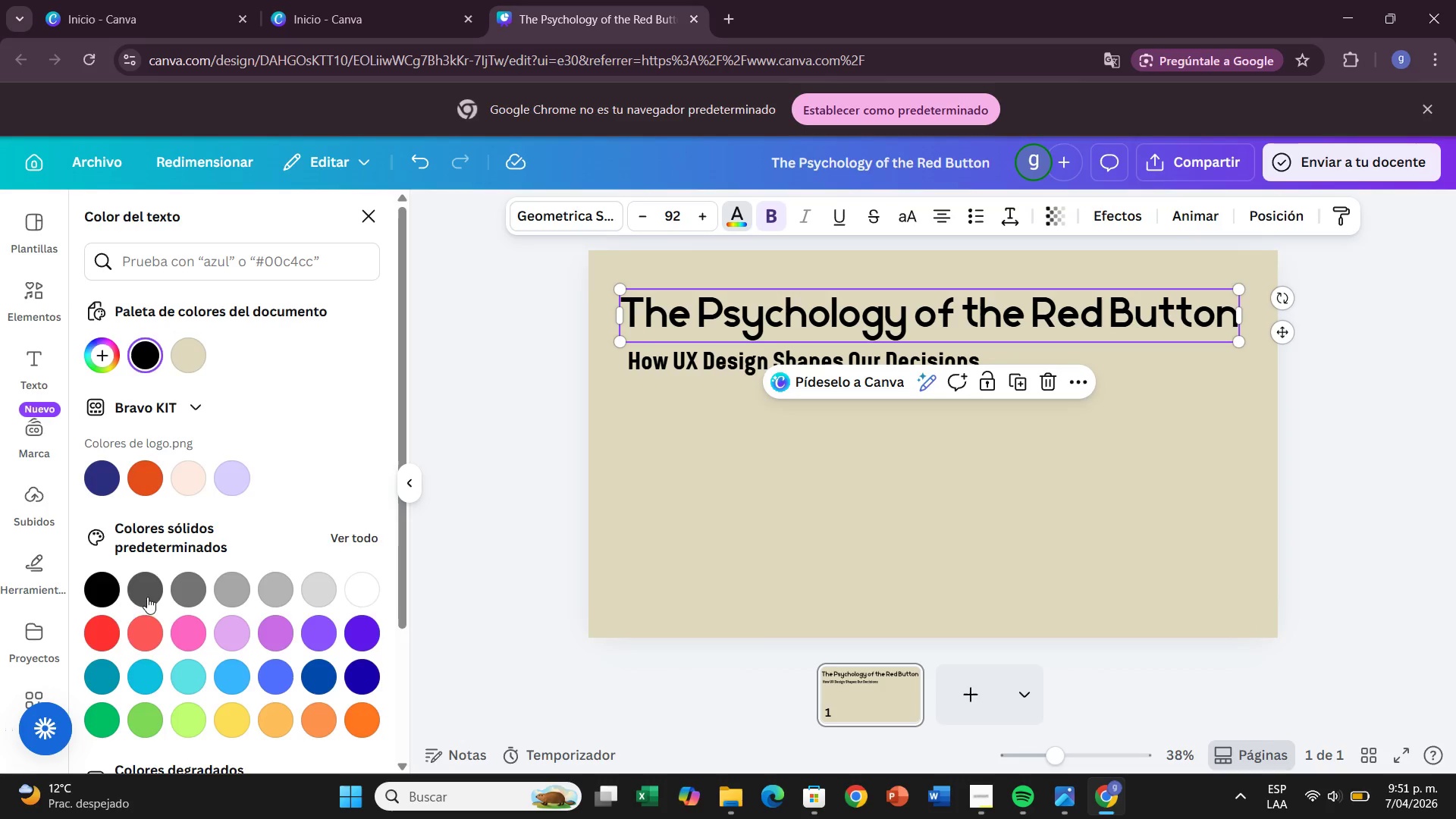 
left_click([102, 629])
 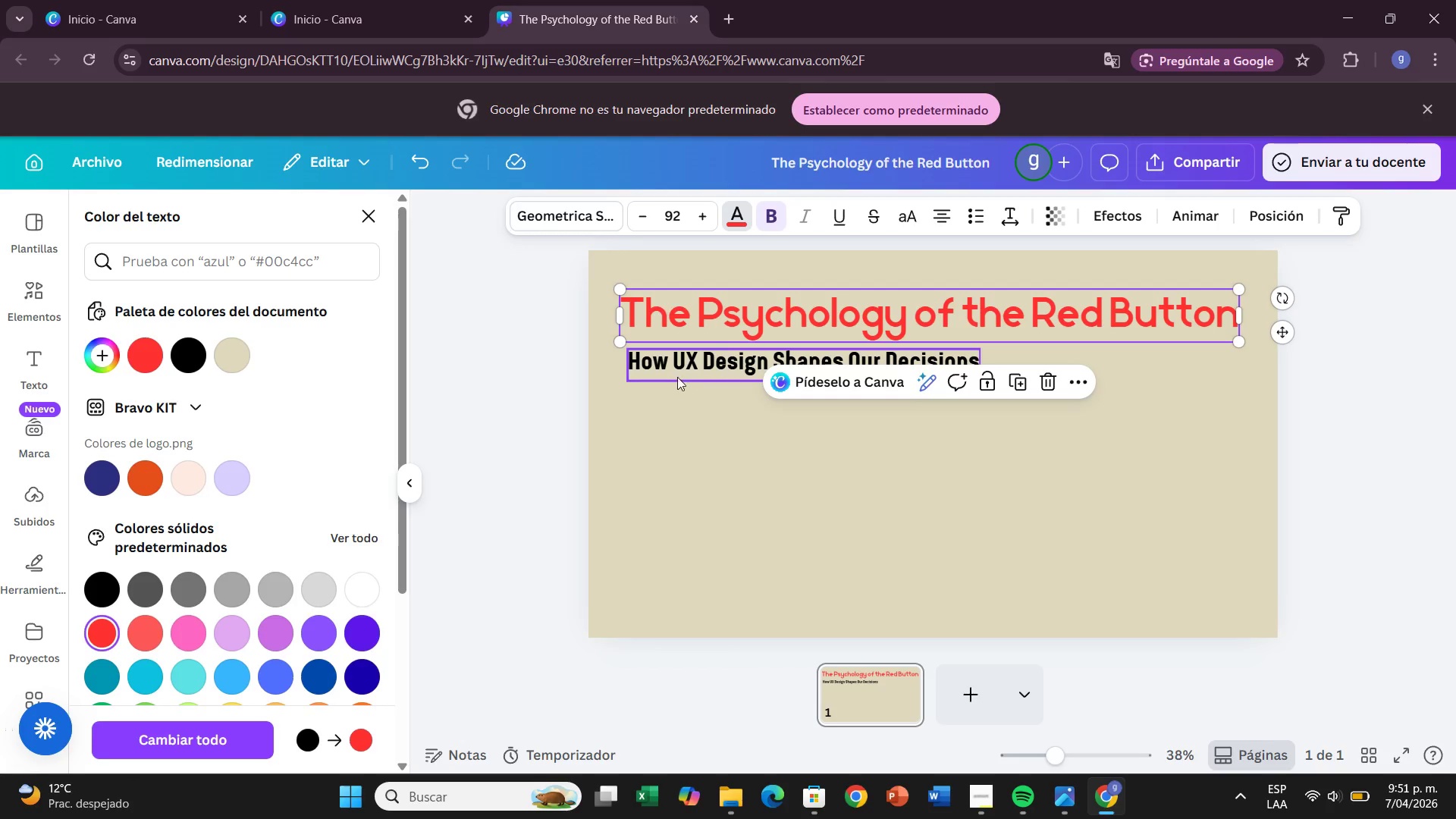 
left_click([677, 377])
 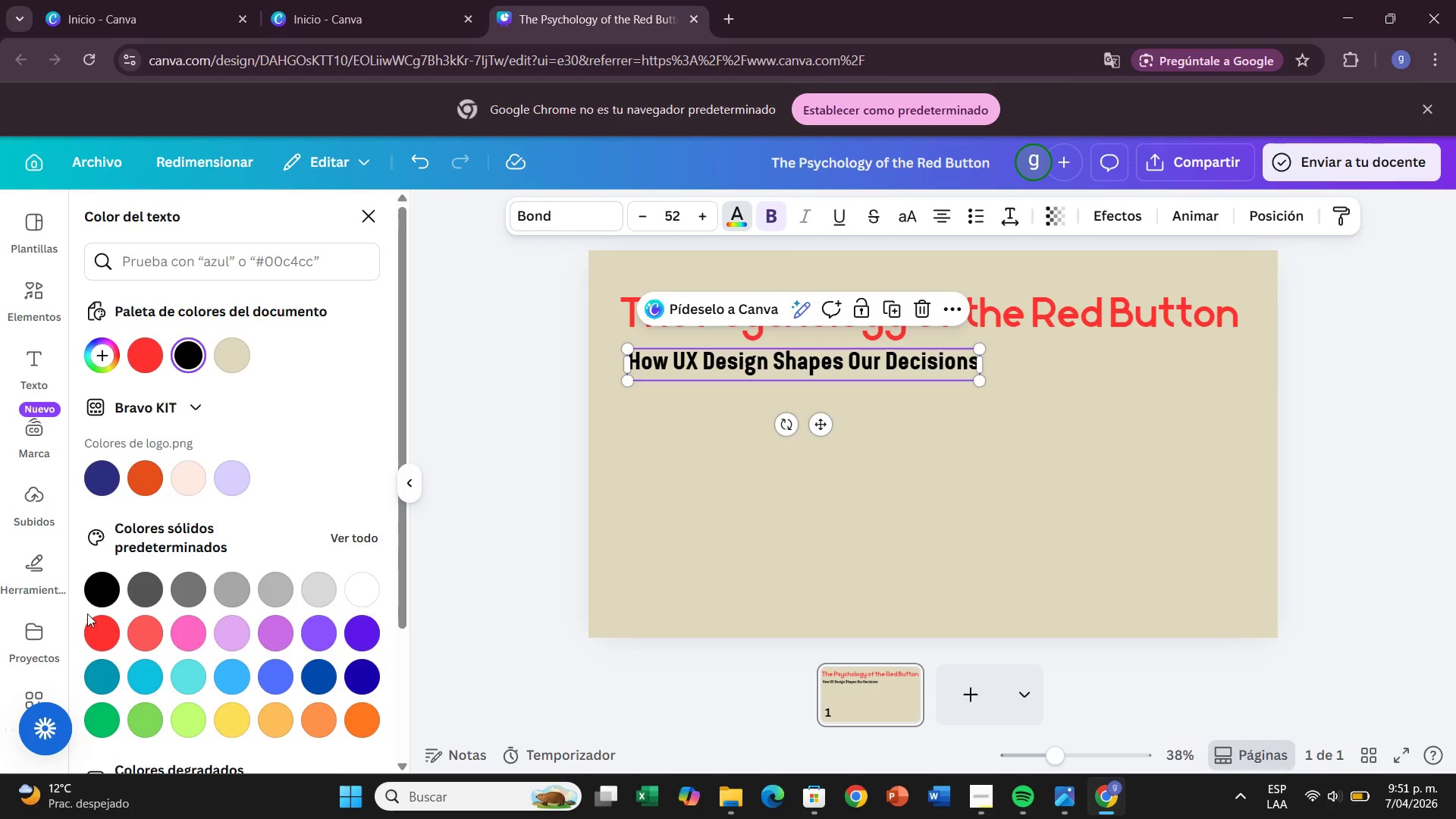 
left_click([93, 619])
 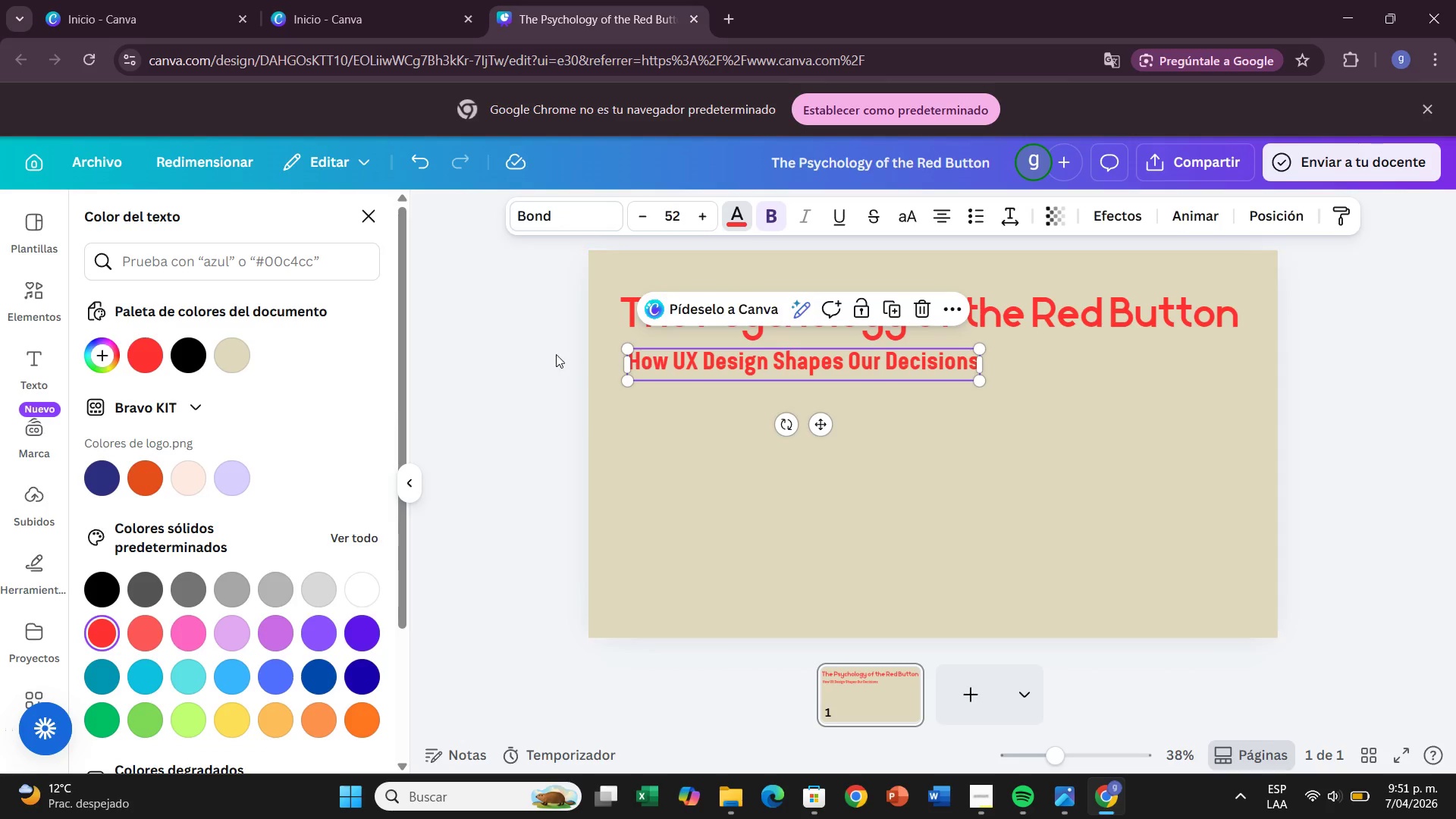 
left_click([529, 351])
 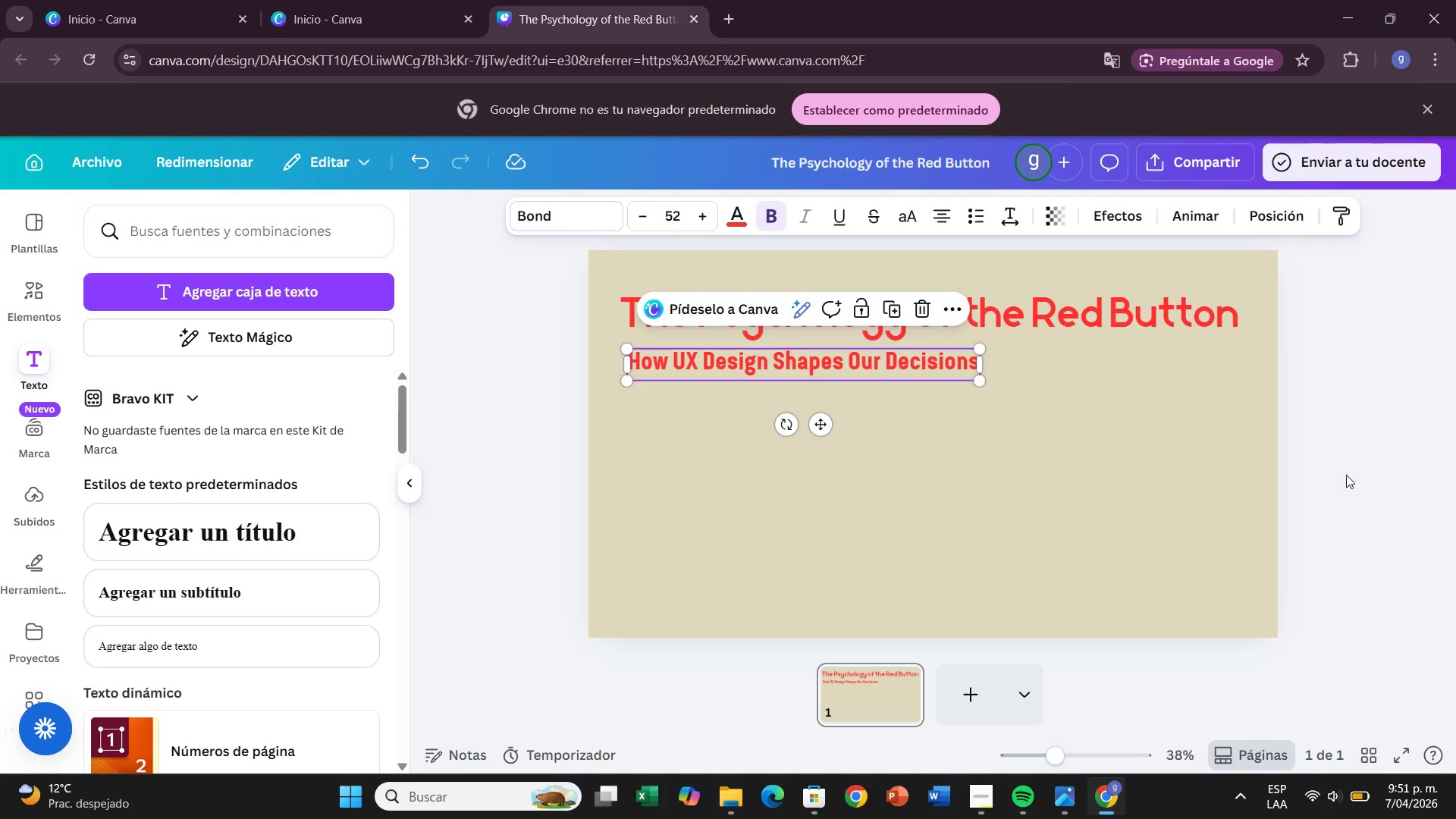 
left_click_drag(start_coordinate=[1426, 462], to_coordinate=[1421, 458])
 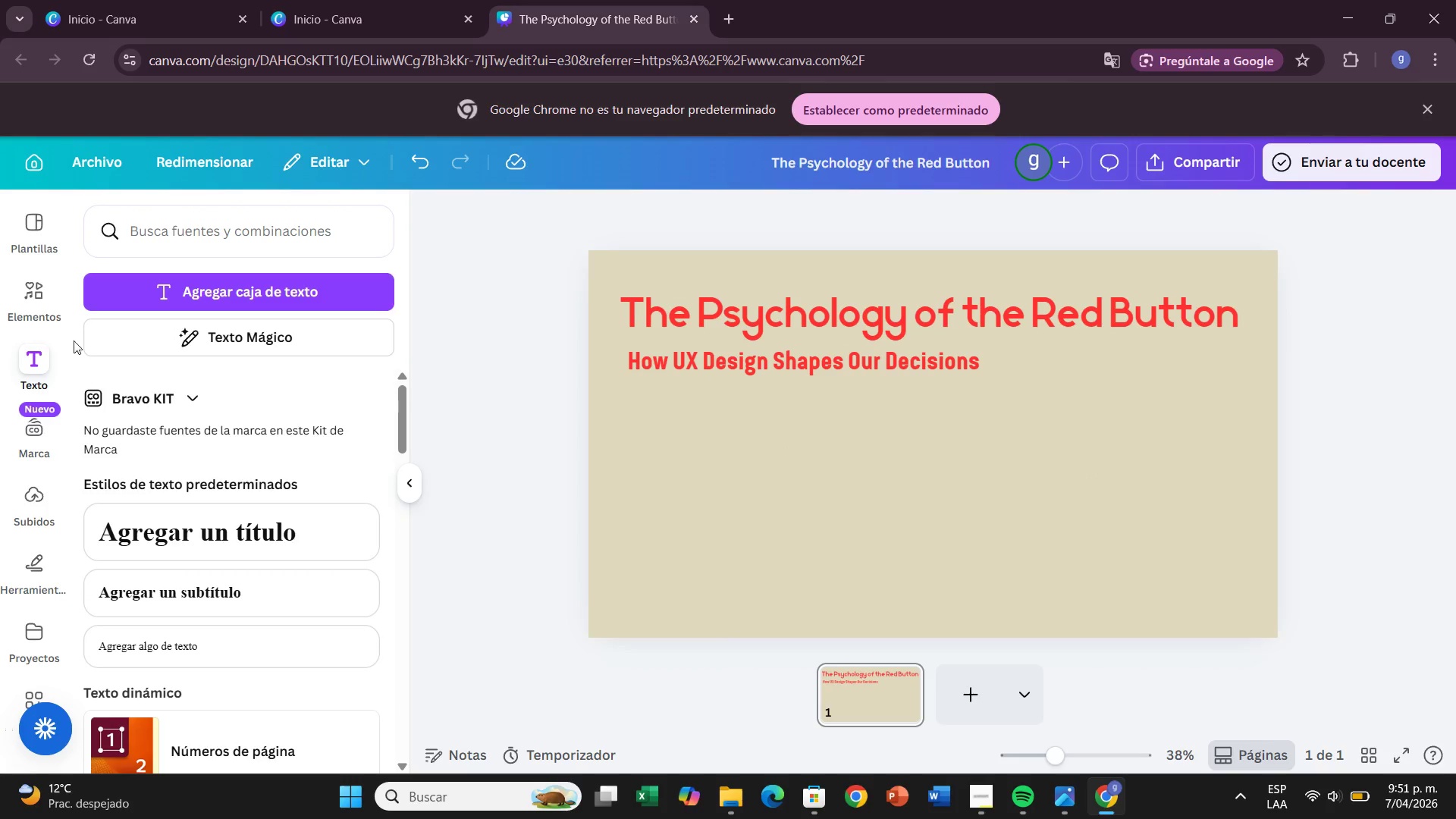 
wait(5.12)
 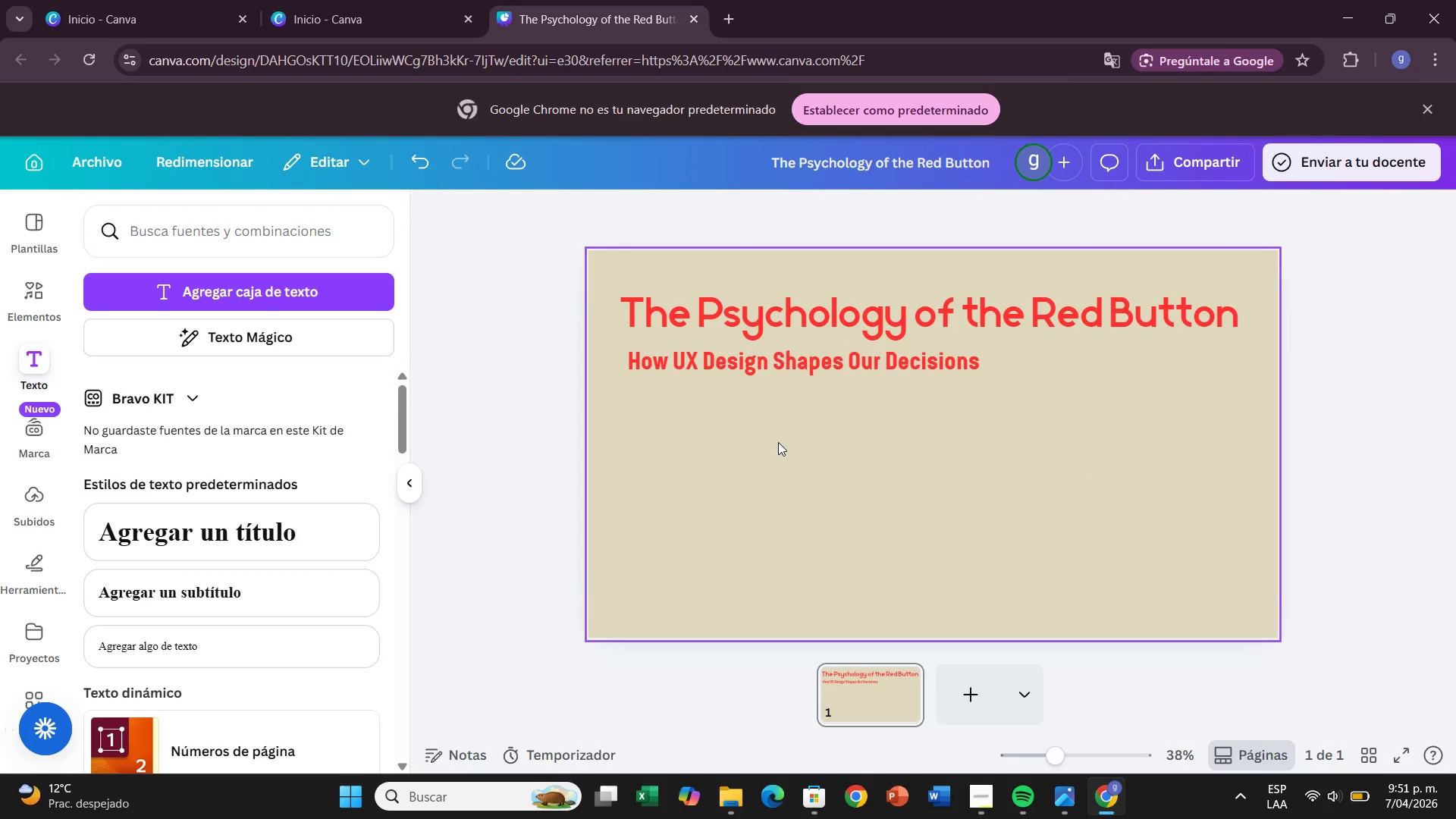 
left_click([180, 290])
 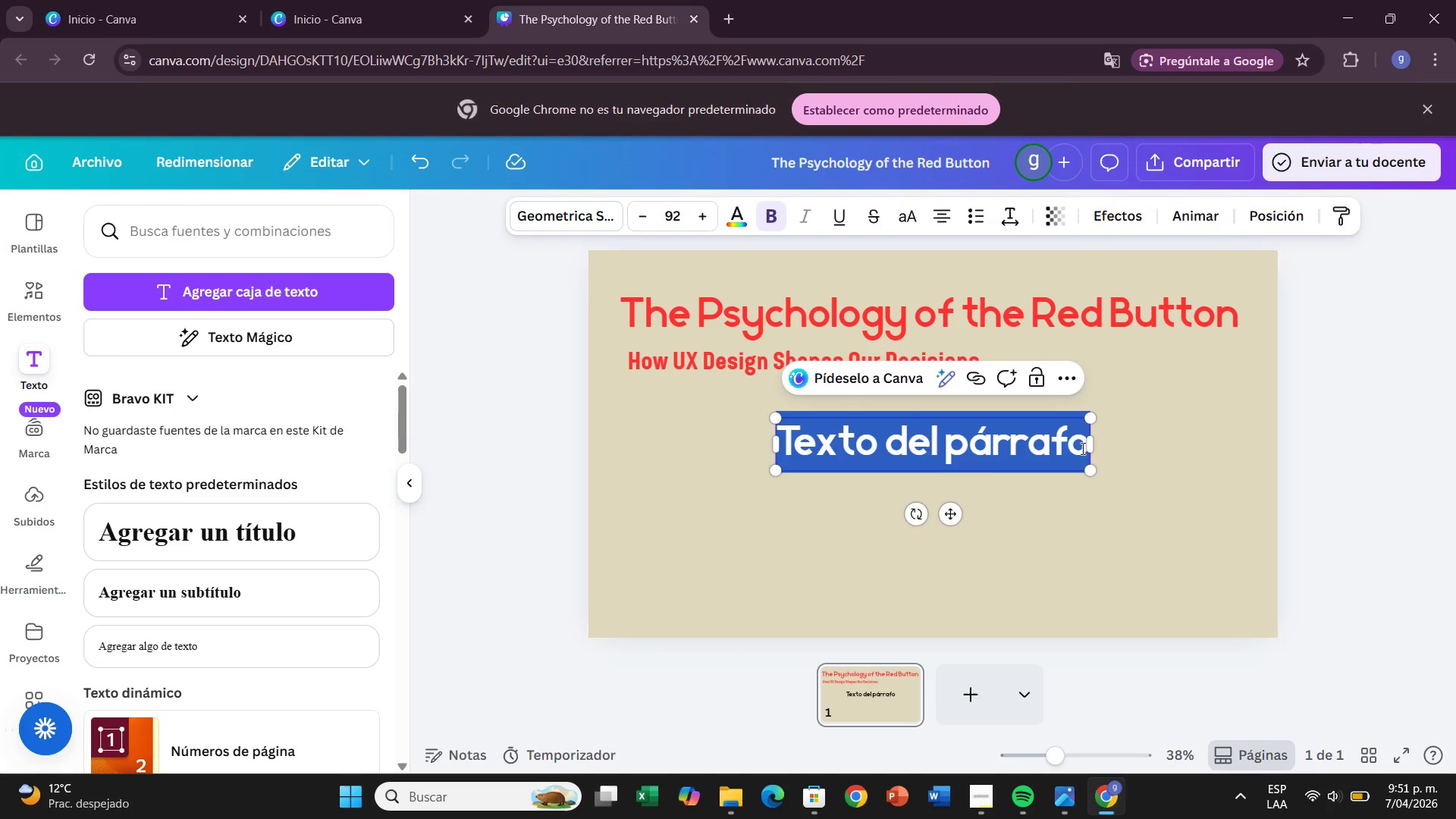 
mouse_move([598, 239])
 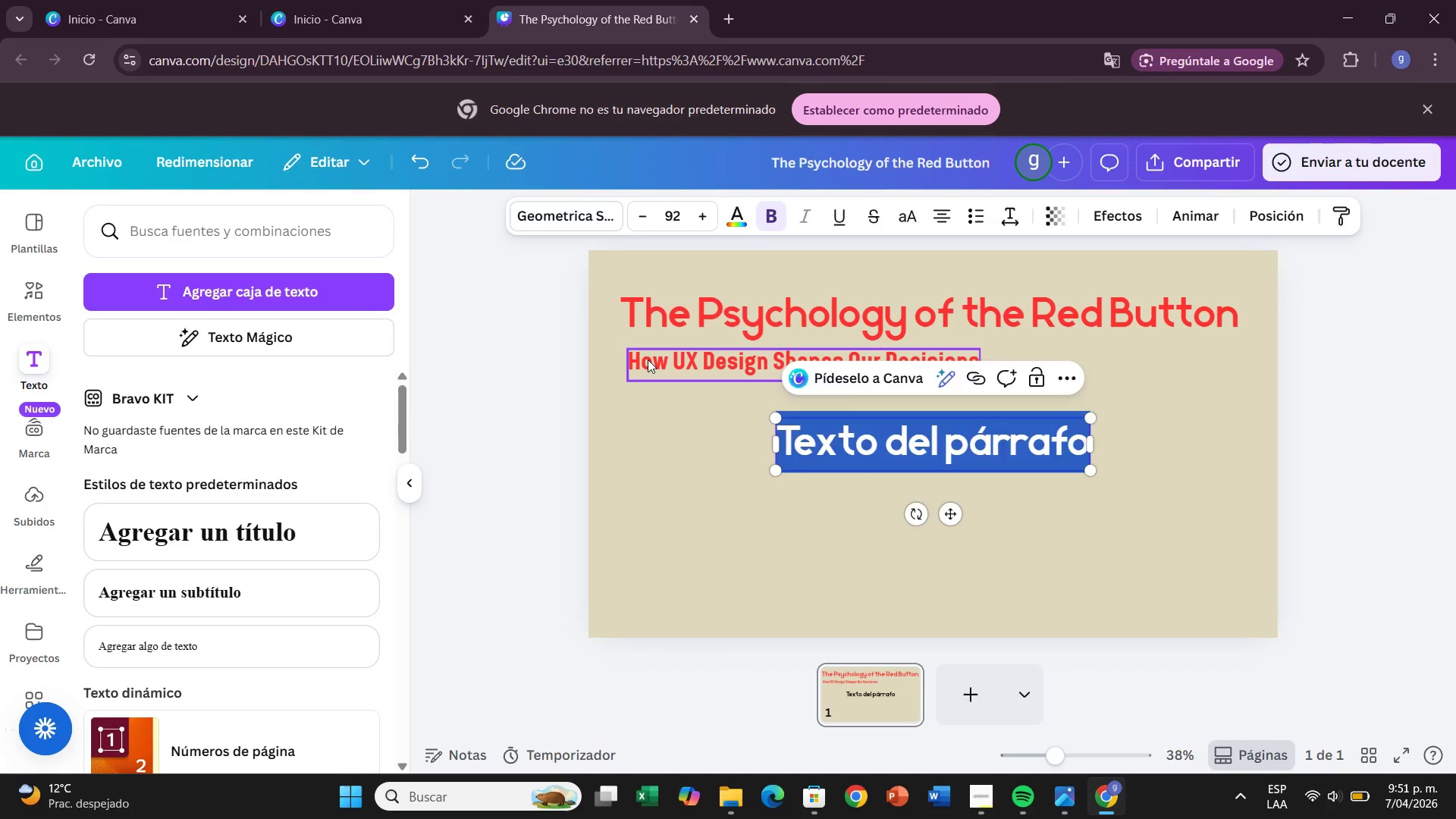 
left_click([648, 361])
 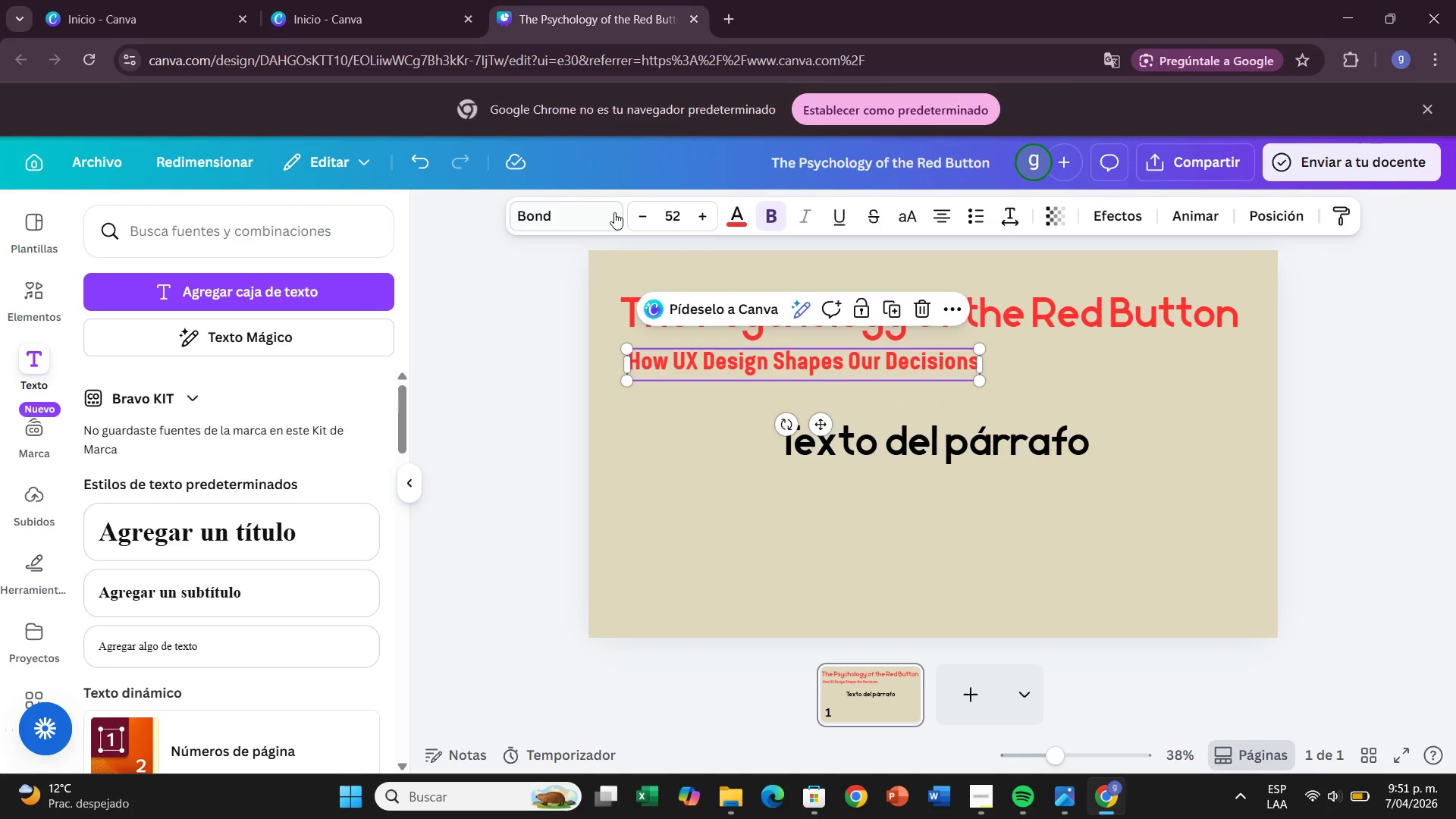 
left_click([607, 209])
 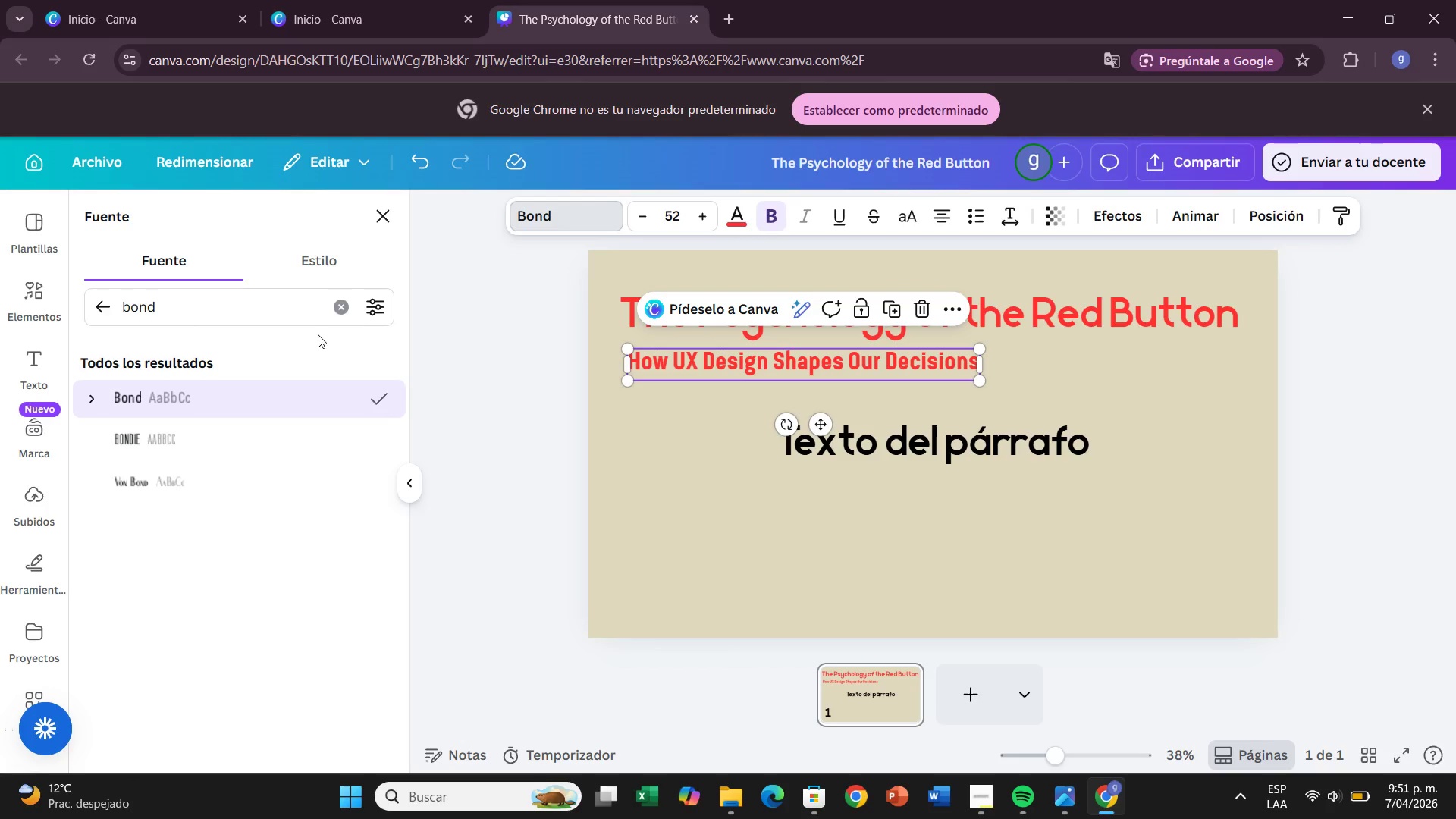 
left_click([344, 300])
 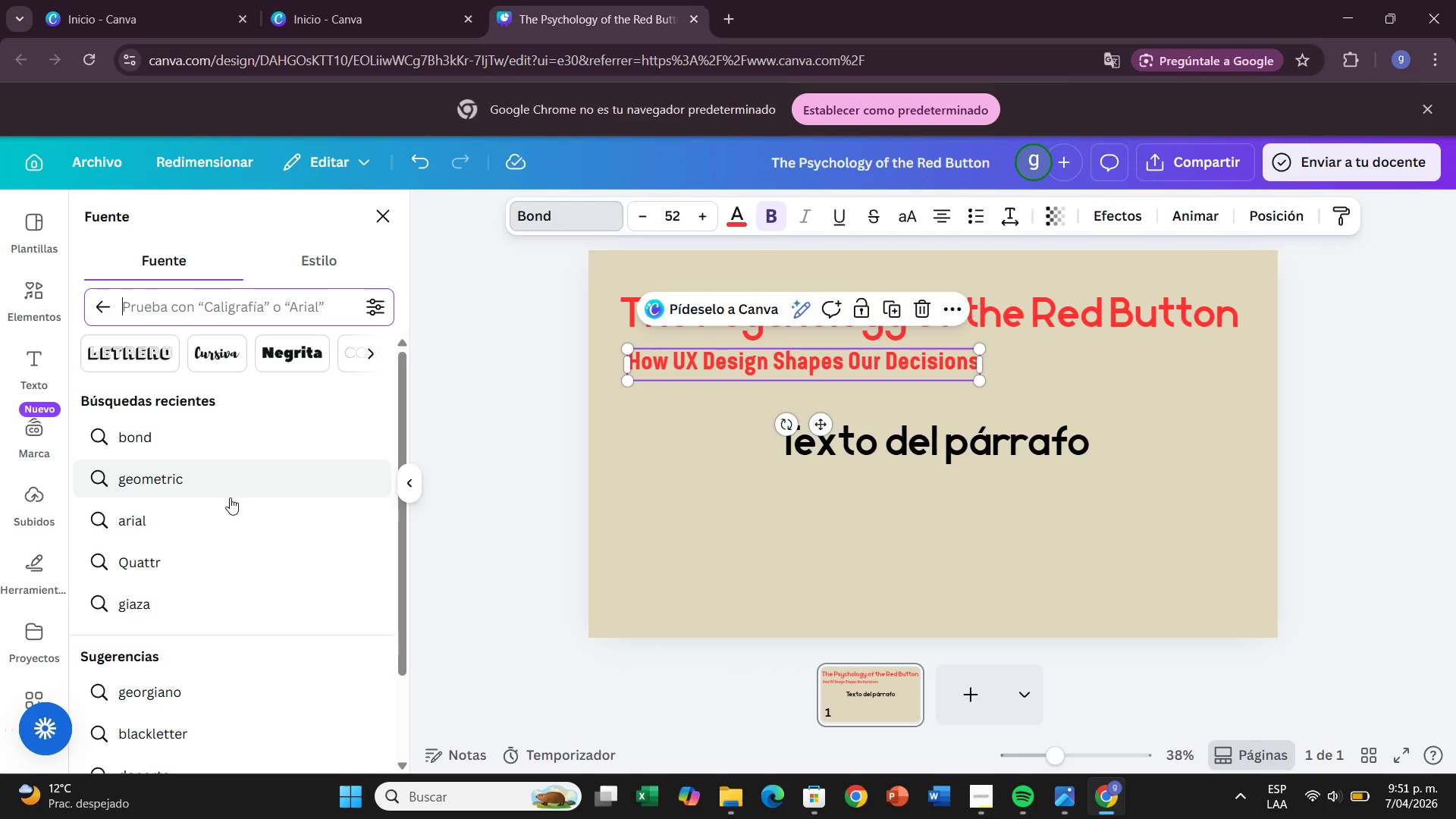 
left_click([228, 480])
 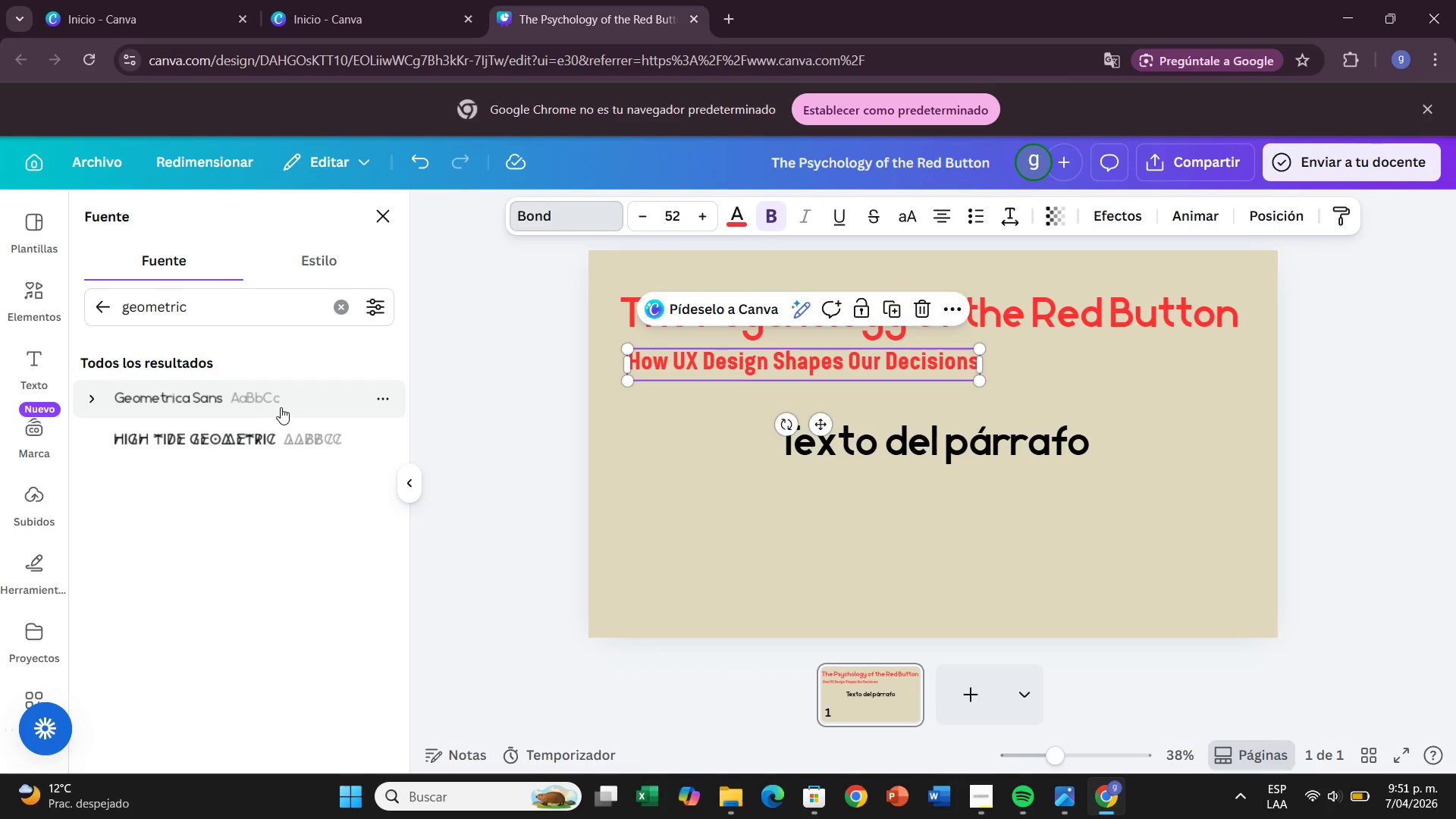 
left_click([281, 401])
 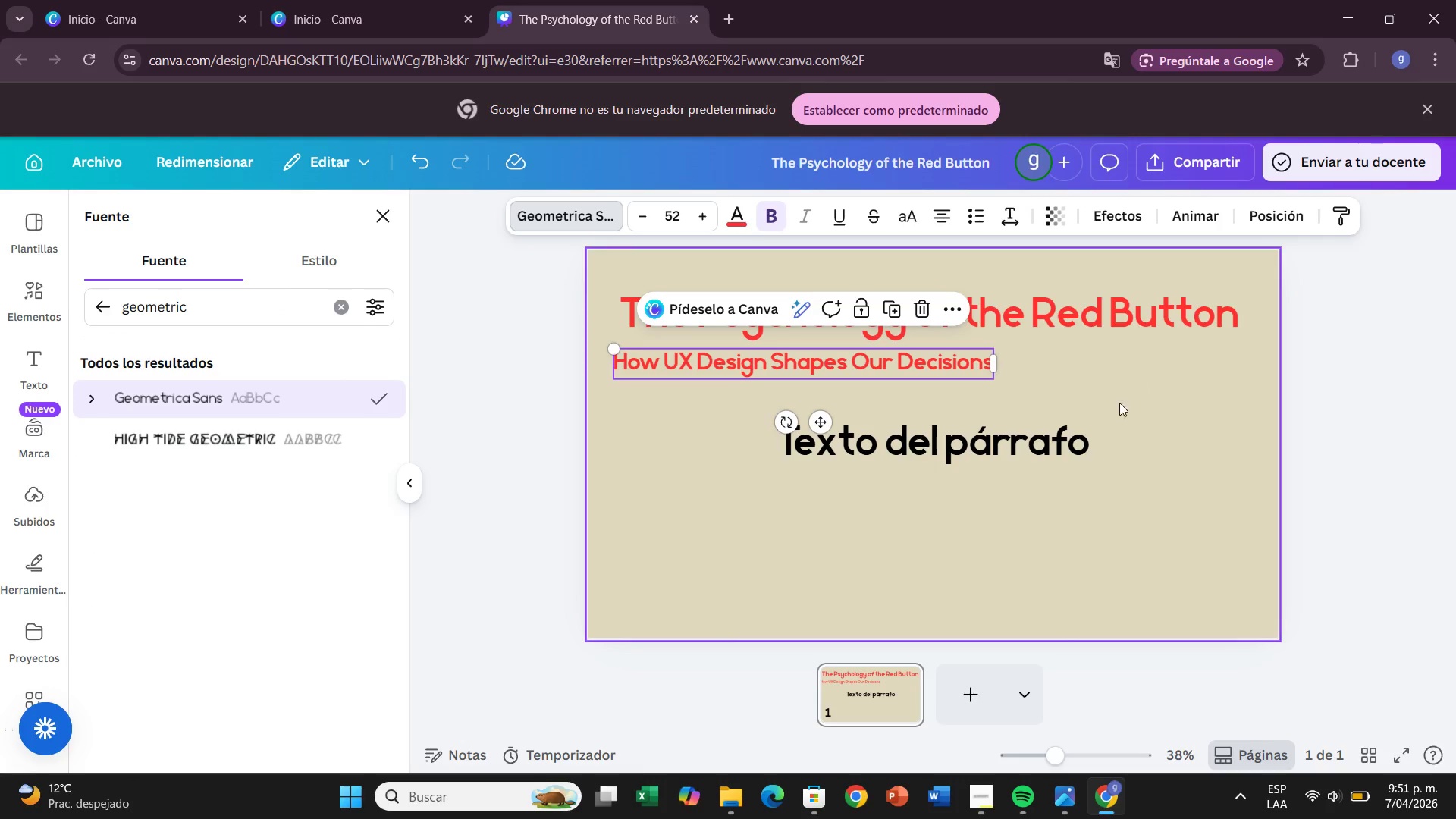 
left_click([909, 464])
 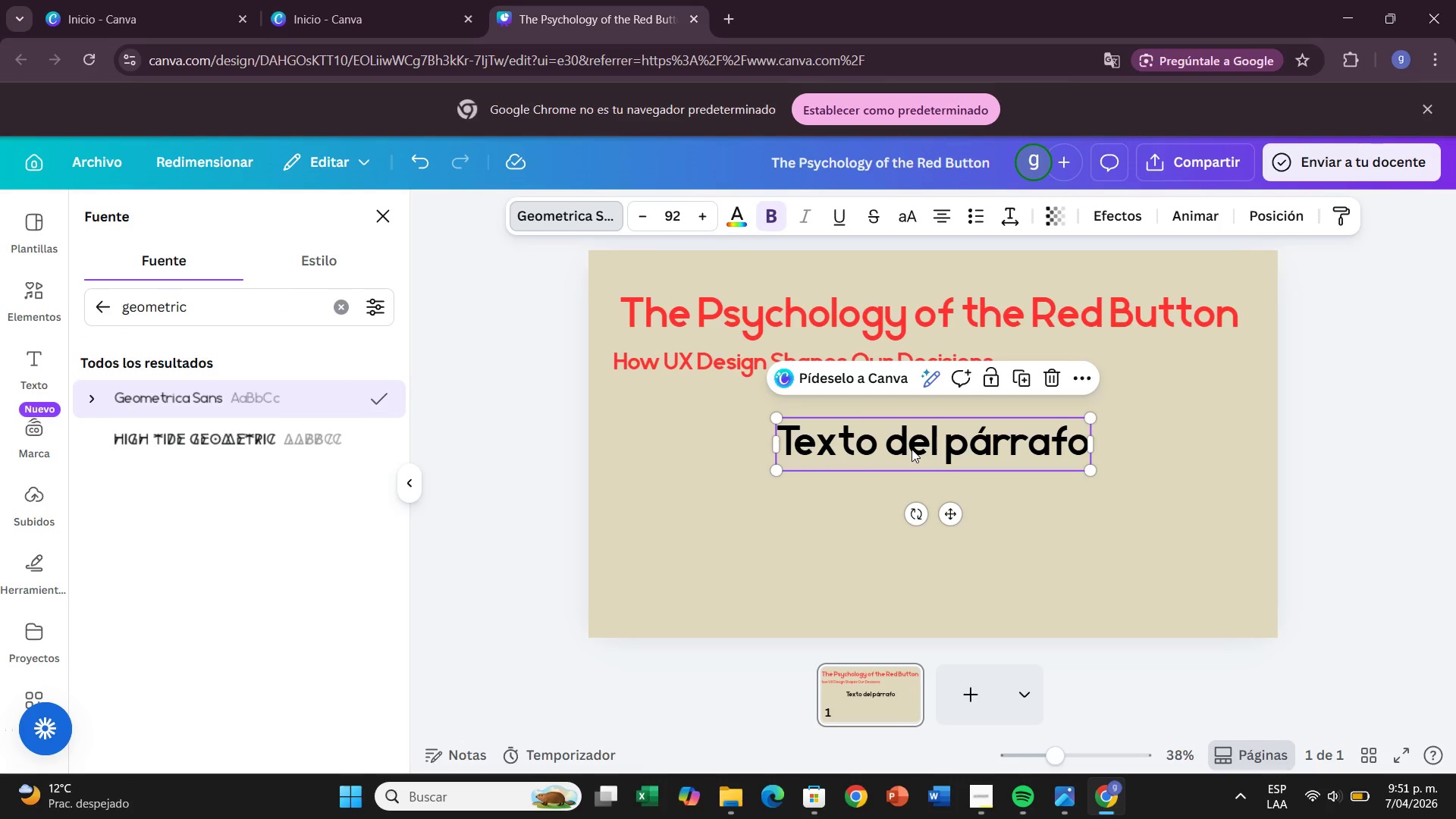 
left_click([912, 449])
 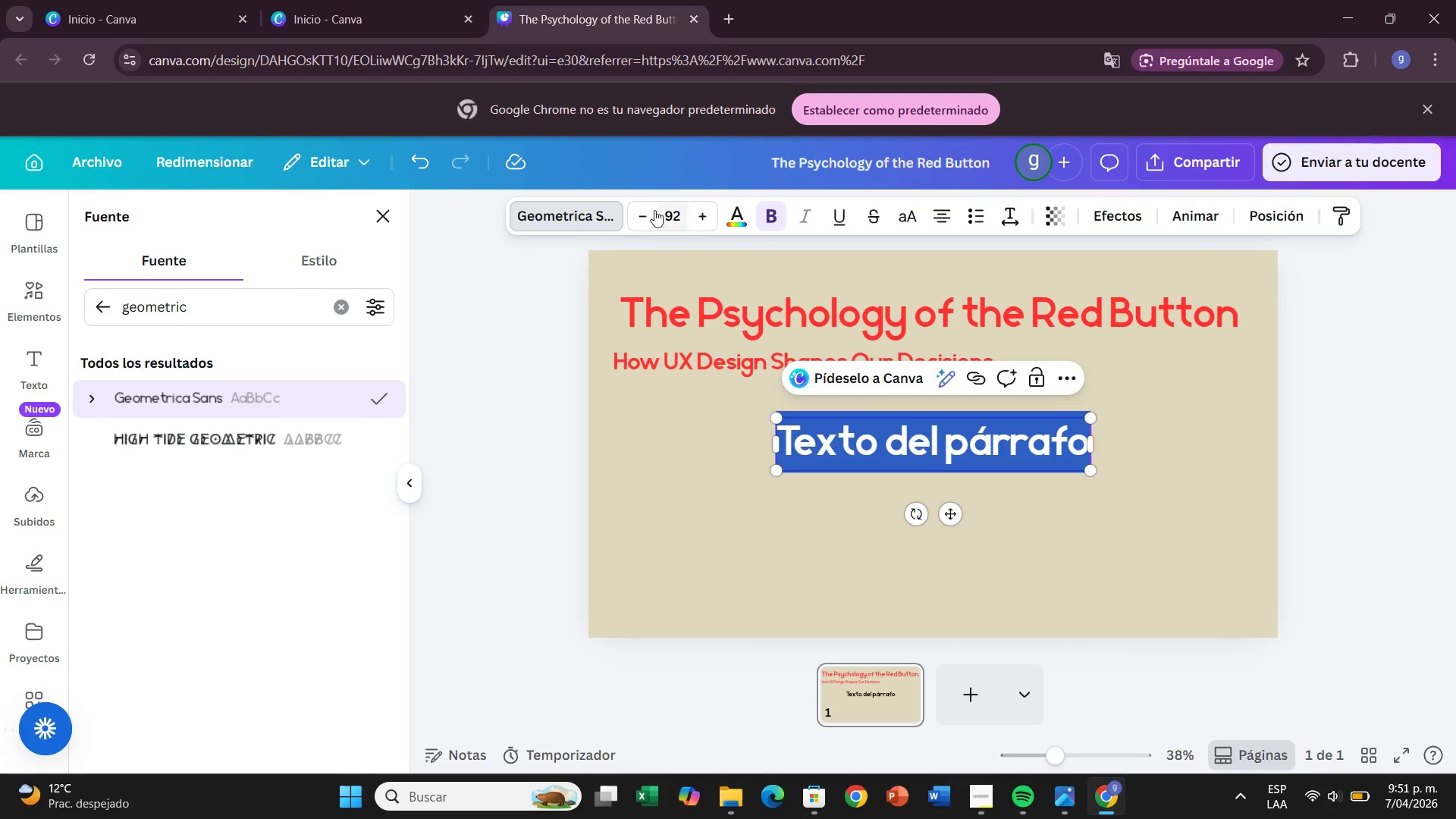 
left_click([598, 212])
 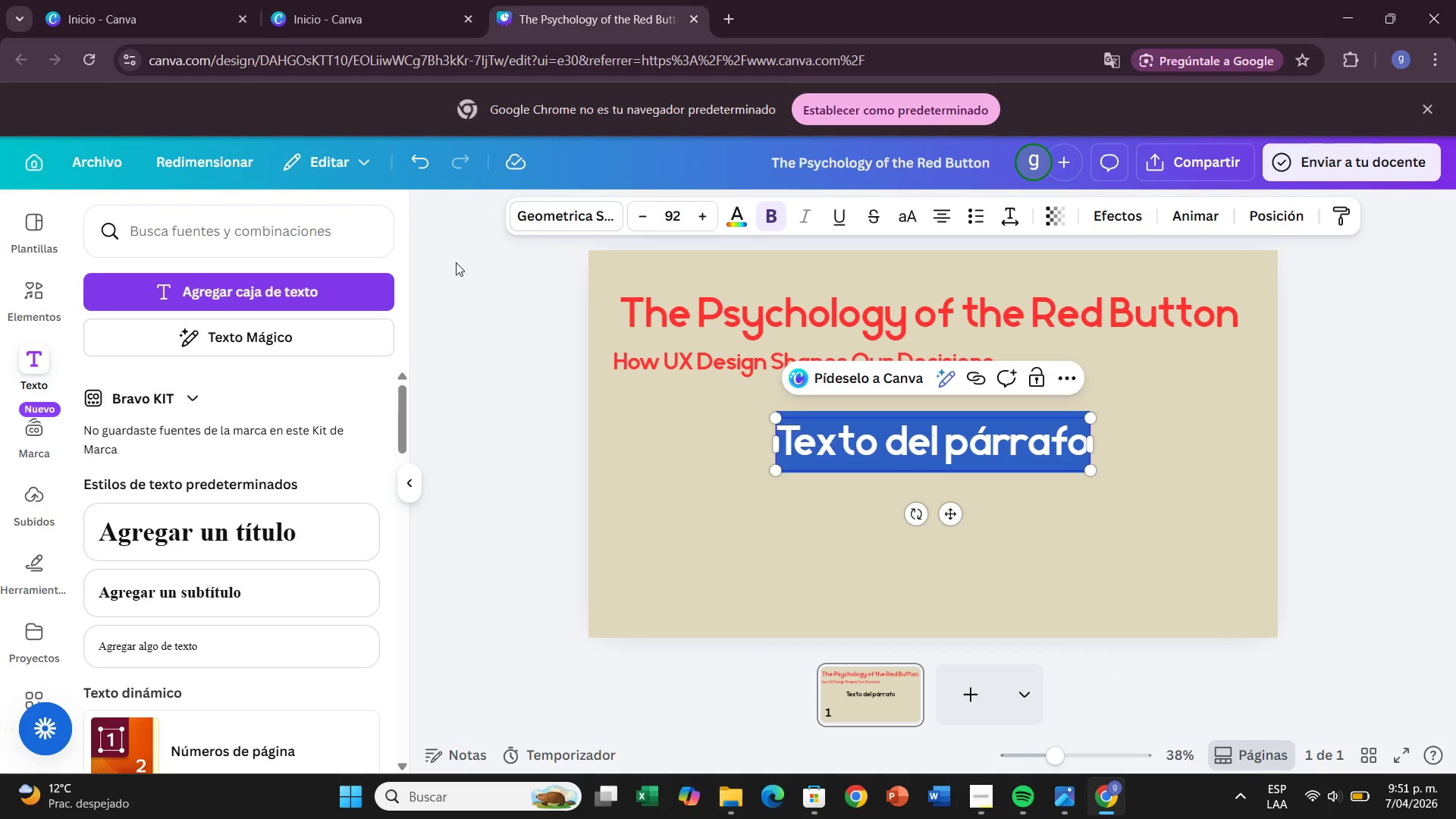 
left_click([595, 205])
 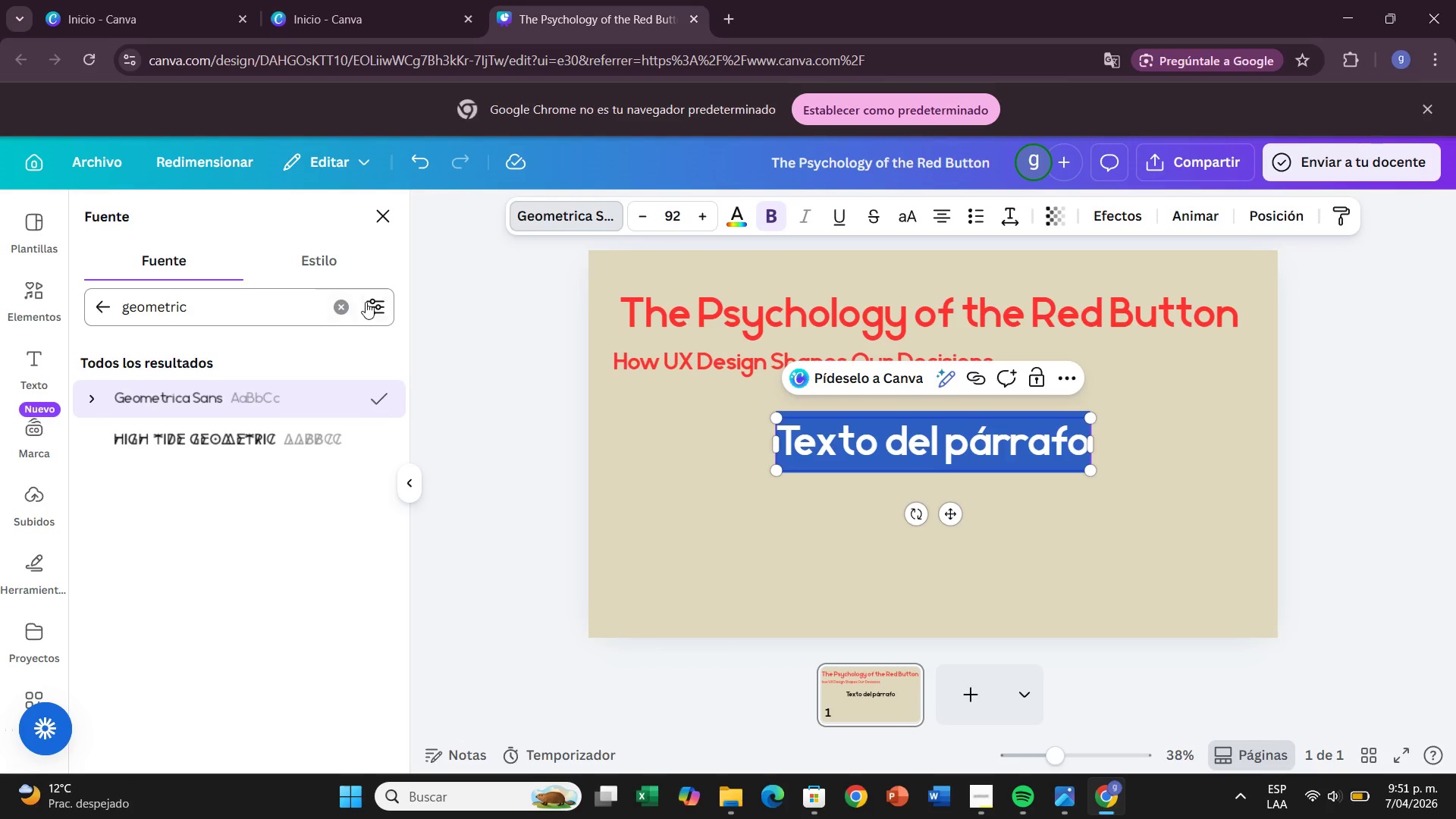 
left_click([338, 301])
 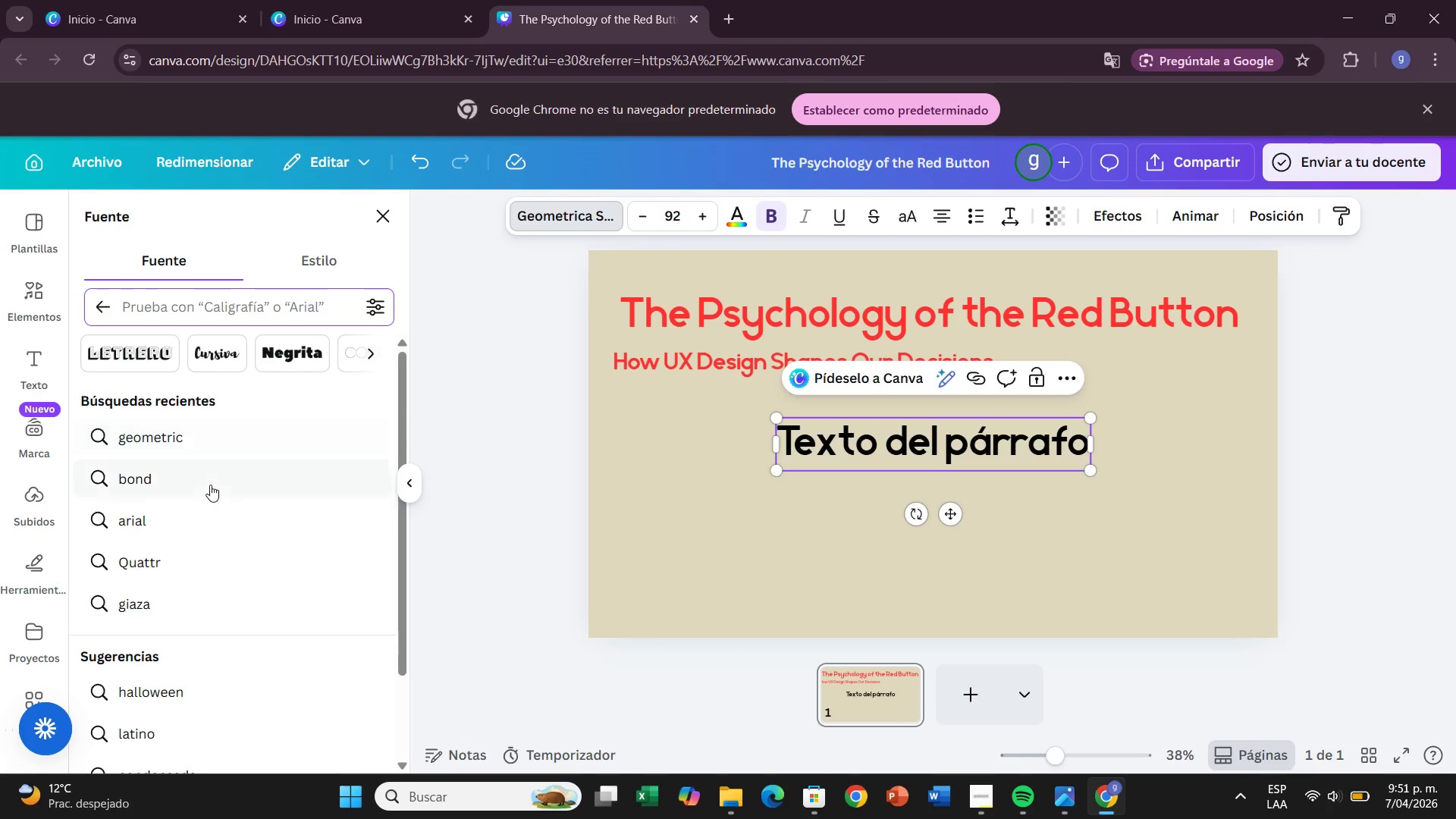 
left_click([209, 484])
 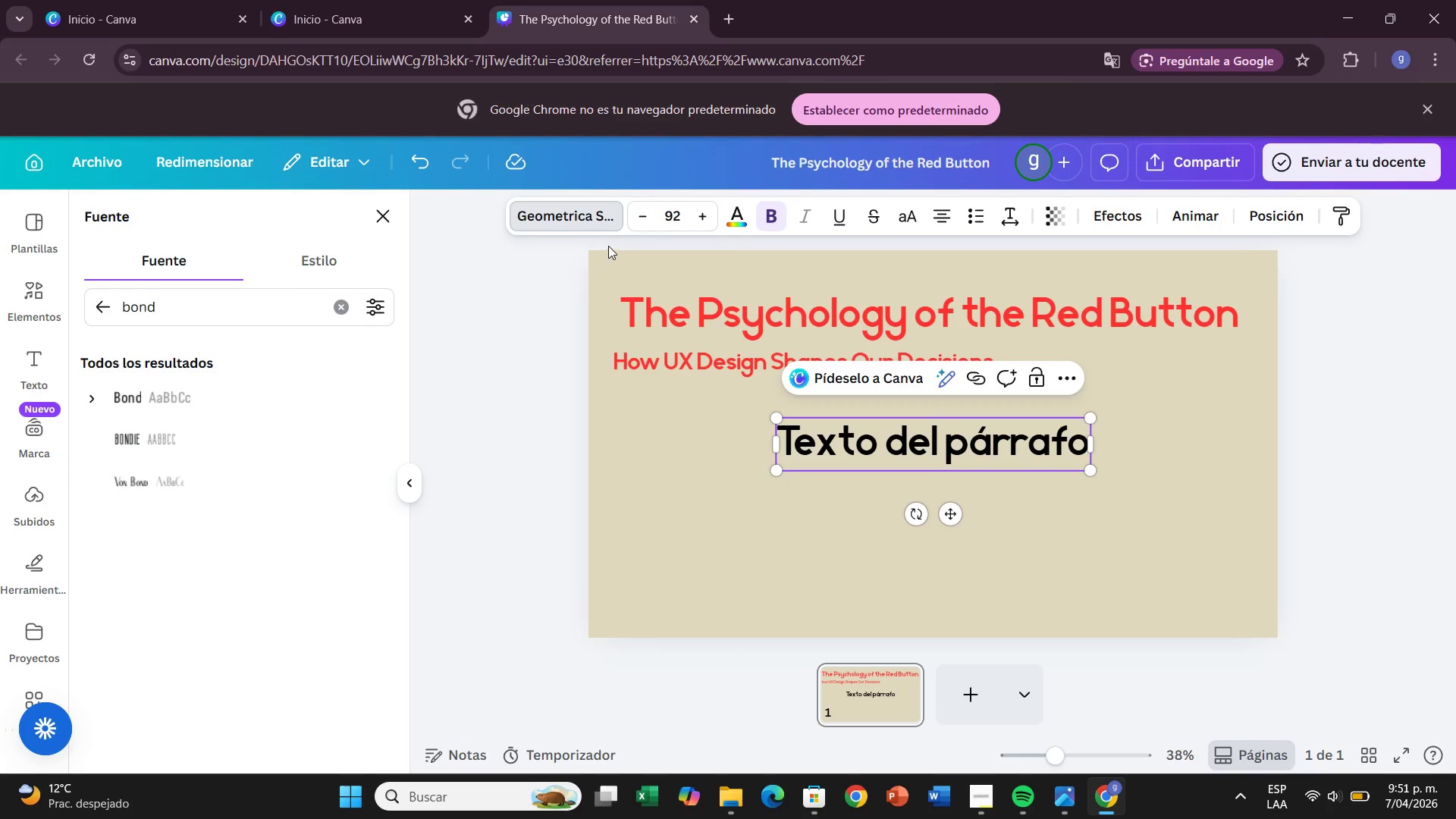 
left_click([257, 396])
 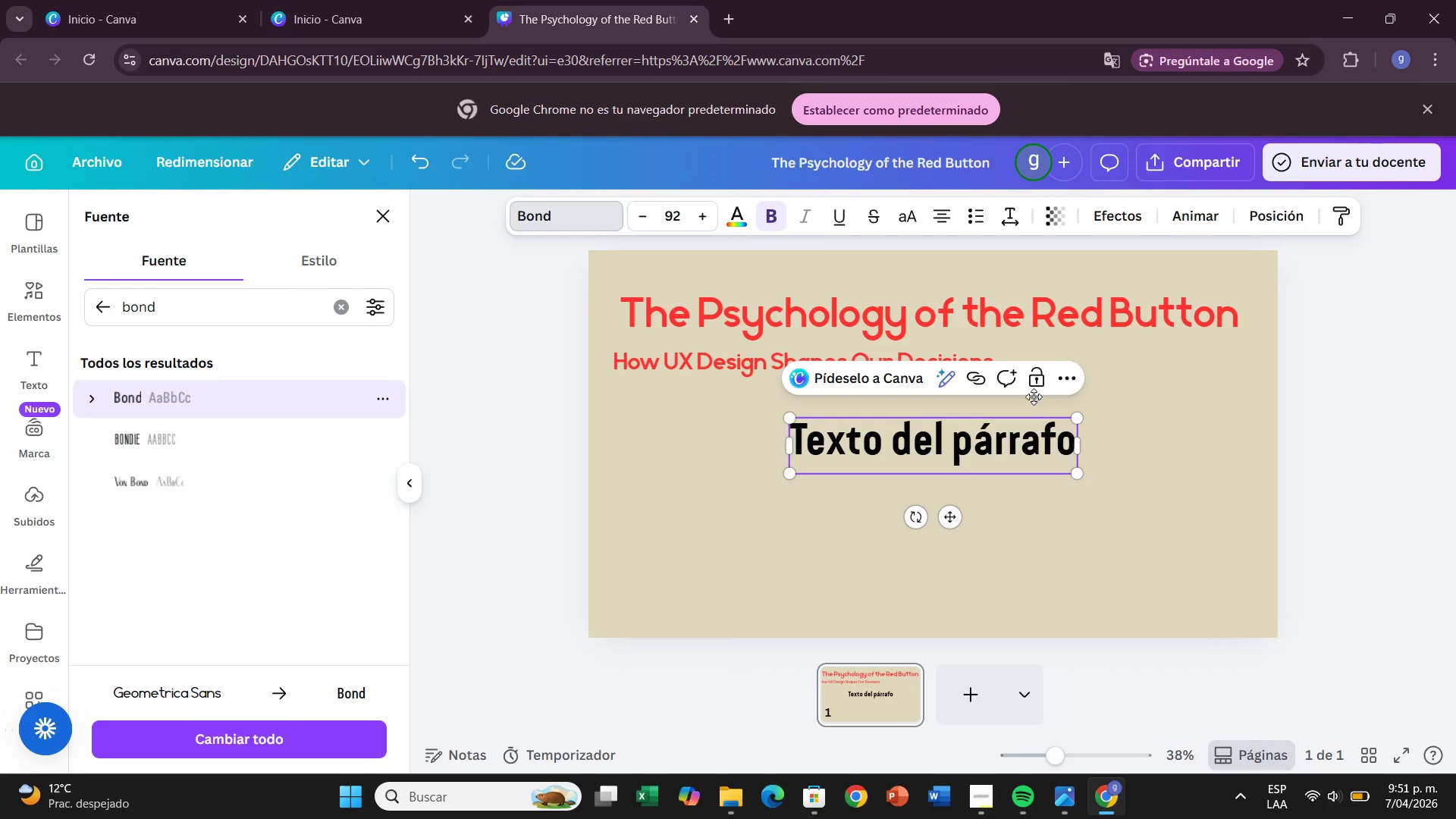 
left_click([974, 214])
 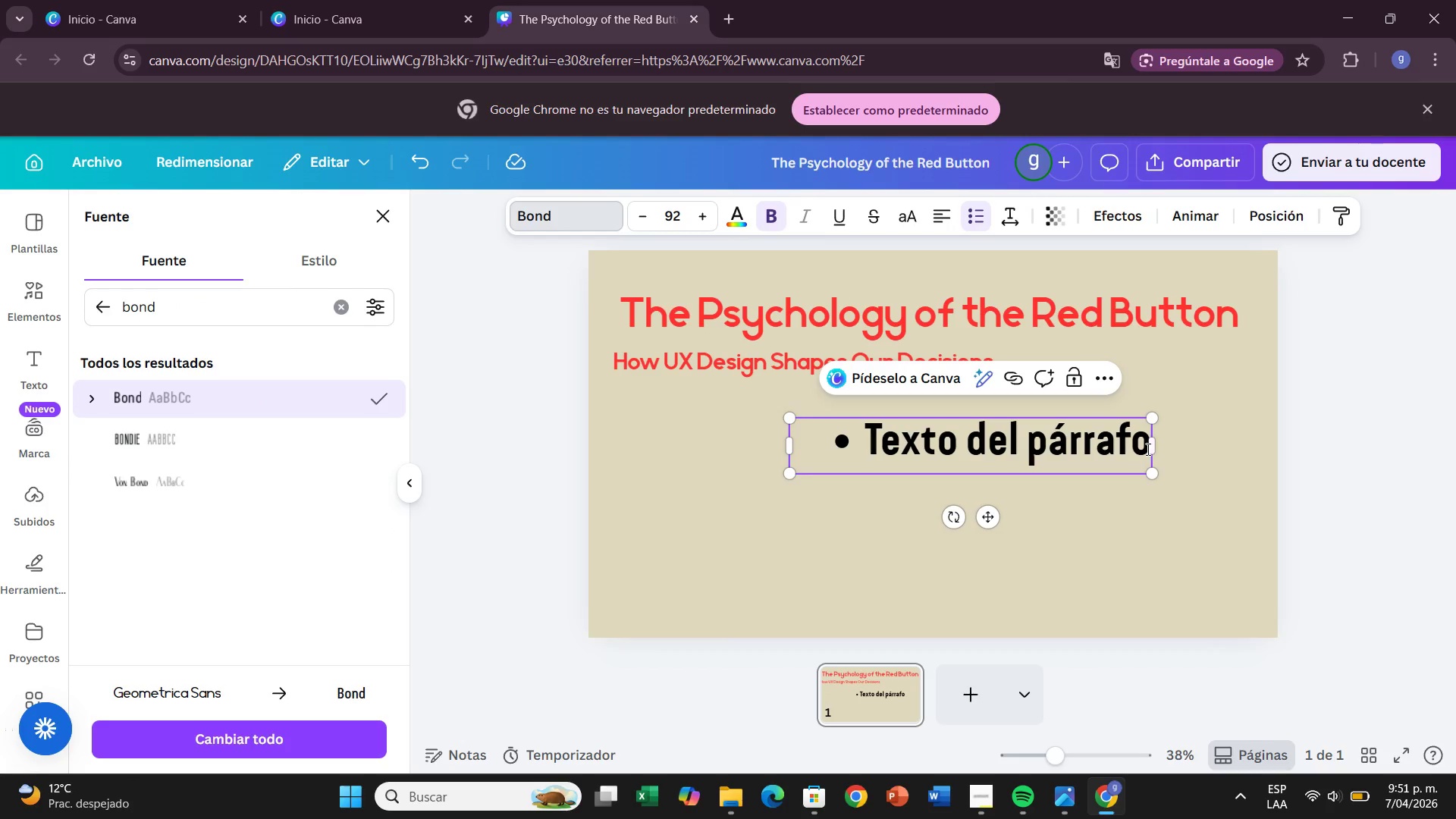 
left_click_drag(start_coordinate=[1145, 449], to_coordinate=[867, 451])
 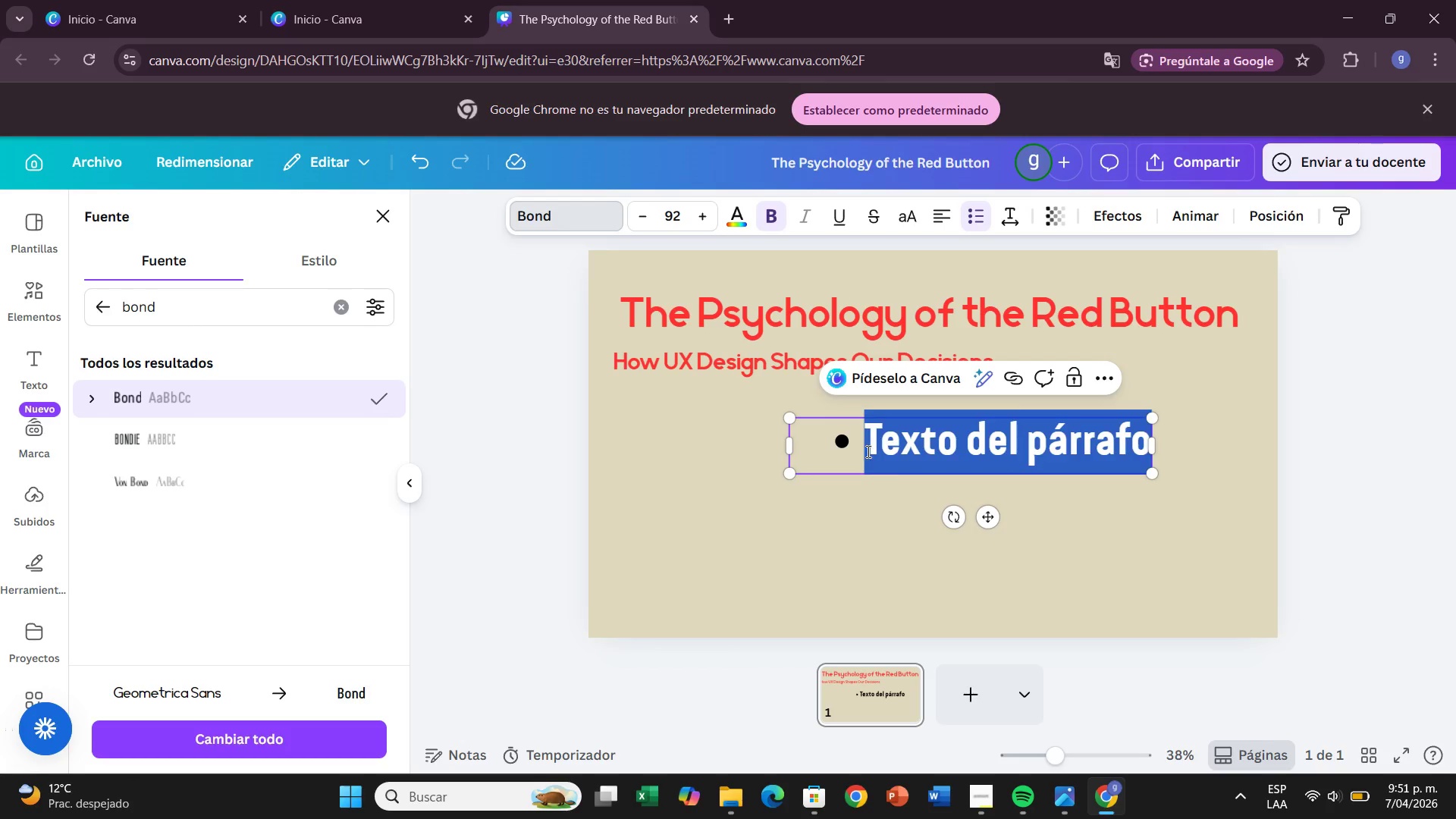 
key(Backspace)
 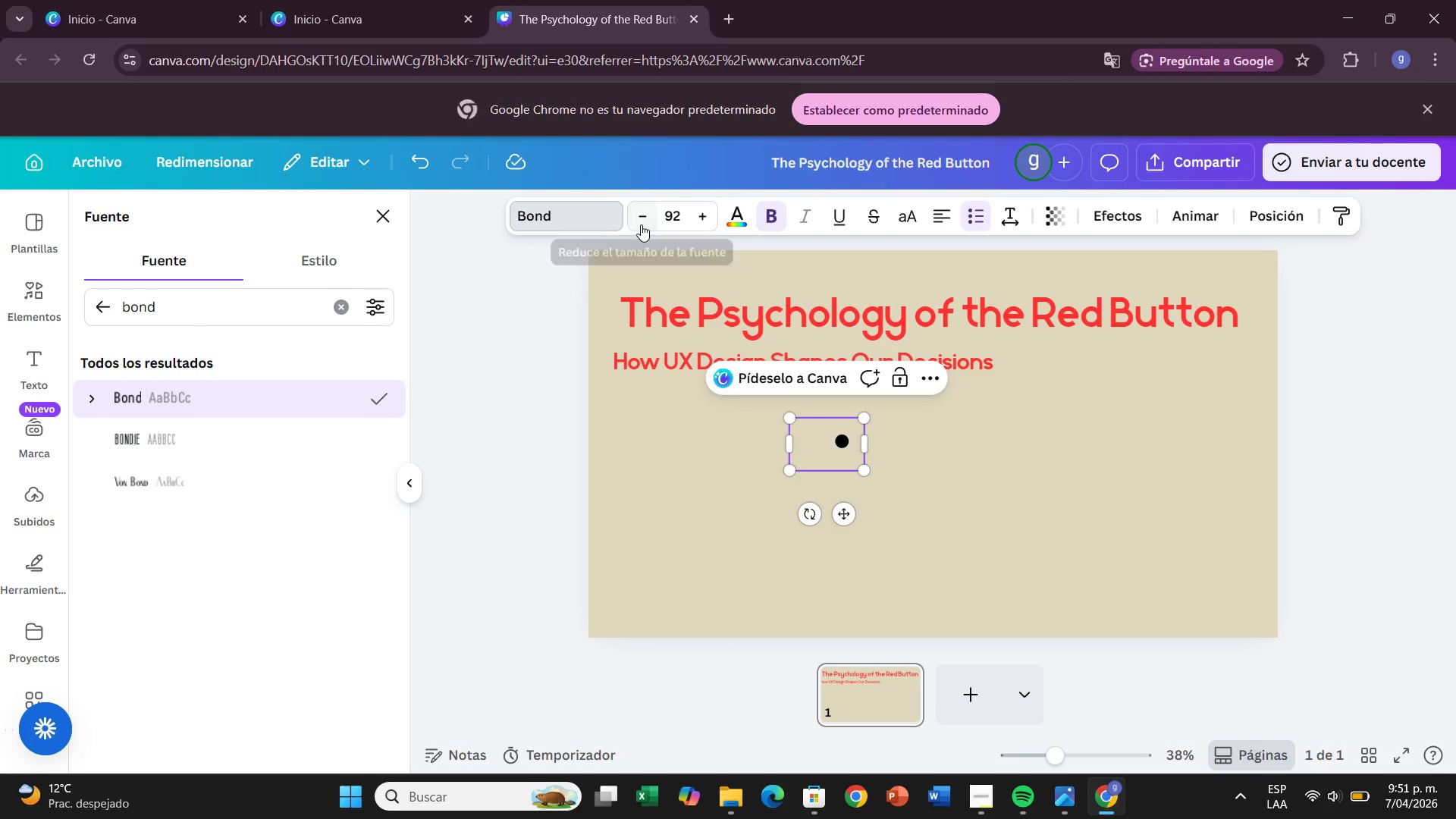 
double_click([641, 222])
 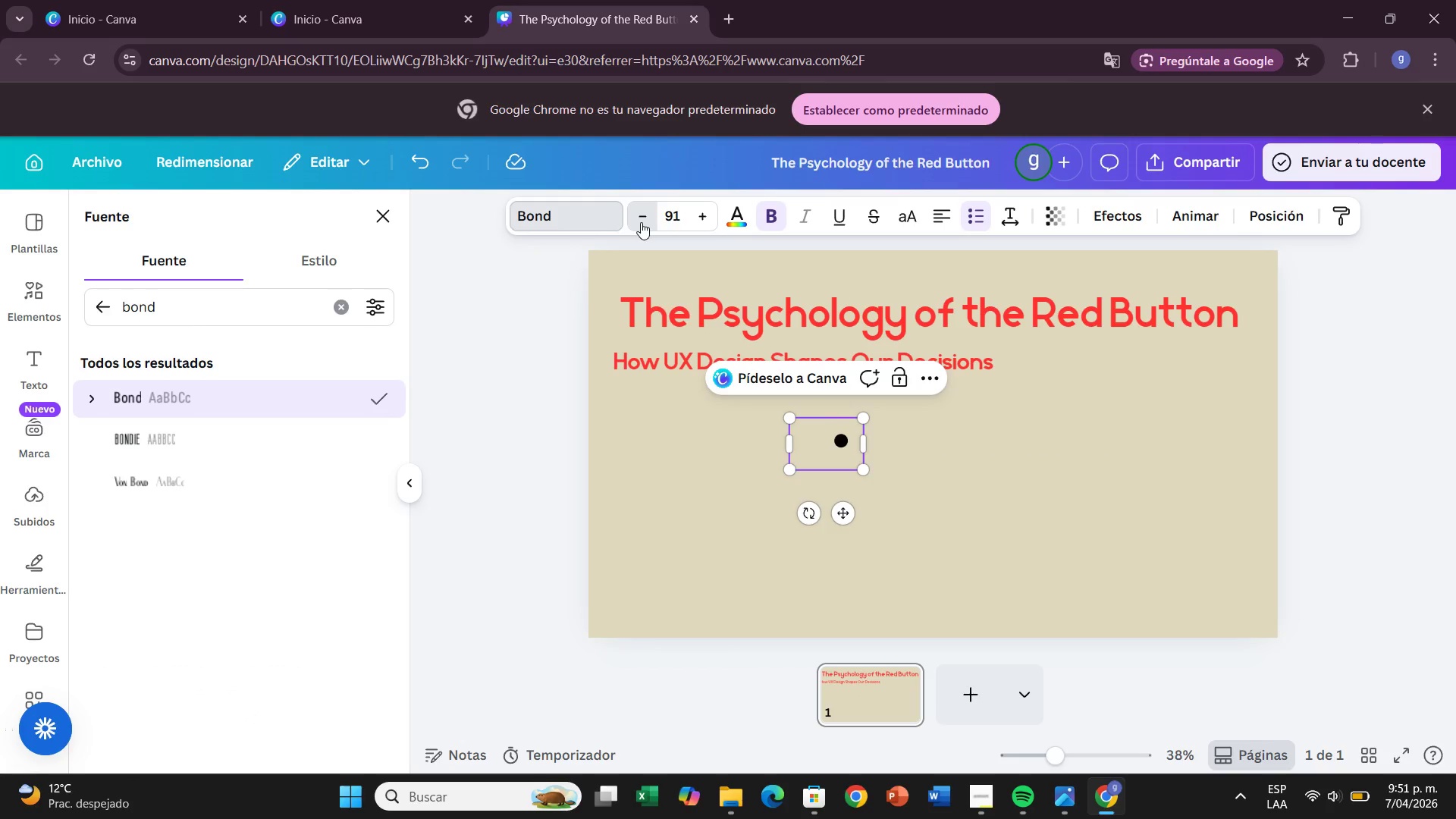 
triple_click([641, 222])
 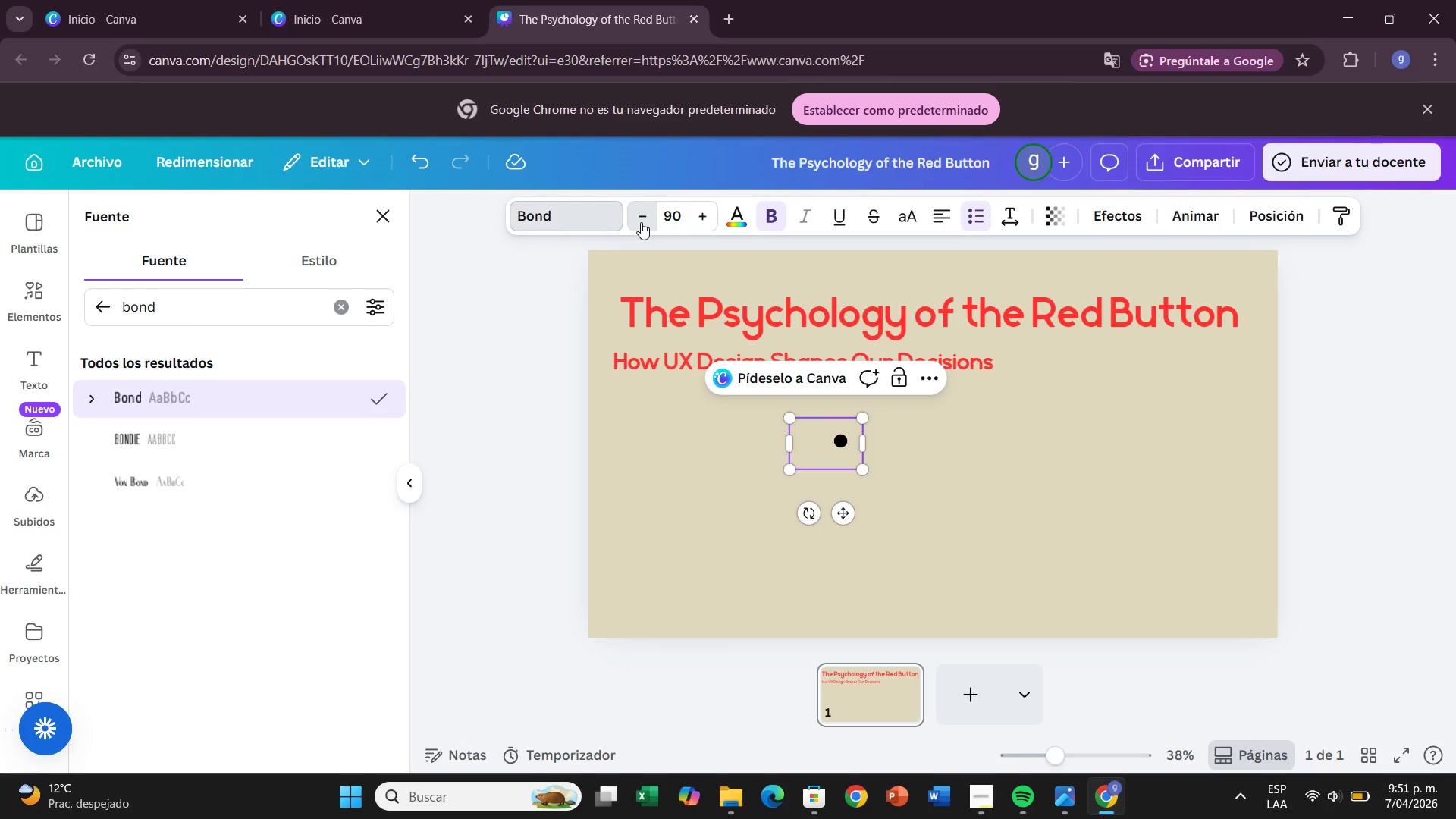 
triple_click([641, 222])
 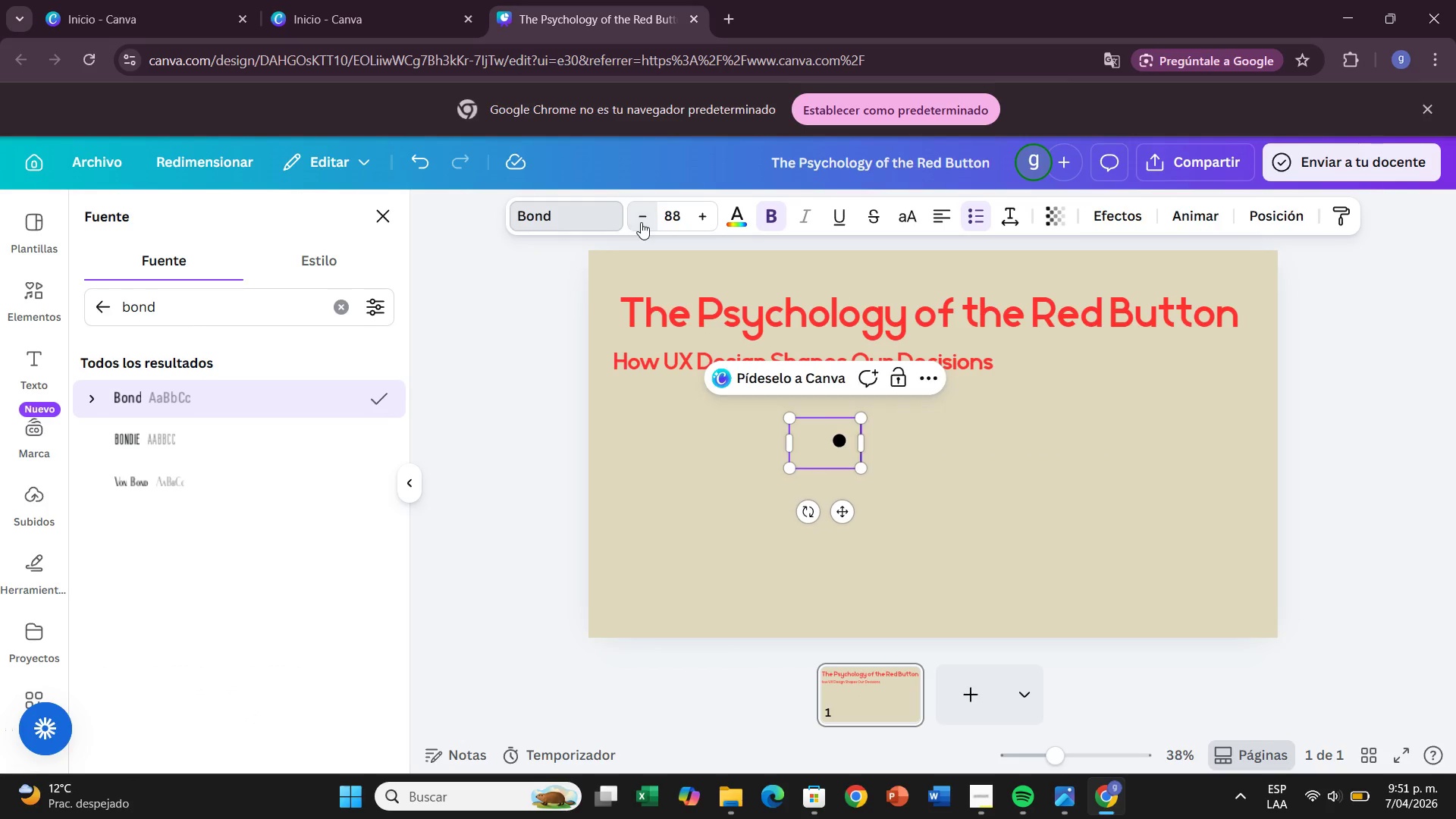 
triple_click([641, 222])
 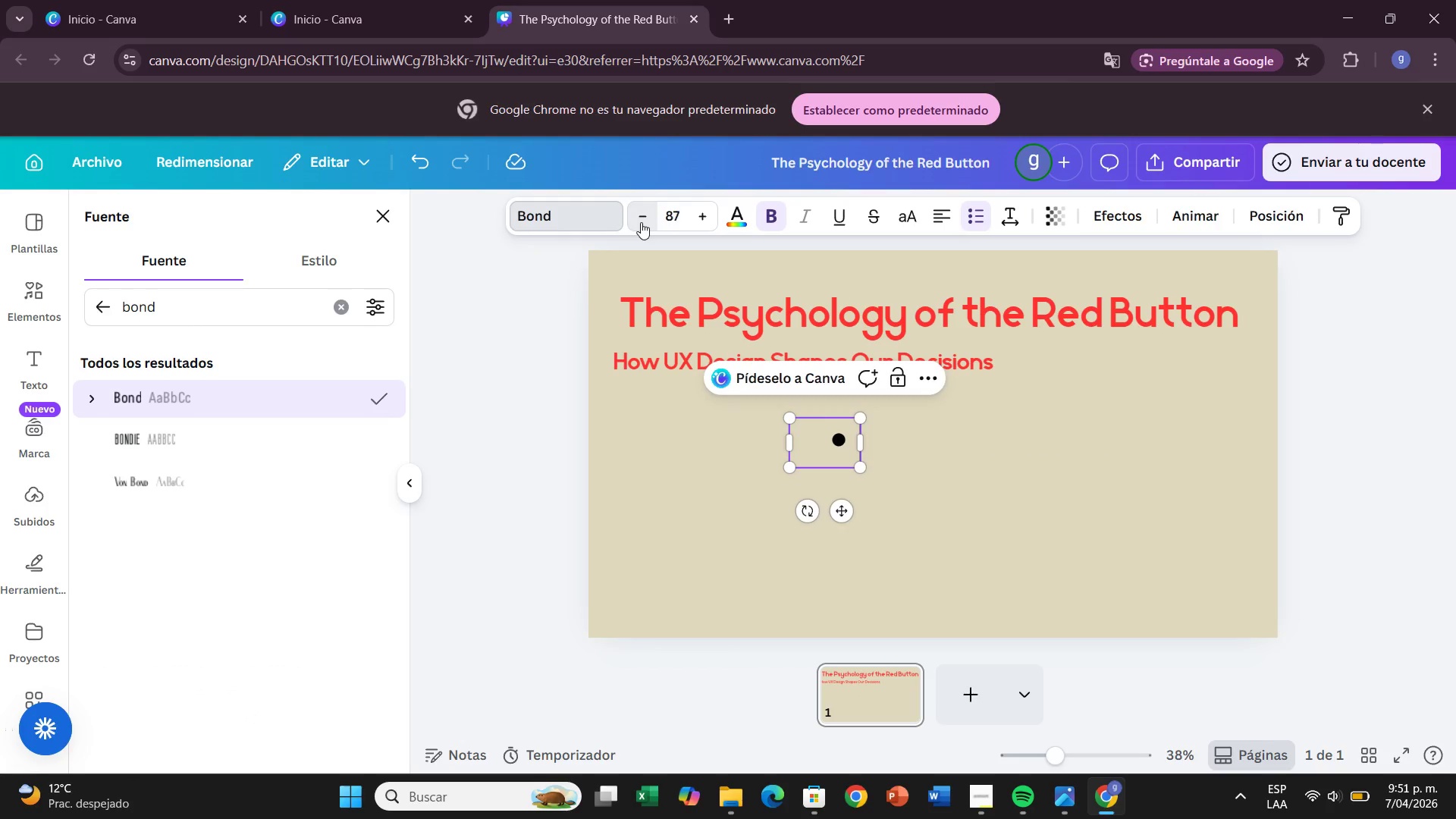 
triple_click([641, 222])
 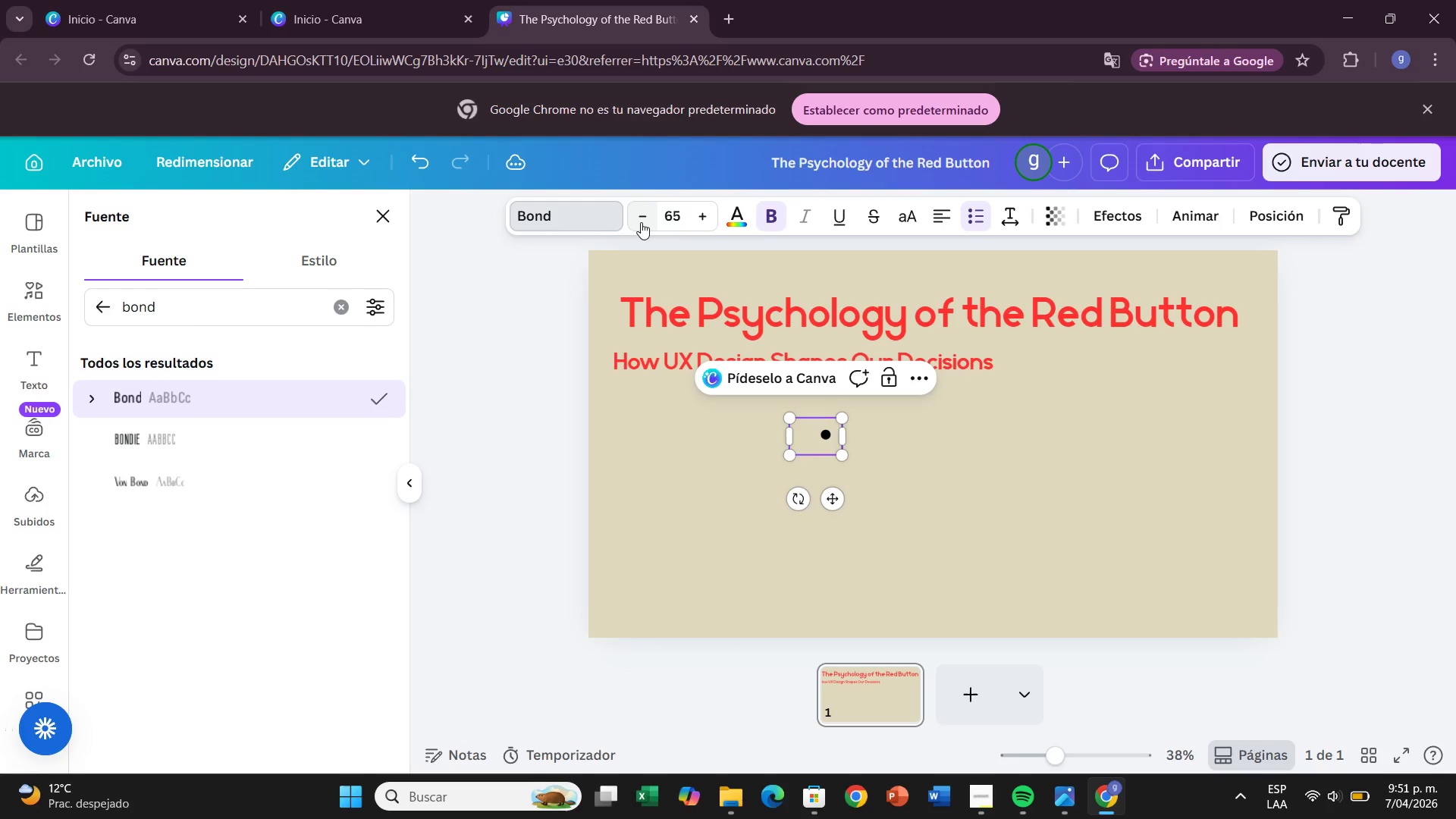 
triple_click([641, 222])
 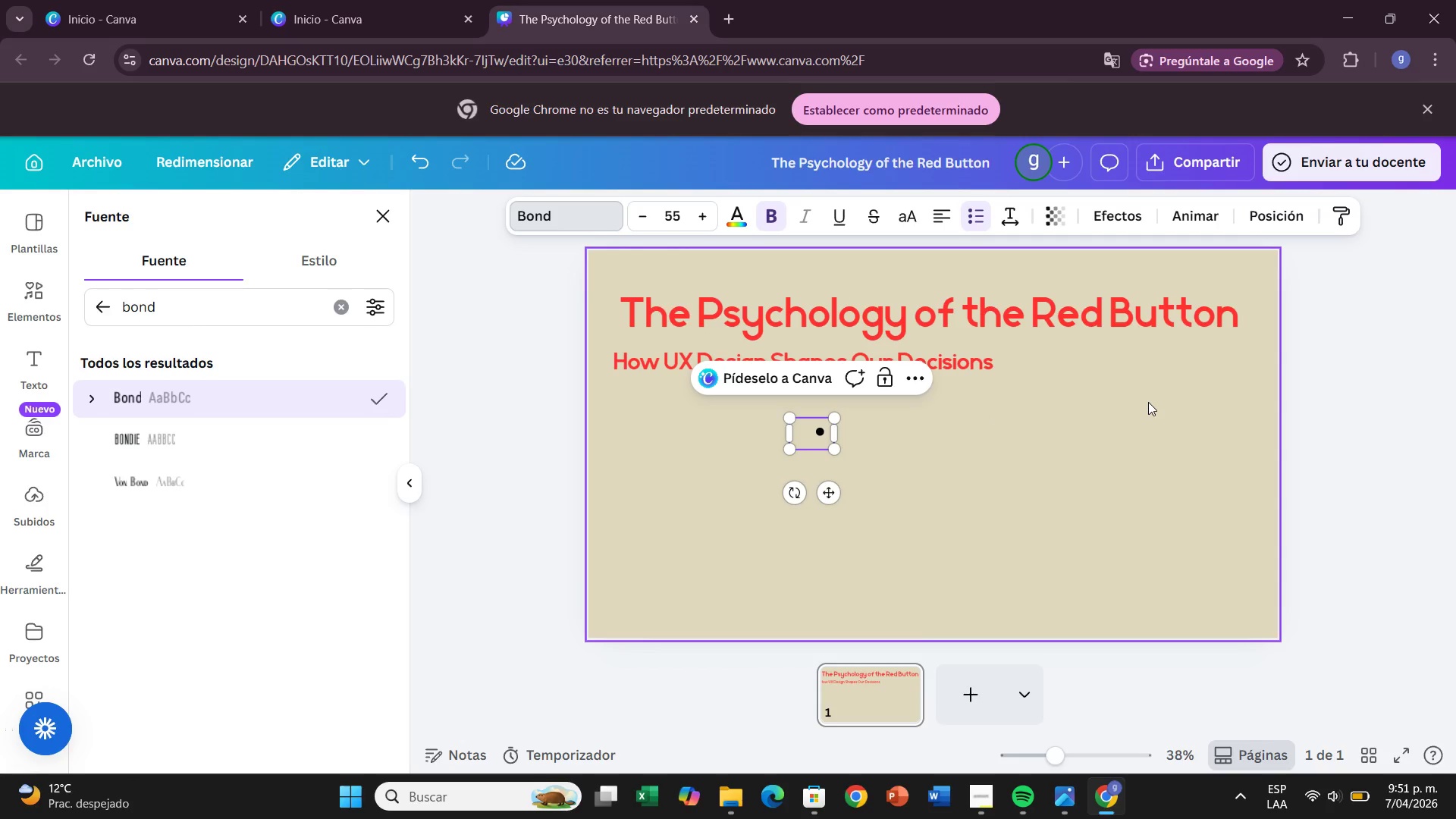 
type(i)
key(Backspace)
type(In digital enviroments, design ia)
key(Backspace)
type(s not neutral)
 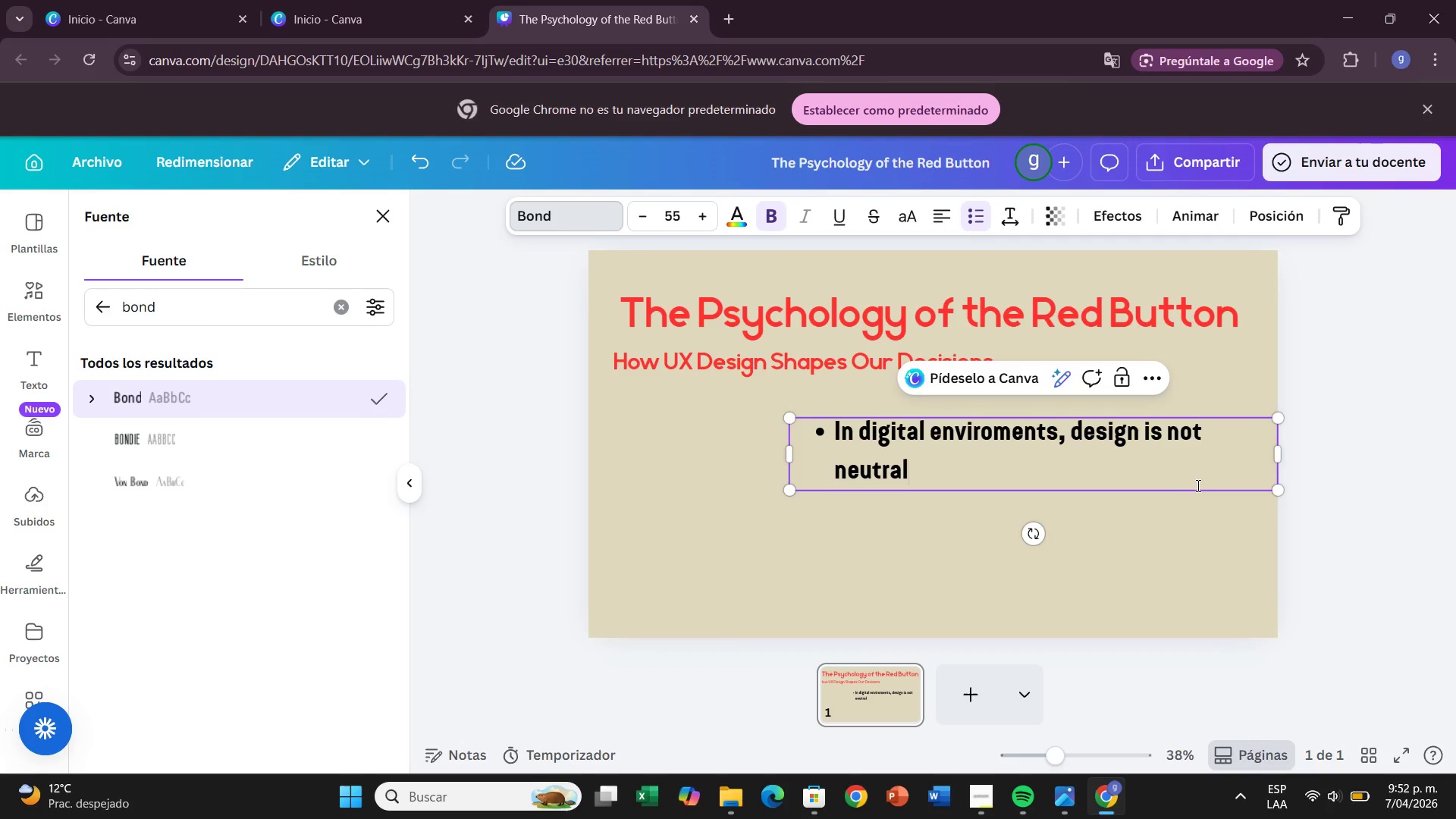 
wait(11.03)
 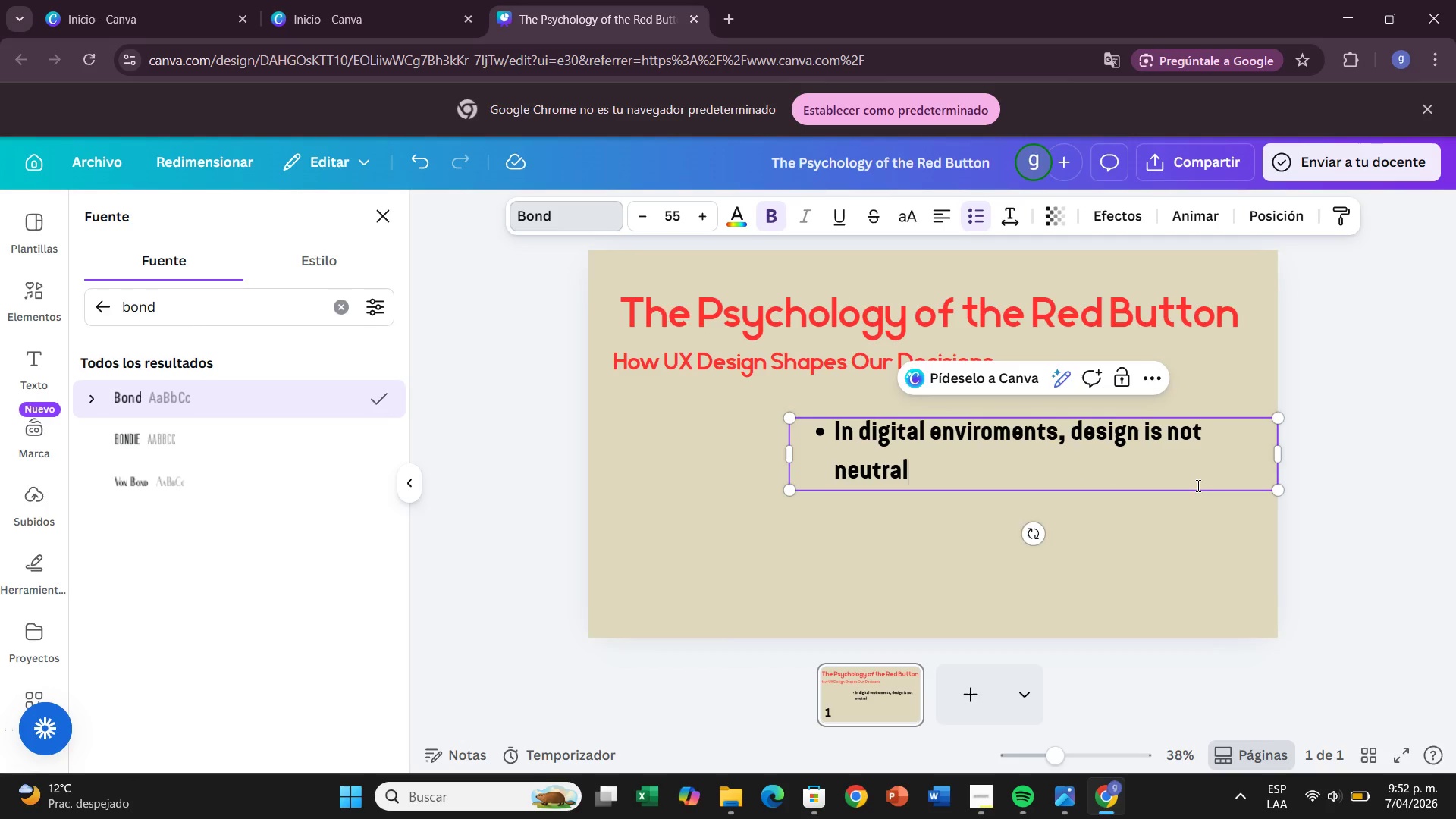 
type(, it actively shapes user behavior.)
 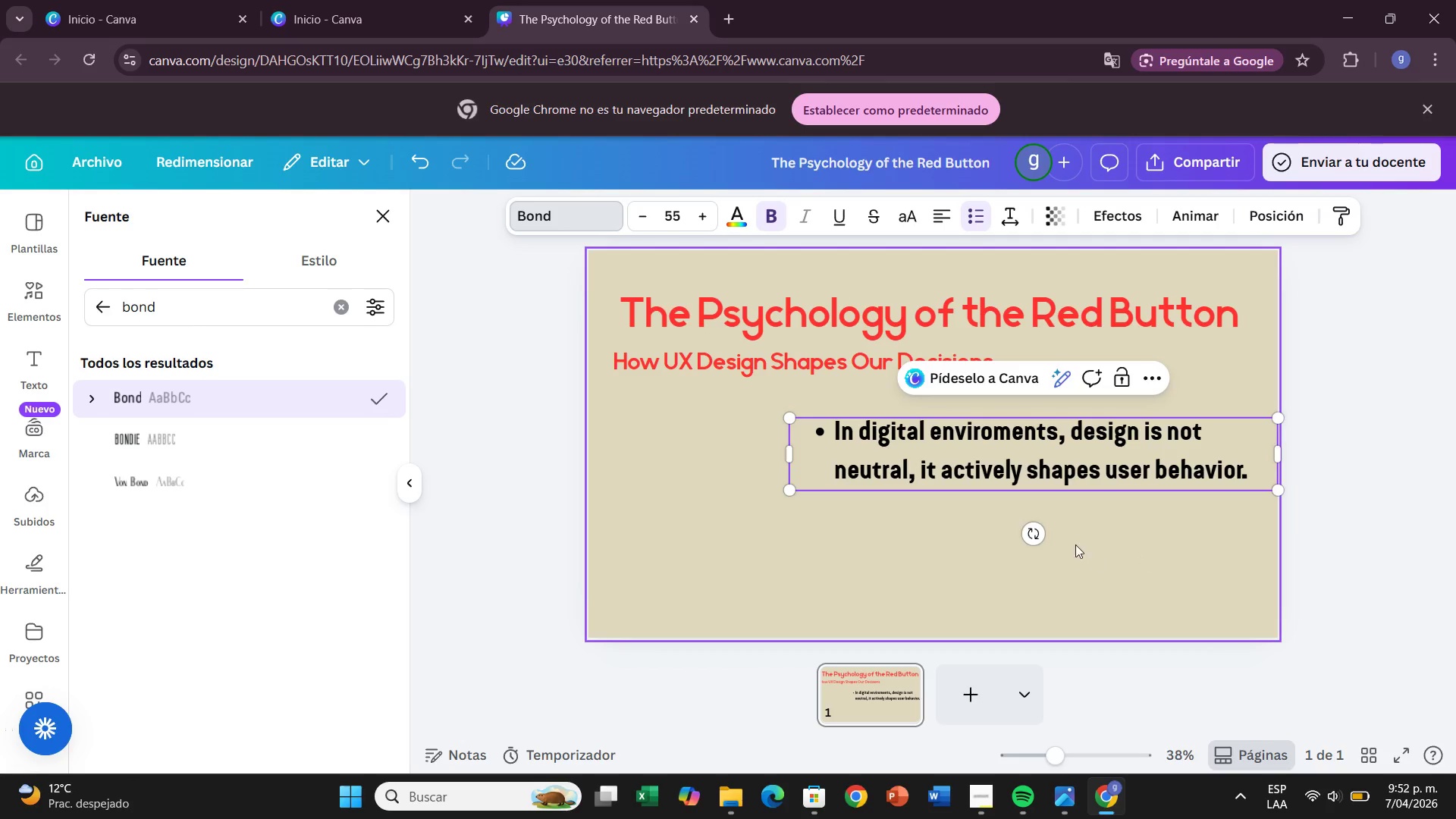 
left_click([914, 604])
 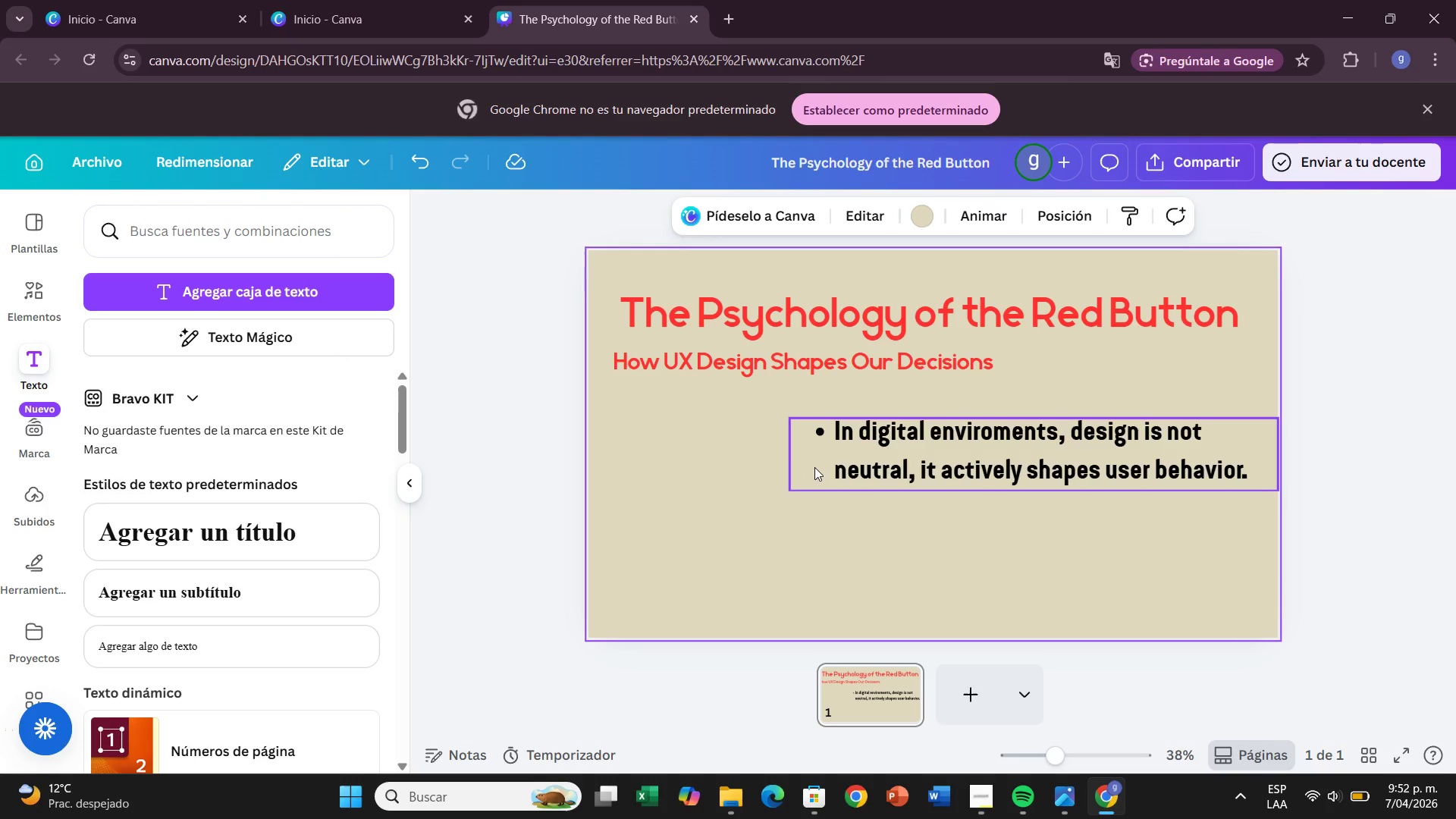 
left_click_drag(start_coordinate=[815, 467], to_coordinate=[668, 441])
 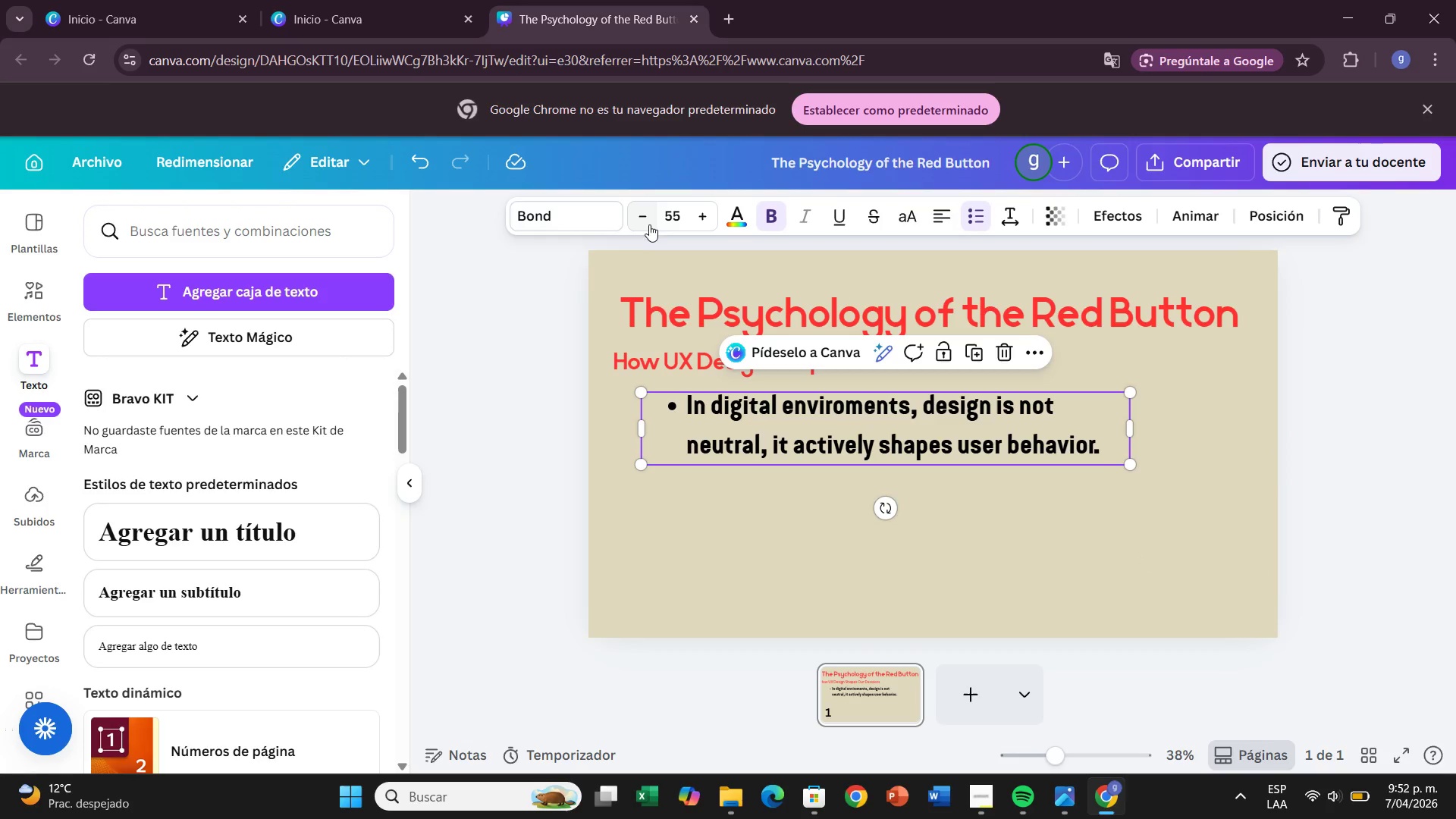 
double_click([648, 222])
 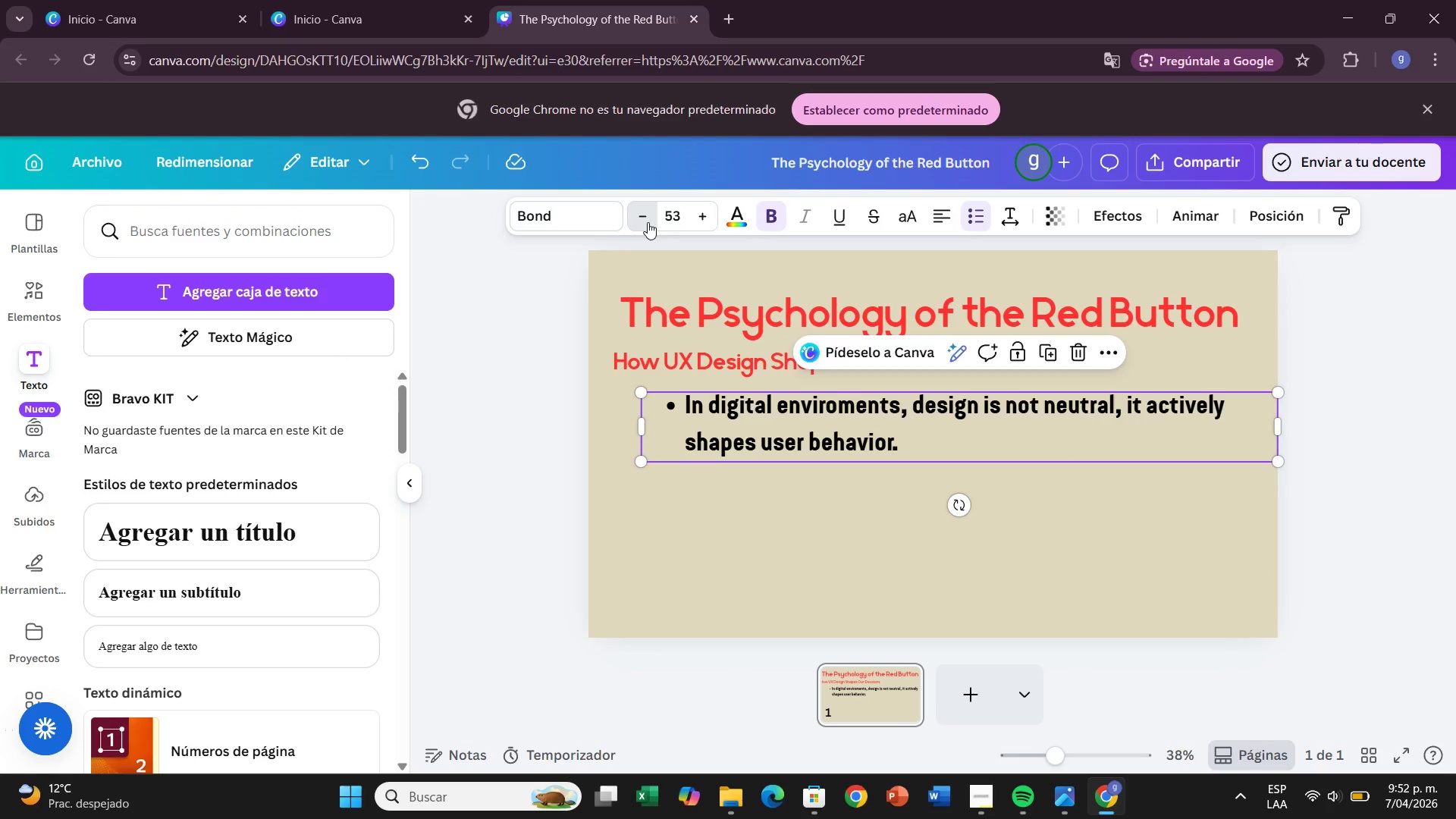 
triple_click([648, 222])
 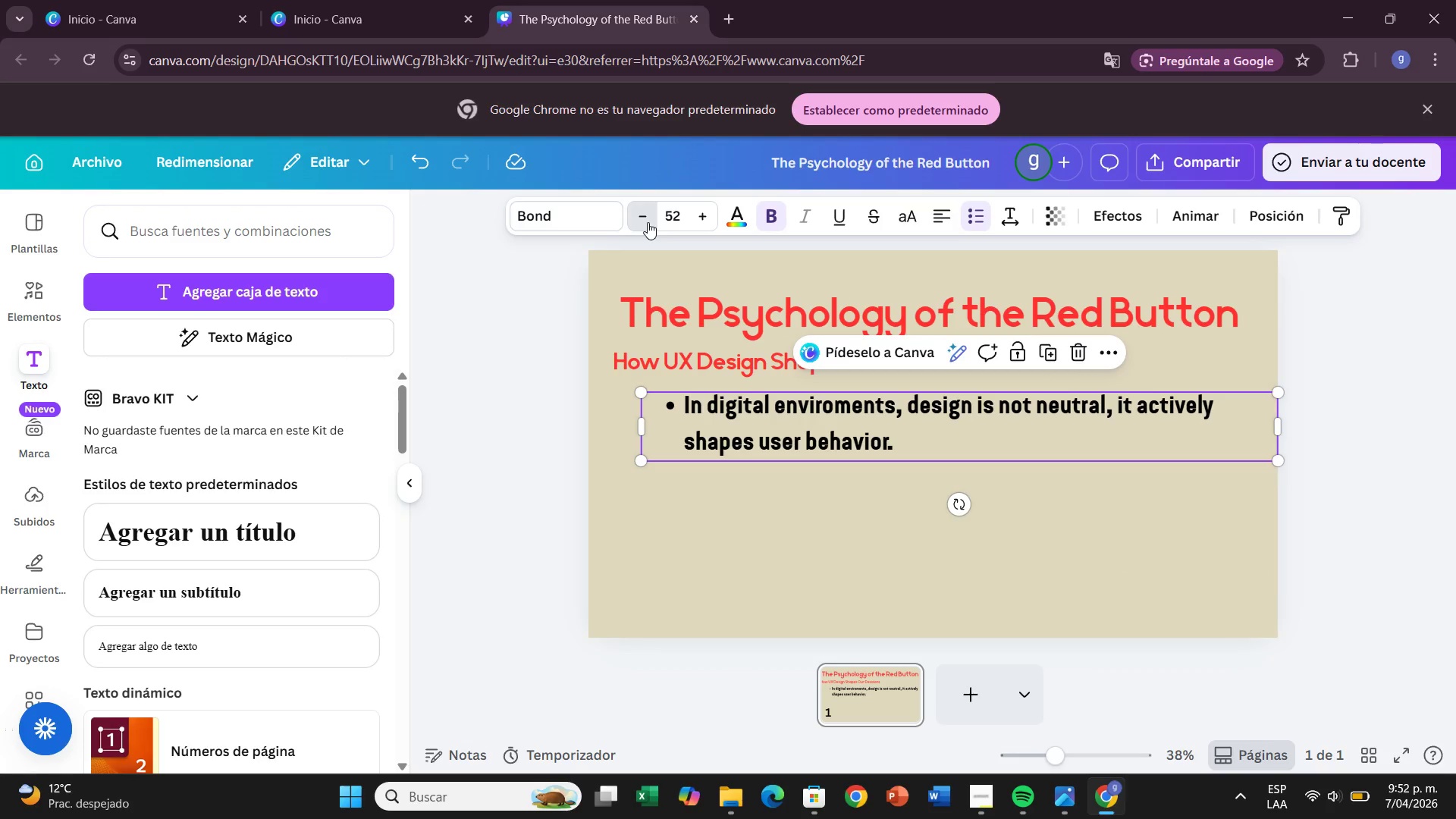 
triple_click([648, 222])
 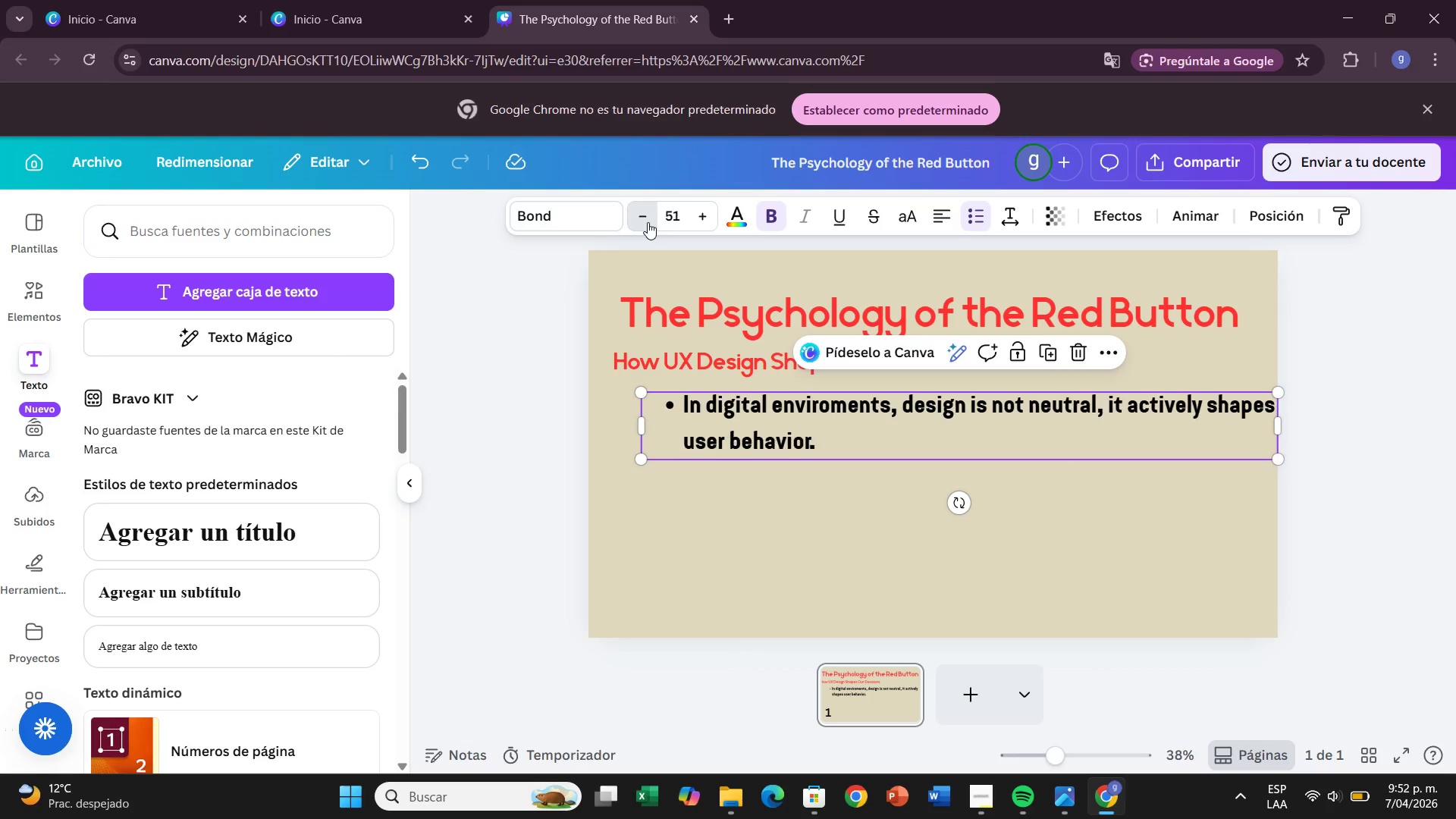 
triple_click([648, 222])
 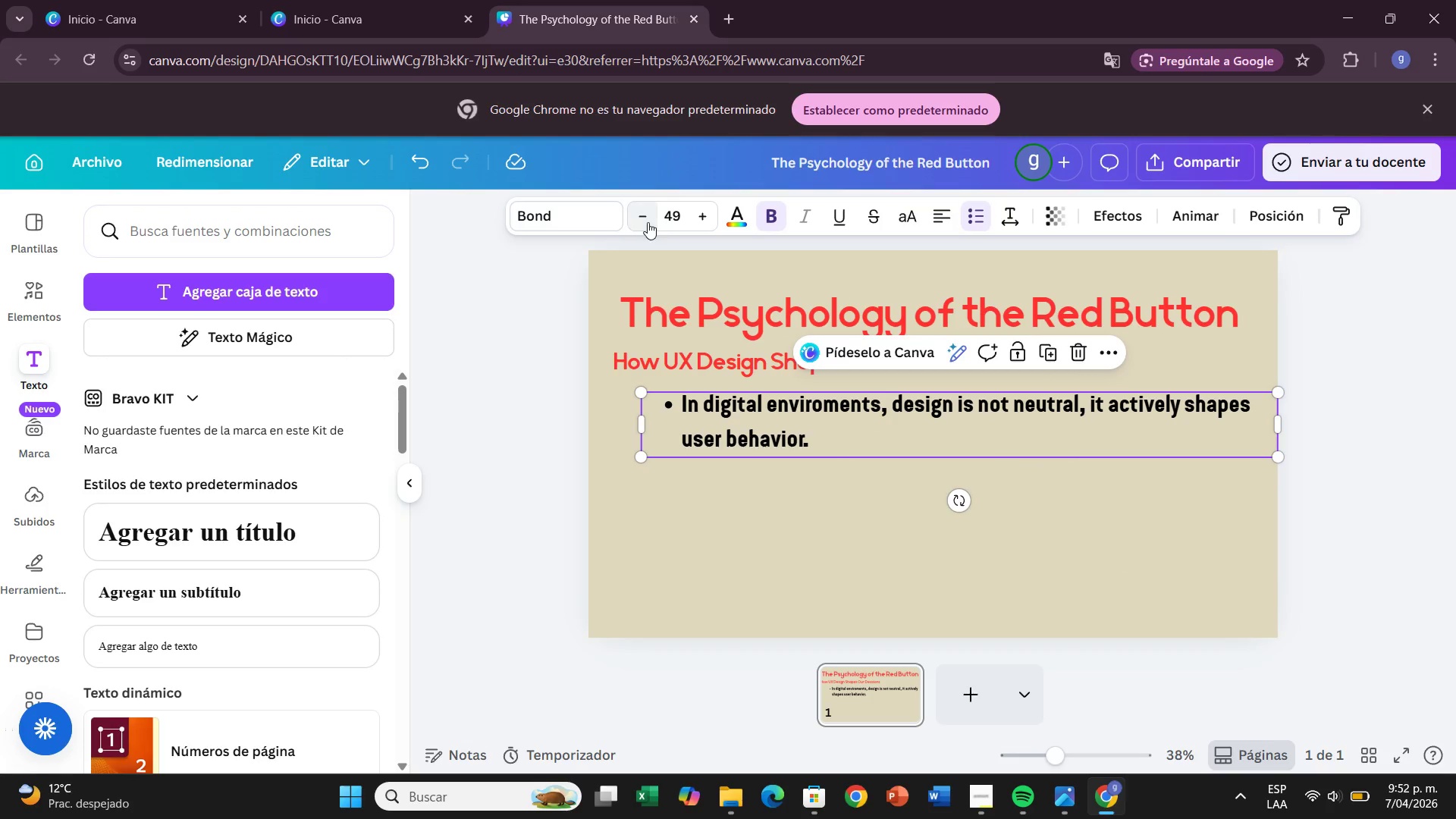 
triple_click([648, 222])
 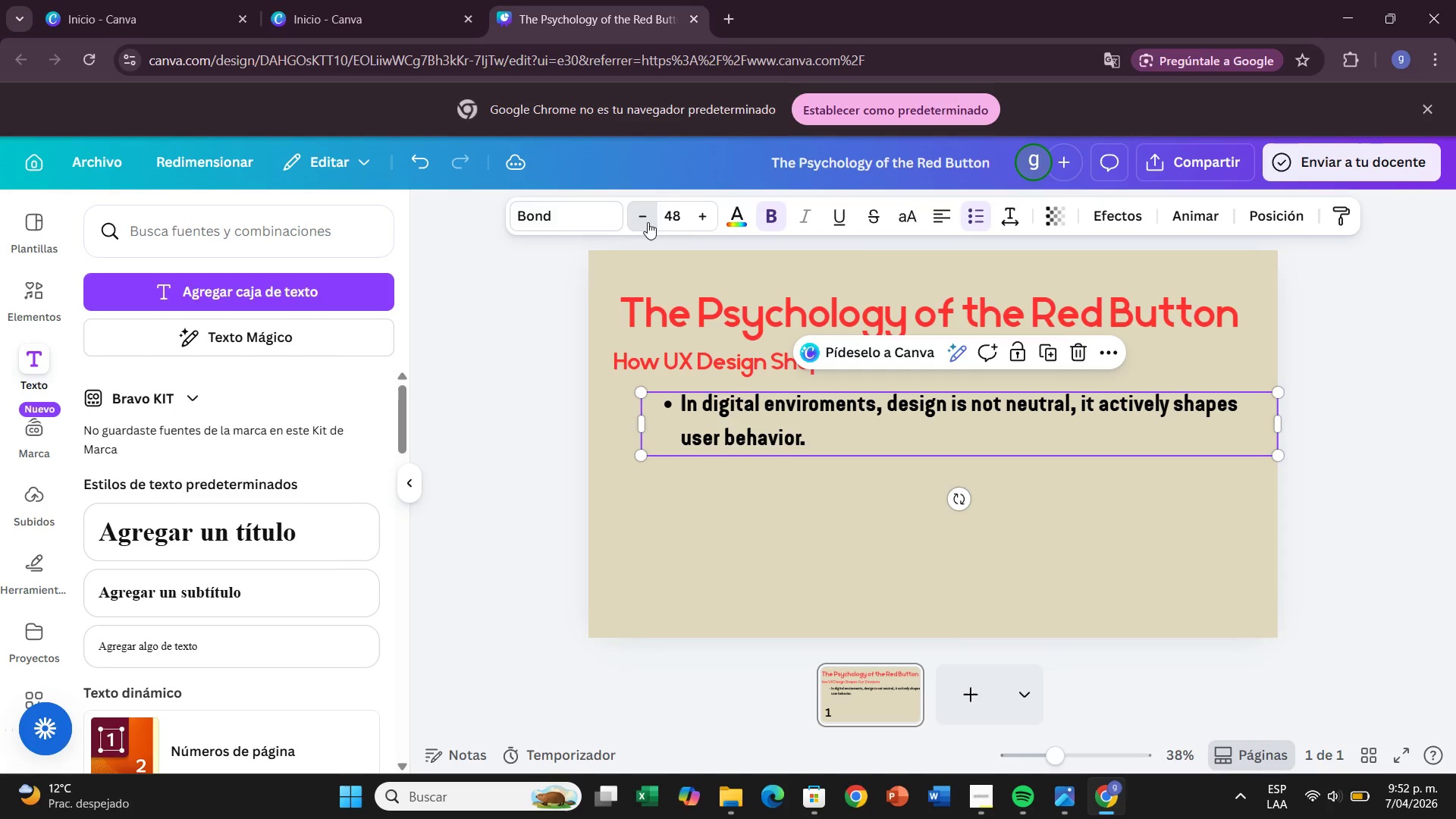 
triple_click([648, 222])
 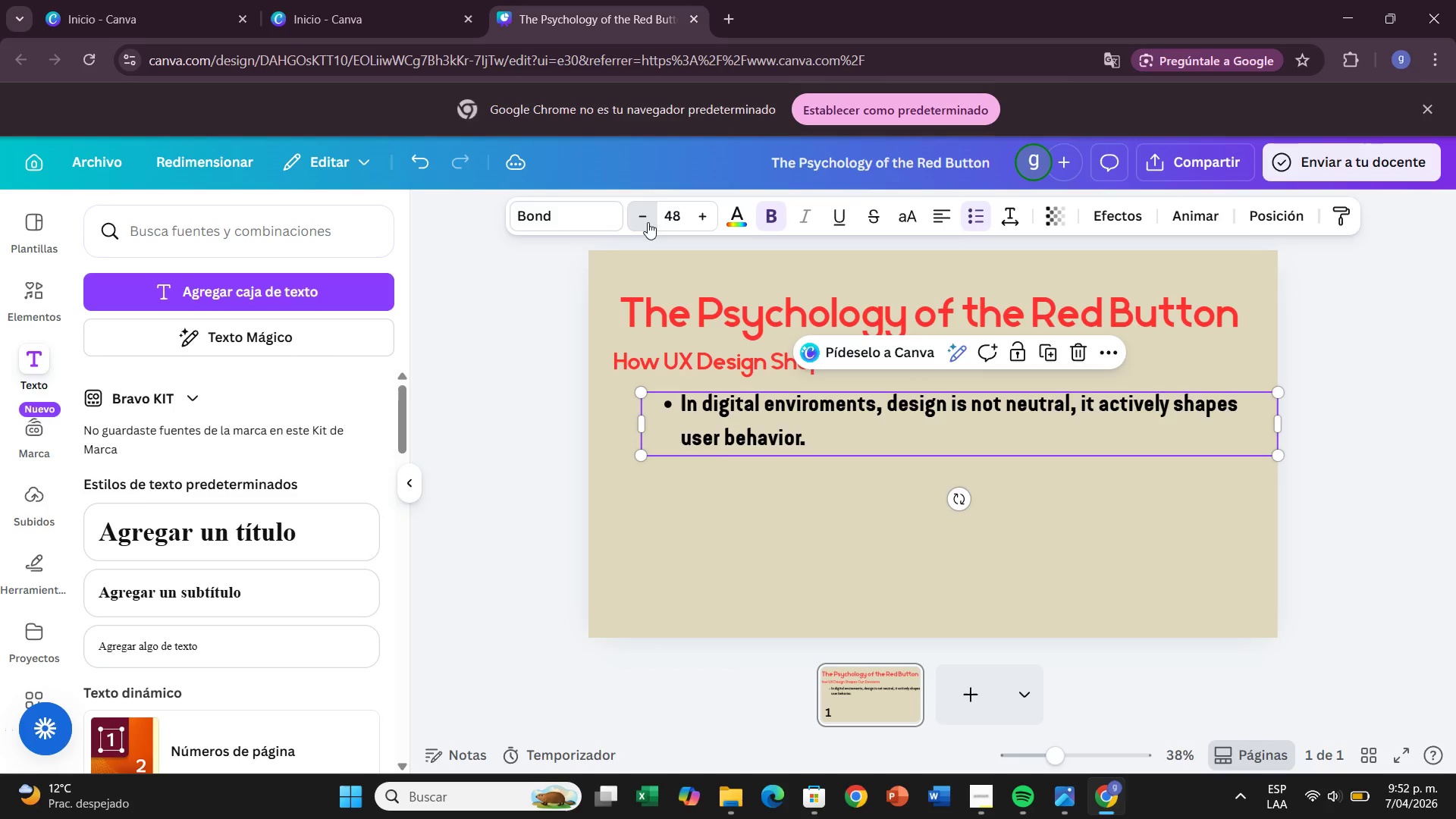 
triple_click([648, 222])
 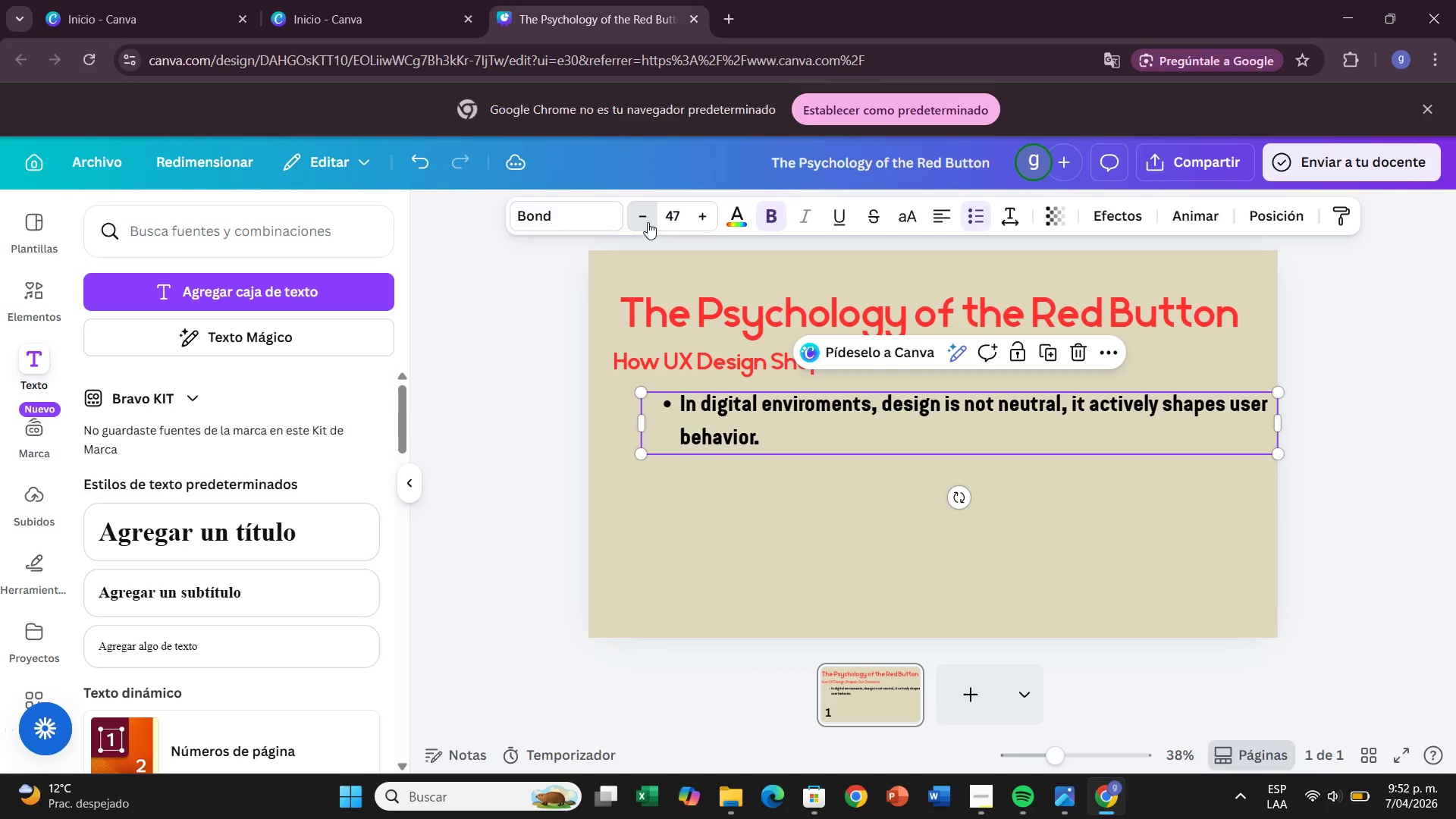 
triple_click([648, 222])
 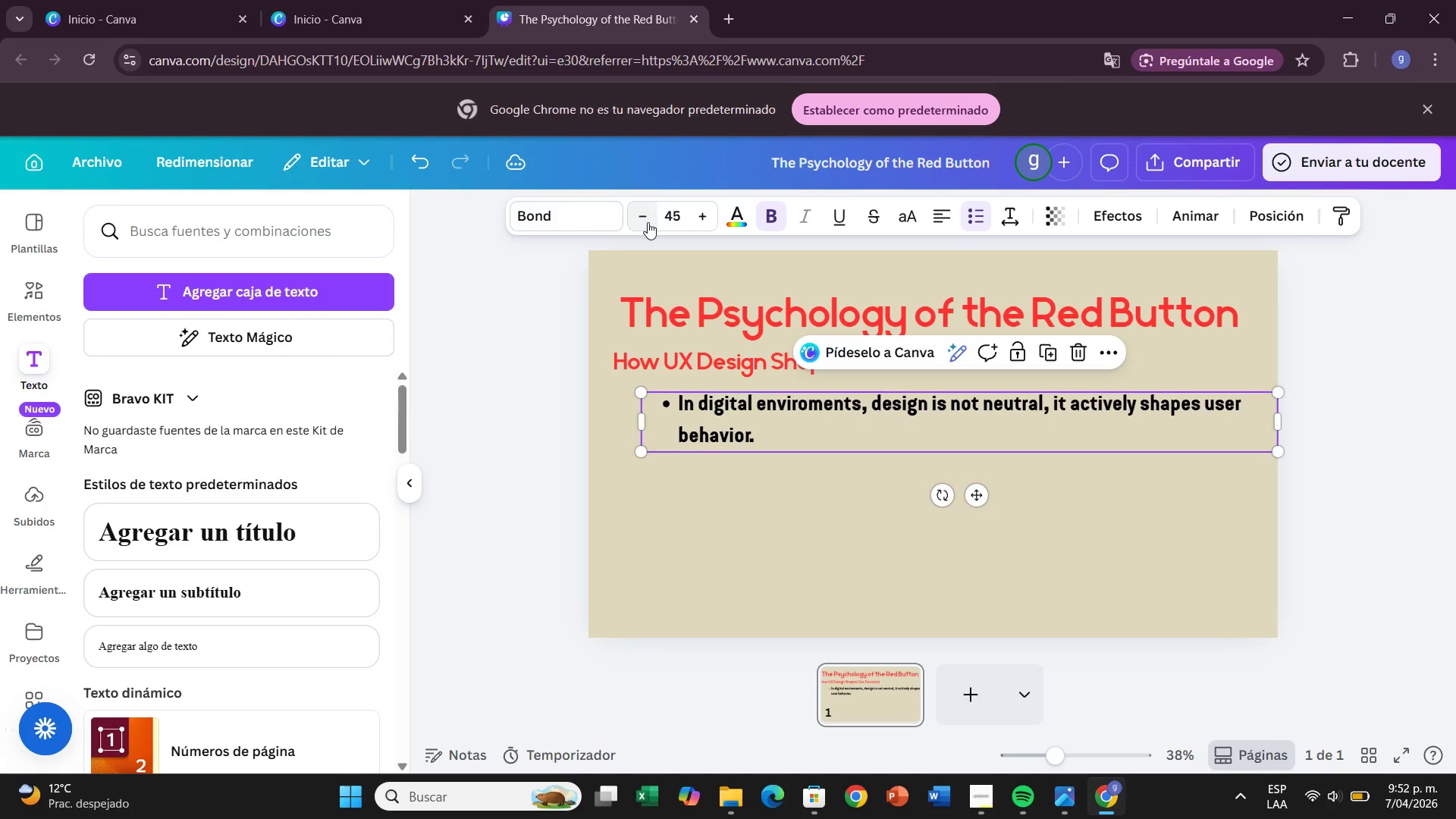 
triple_click([648, 222])
 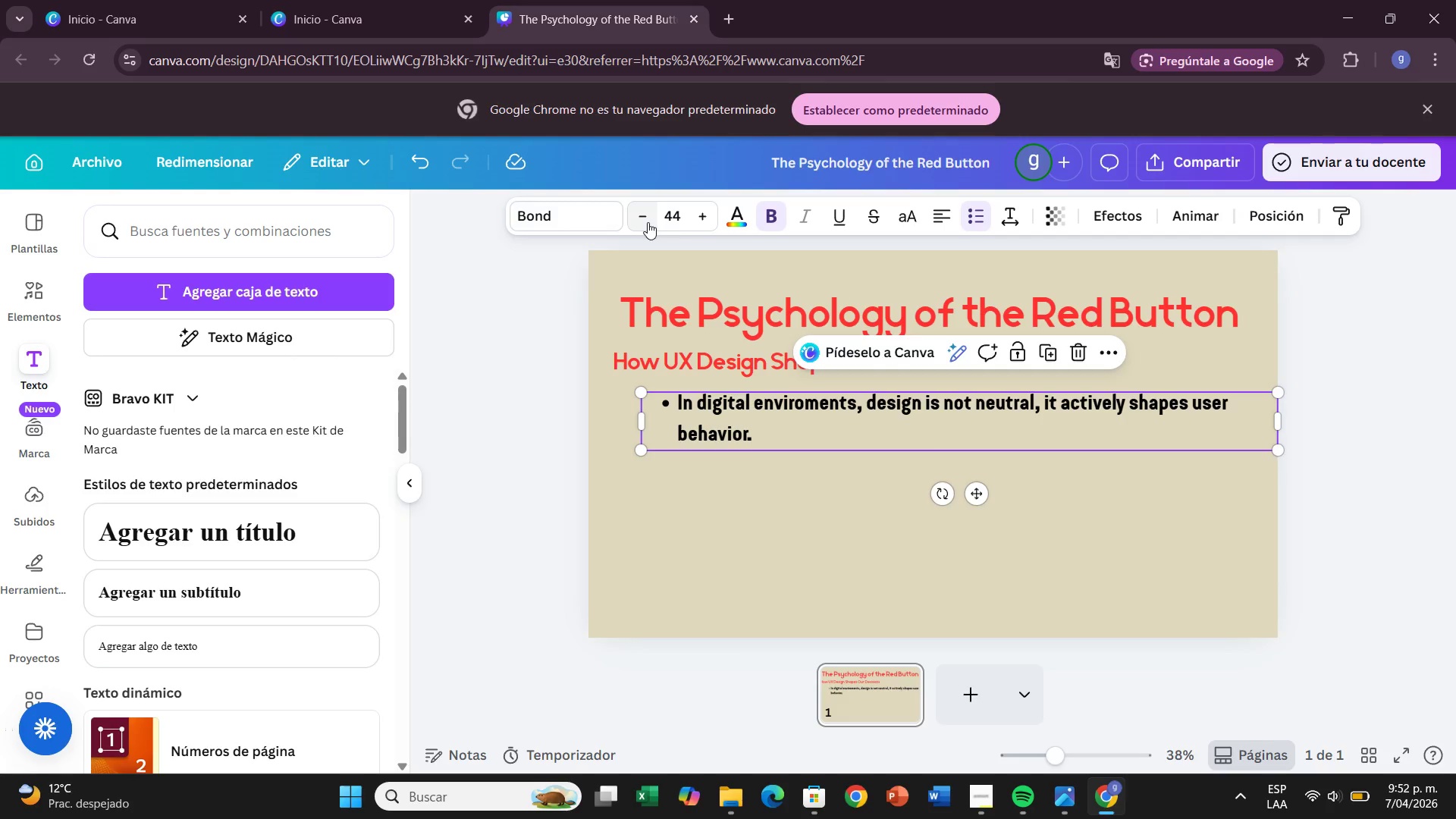 
triple_click([648, 222])
 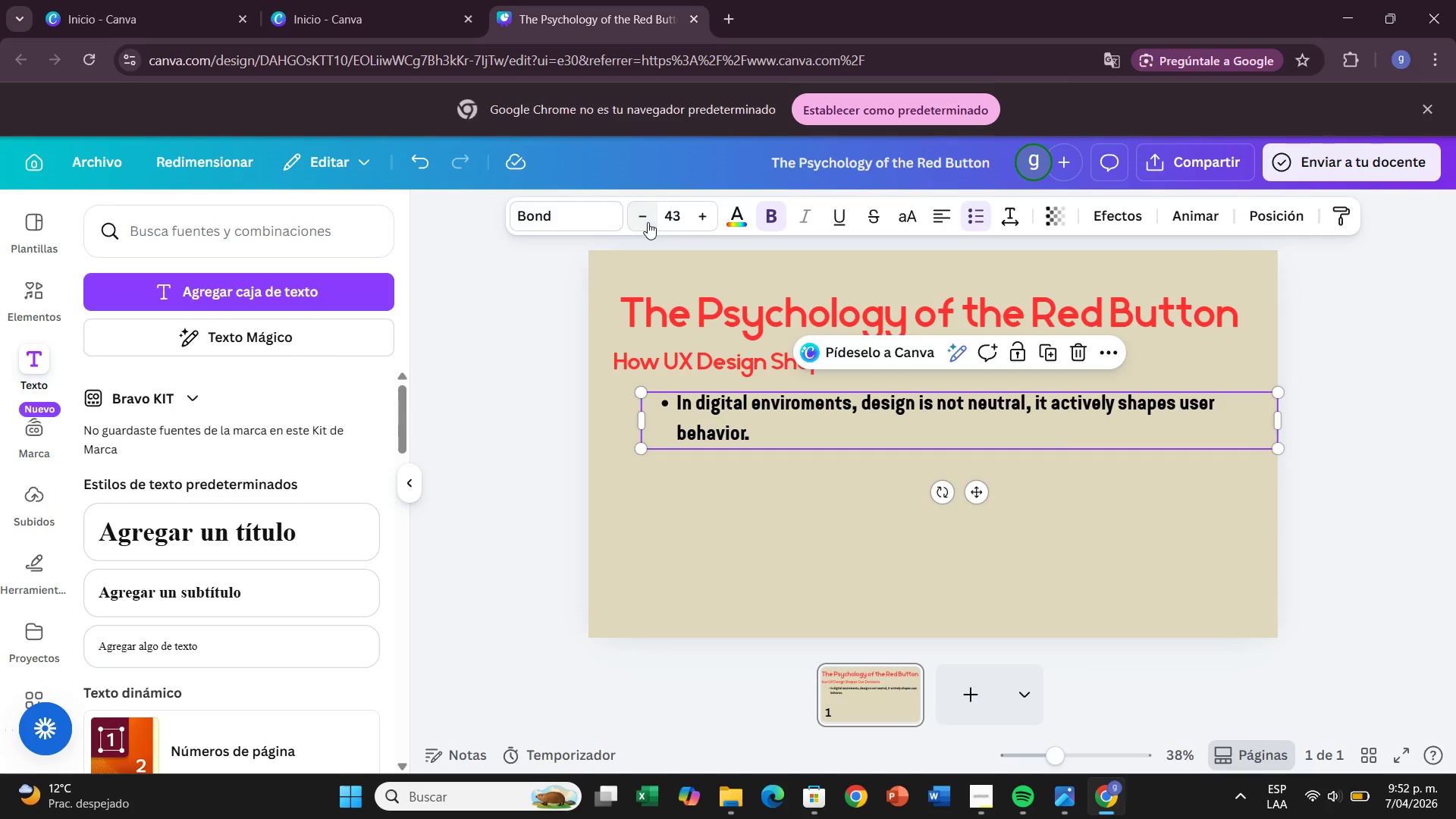 
triple_click([648, 222])
 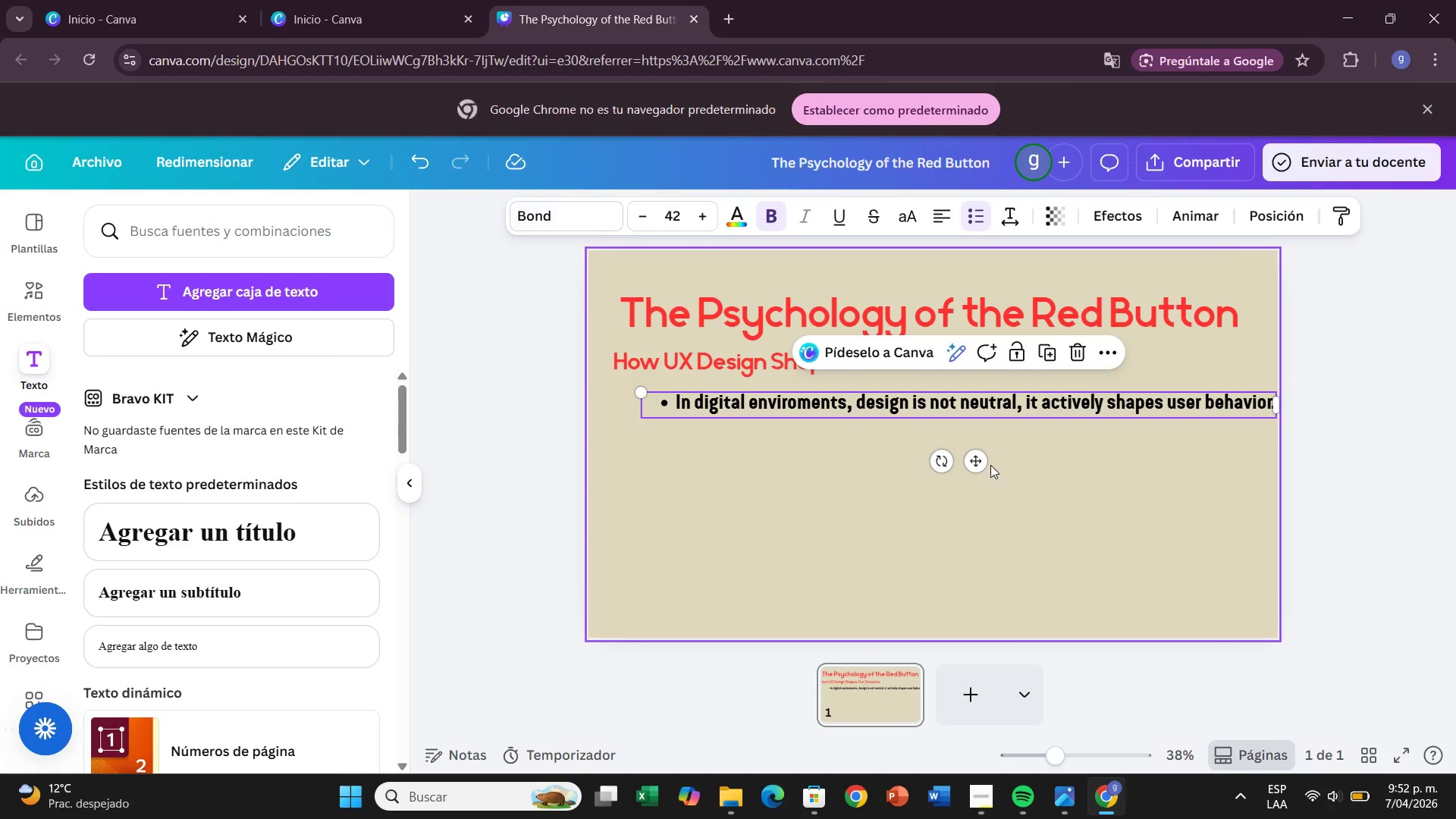 
left_click_drag(start_coordinate=[983, 457], to_coordinate=[961, 461])
 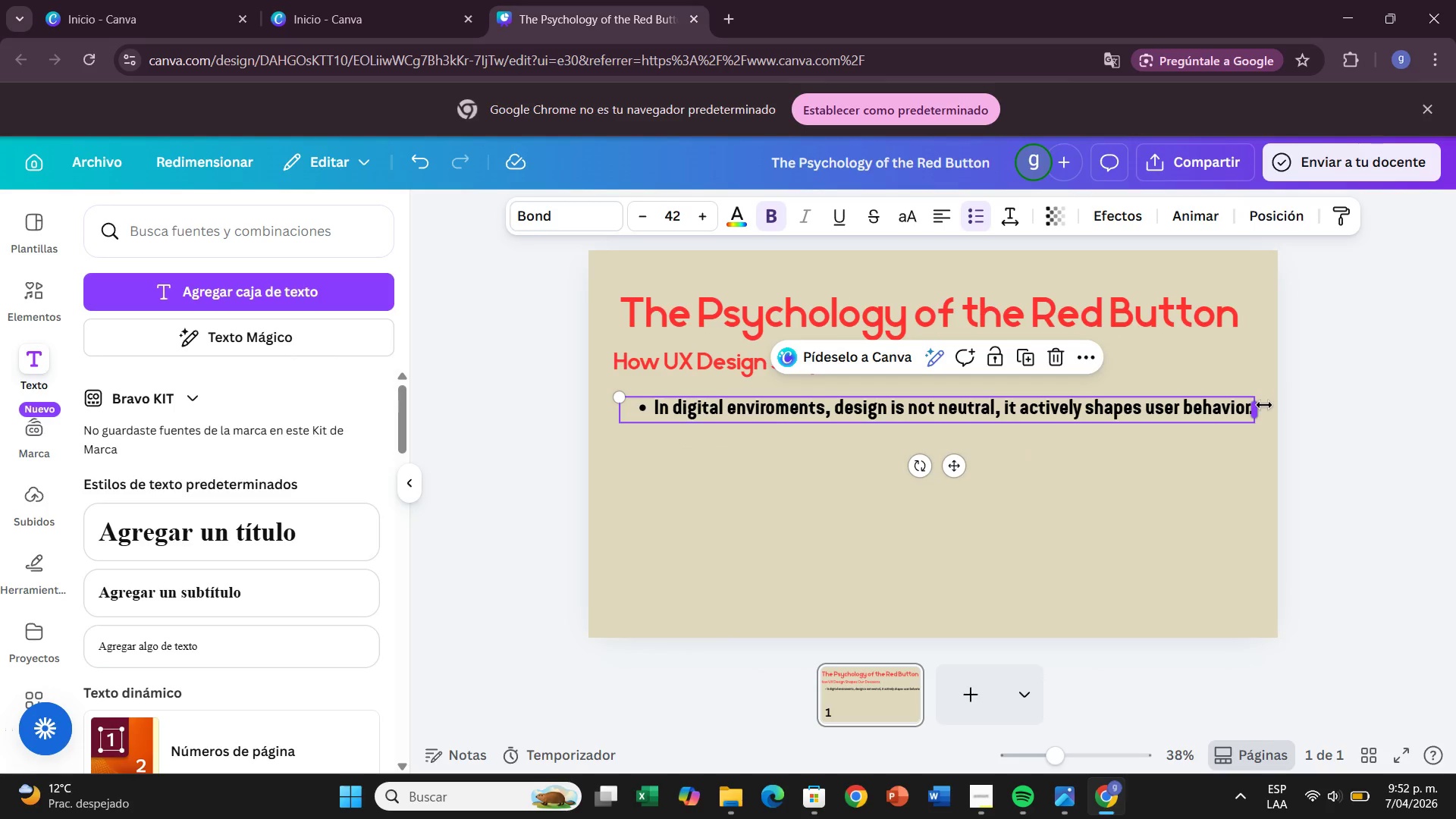 
left_click_drag(start_coordinate=[1263, 406], to_coordinate=[1002, 450])
 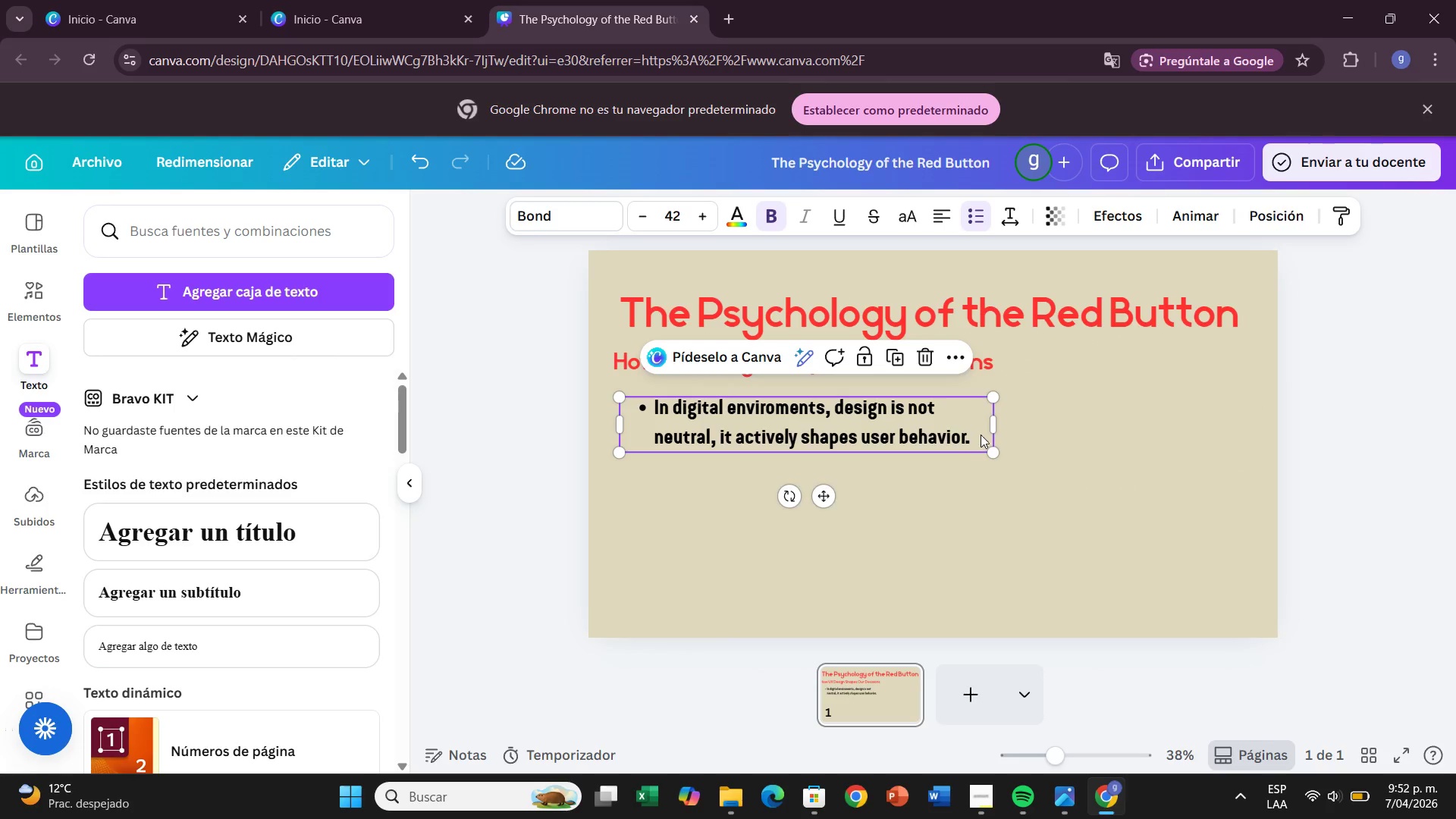 
left_click([983, 434])
 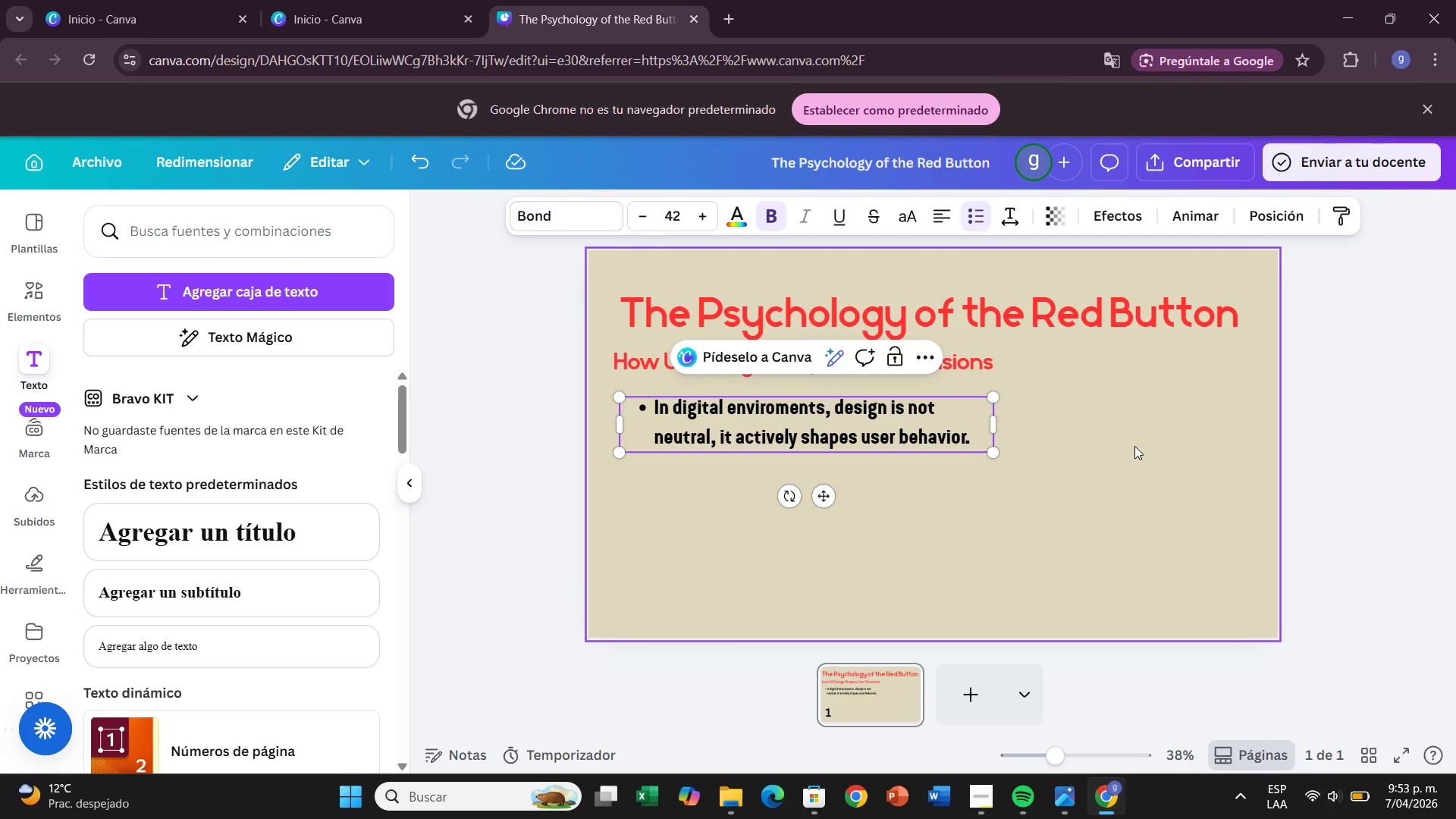 
key(Enter)
 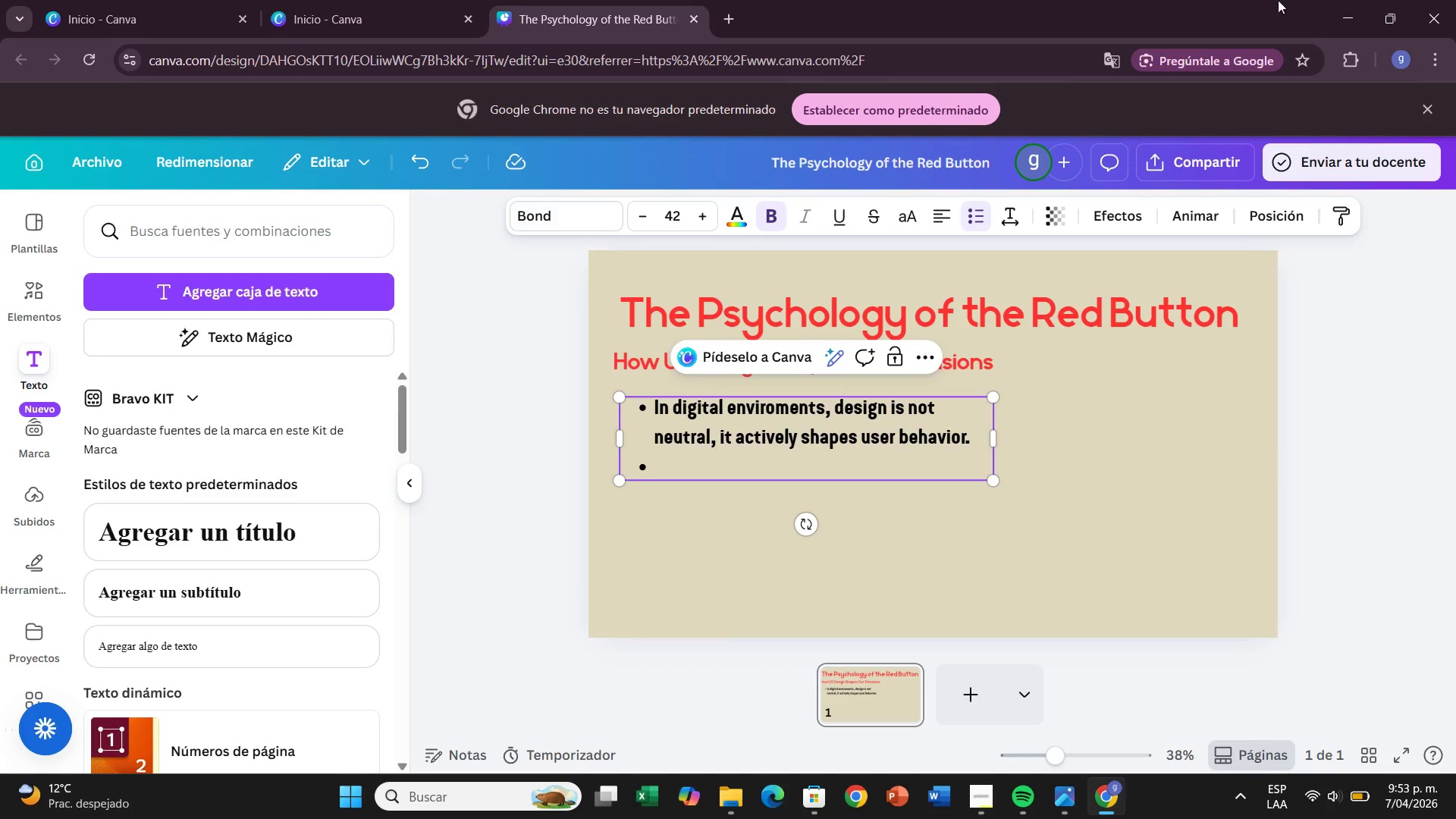 
type(Every Cl)
key(Backspace)
key(Backspace)
type(click )
 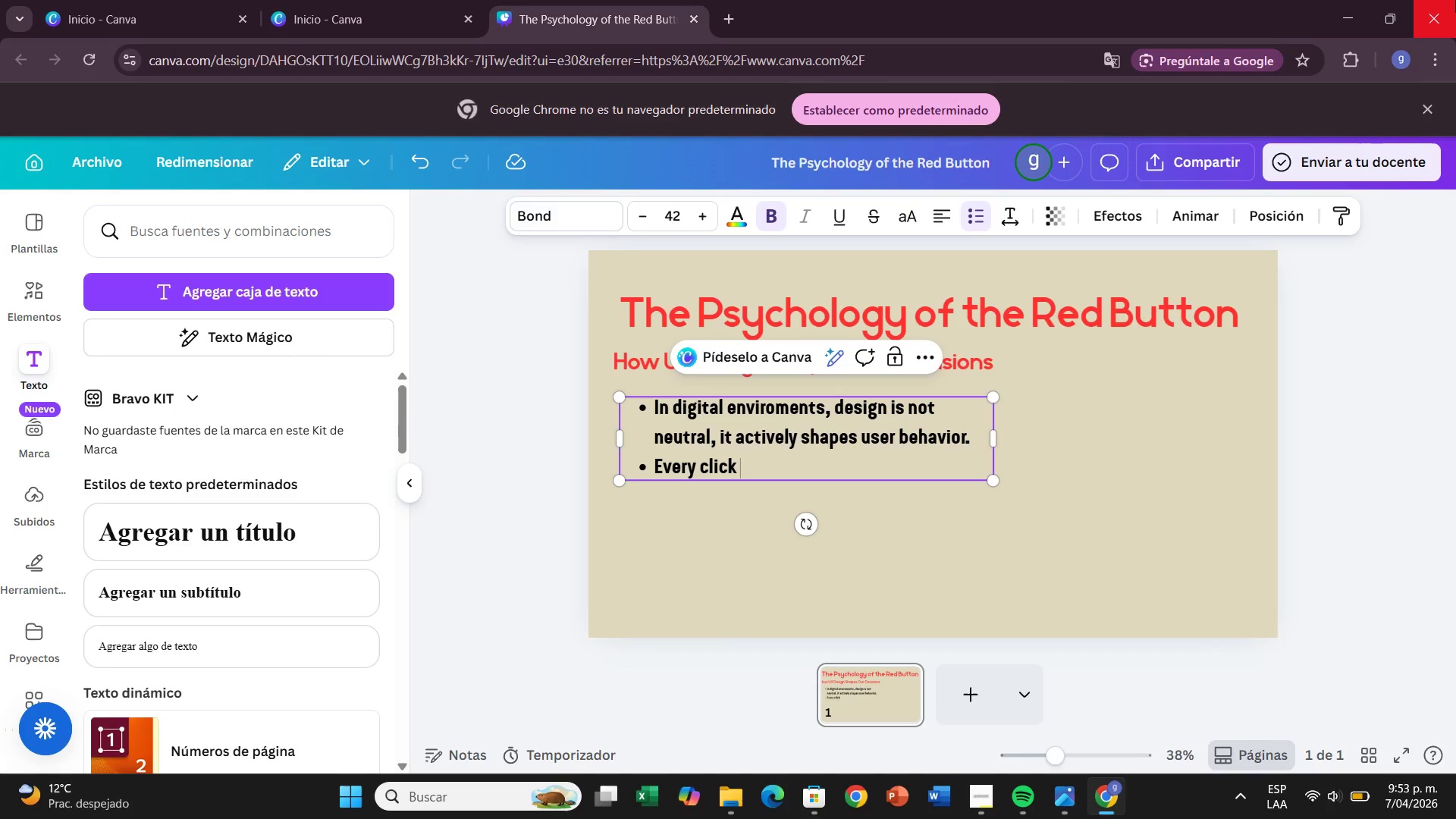 
type(is ibflue)
key(Backspace)
key(Backspace)
key(Backspace)
key(Backspace)
key(Backspace)
type(nfluenced by visual cues, cognitive biases, and emotional triggers.)
 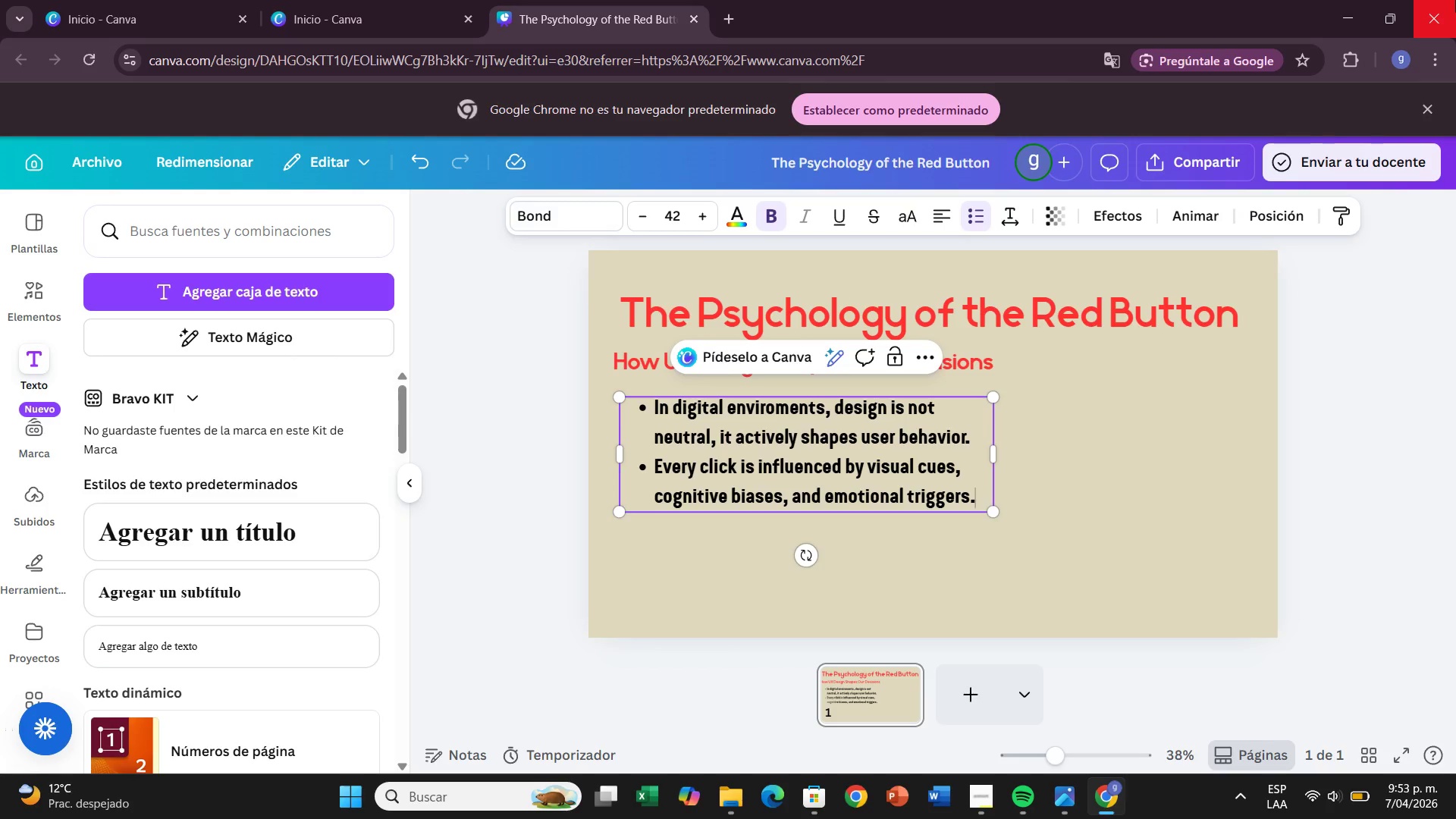 
key(Enter)
 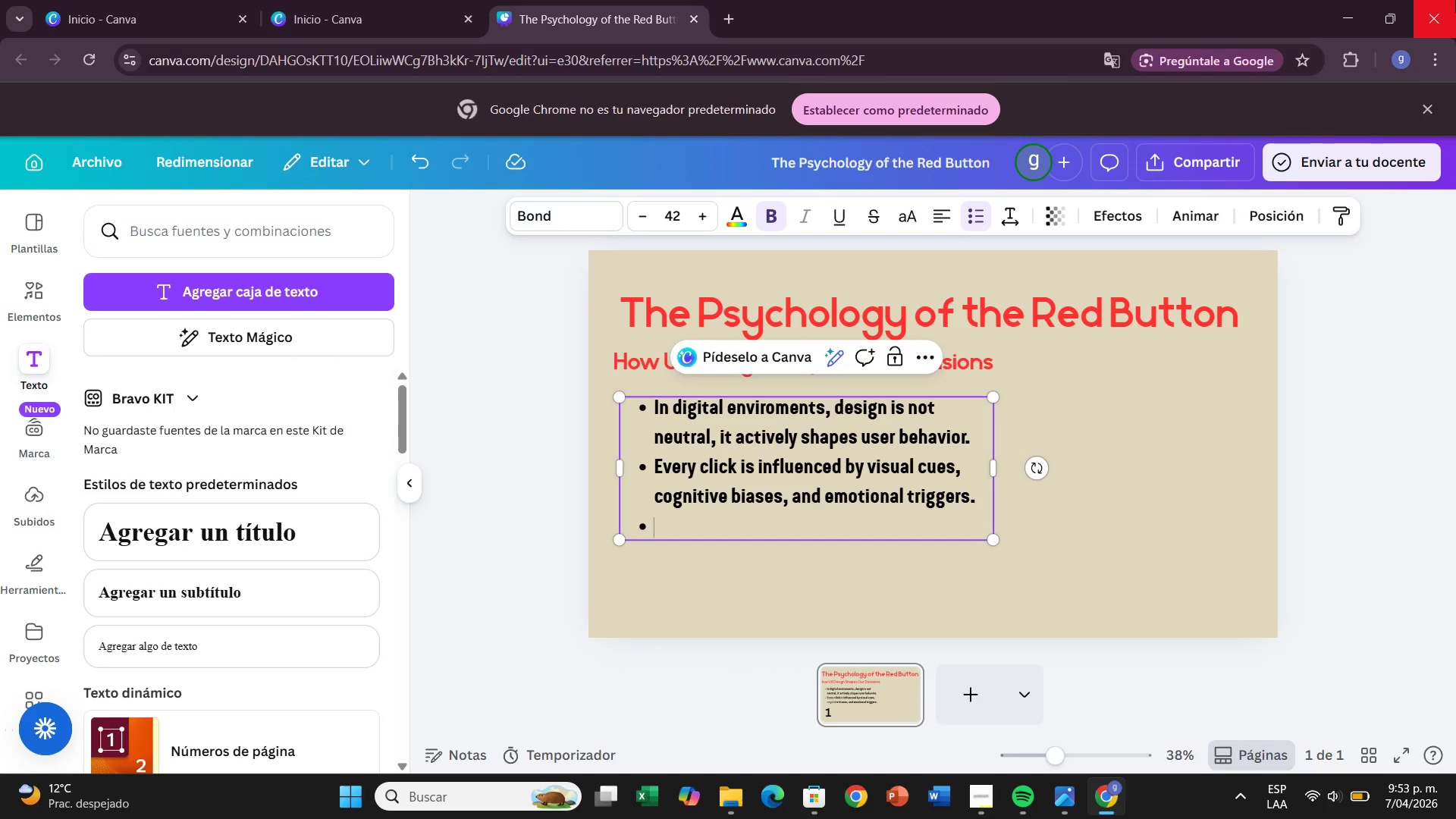 
type(UX design as a silent guide in decision-making processes.)
 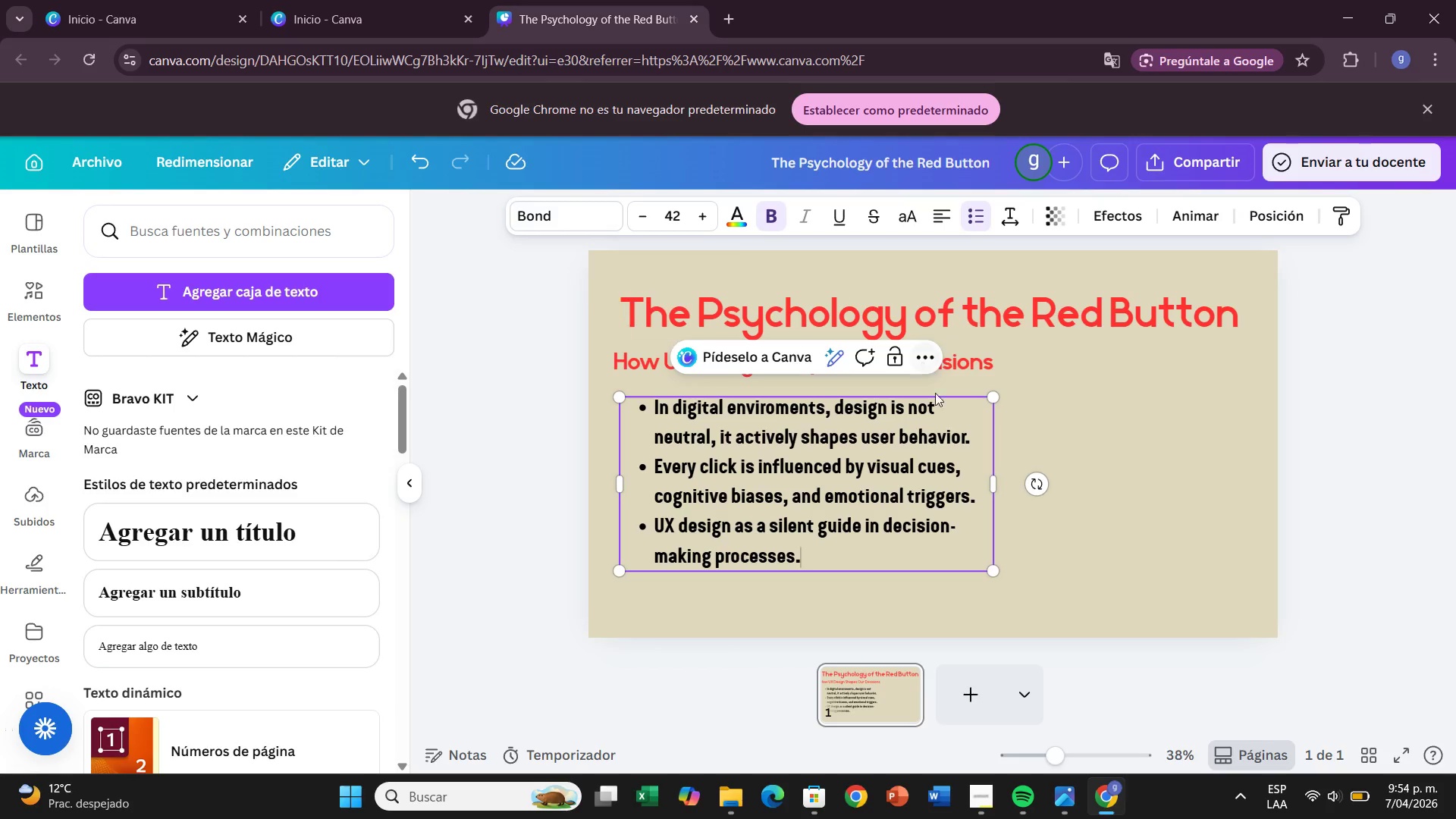 
left_click([1057, 532])
 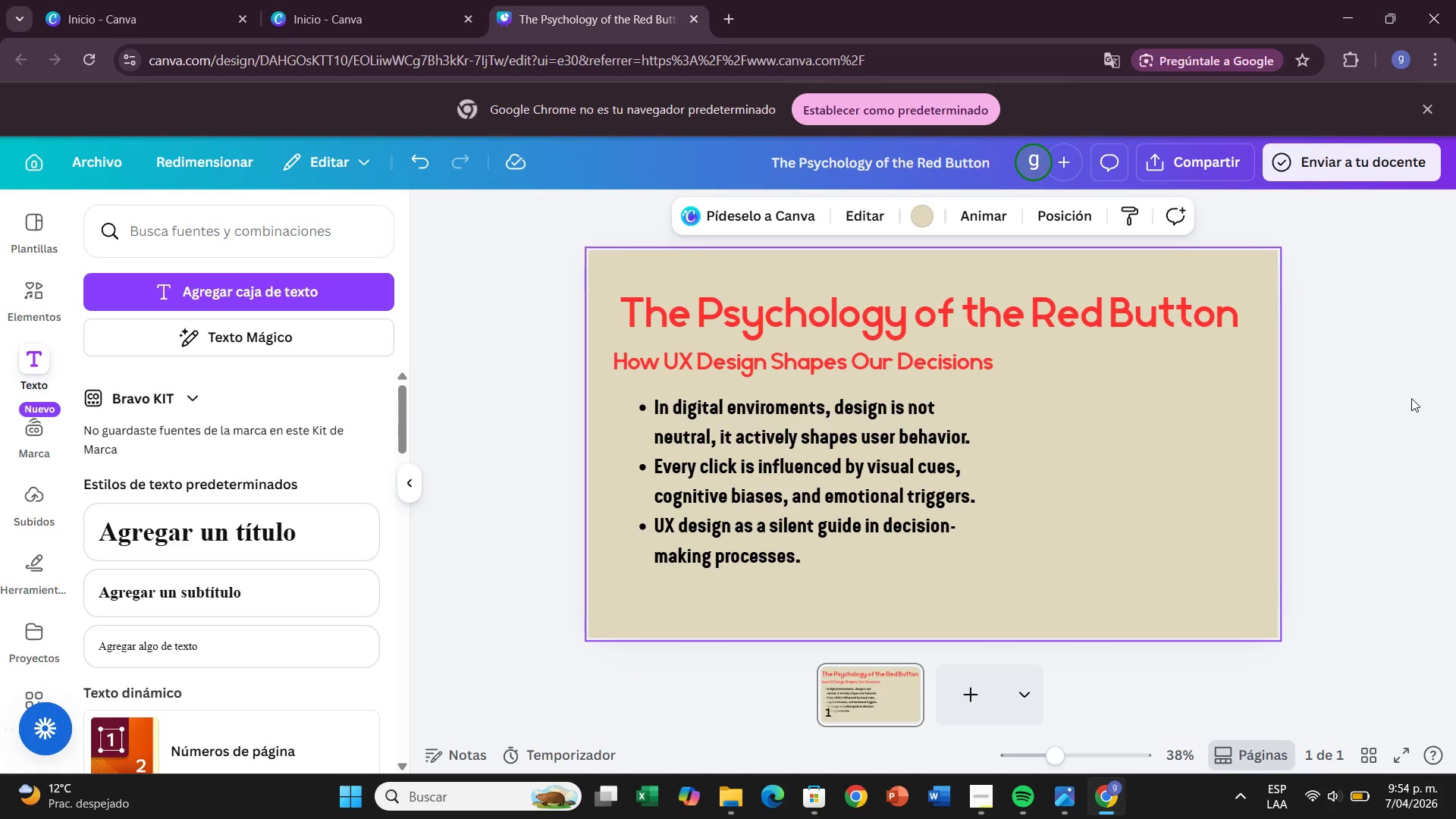 
left_click([1407, 396])
 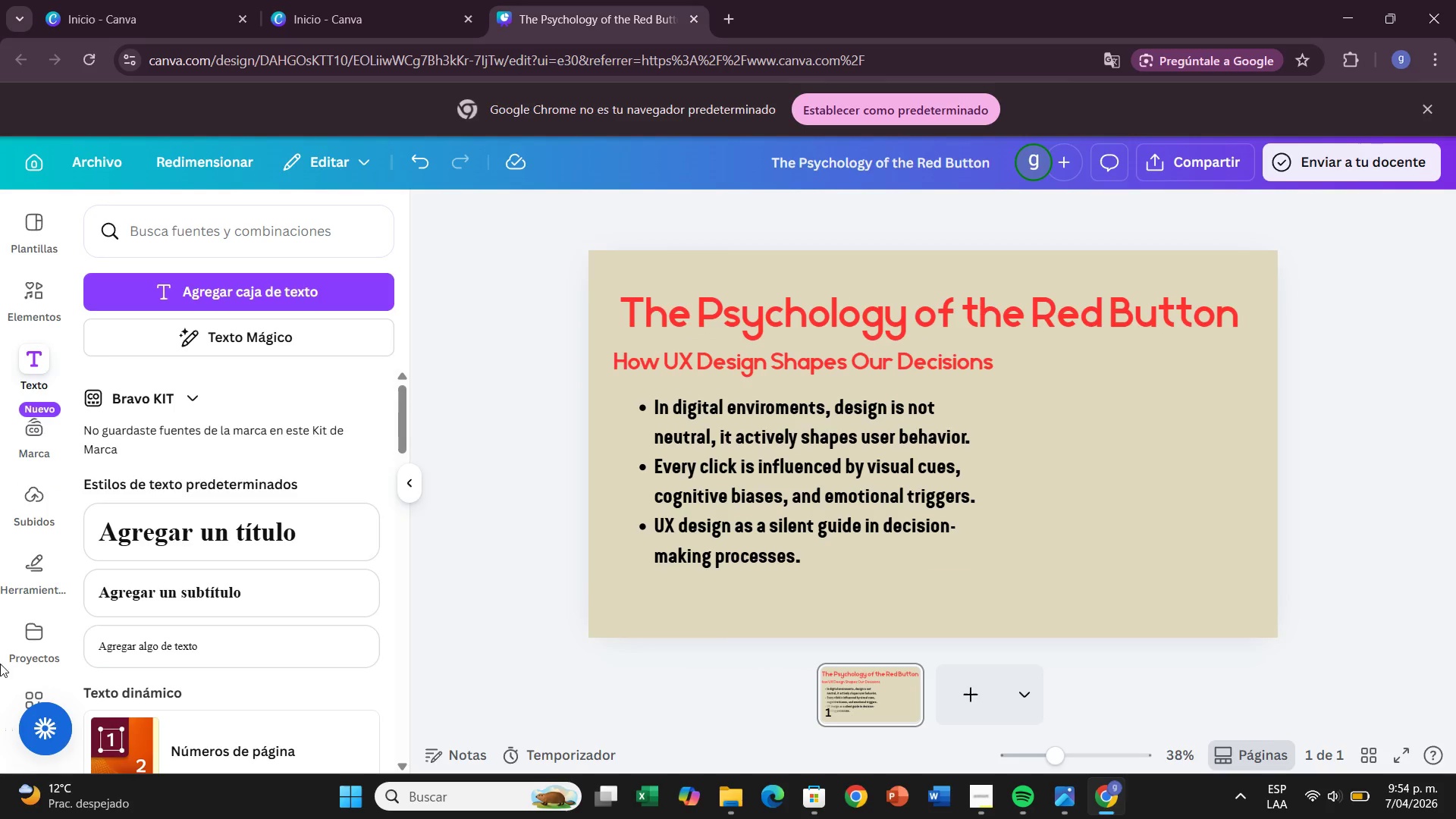 
left_click([30, 639])
 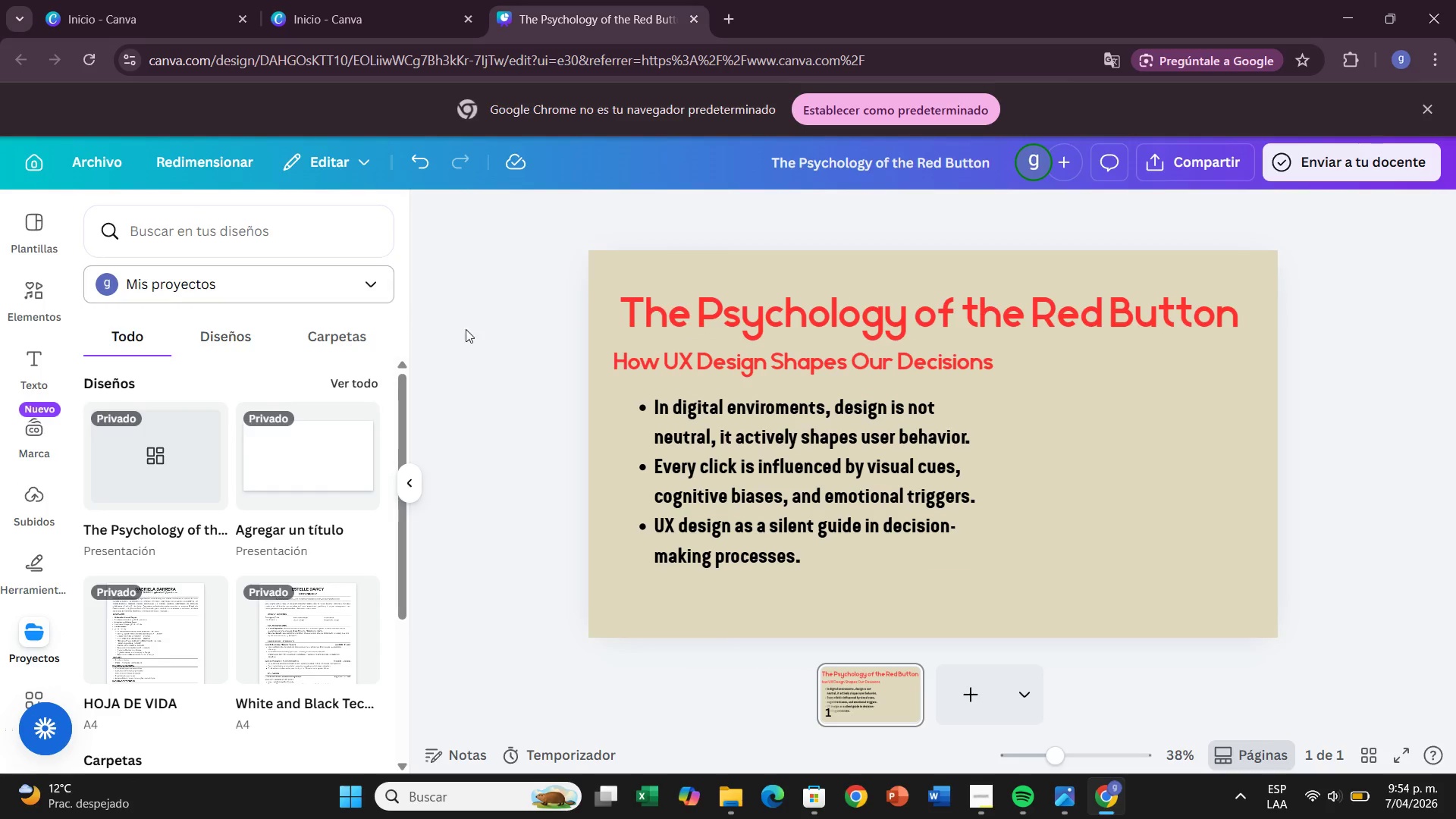 
left_click([476, 369])
 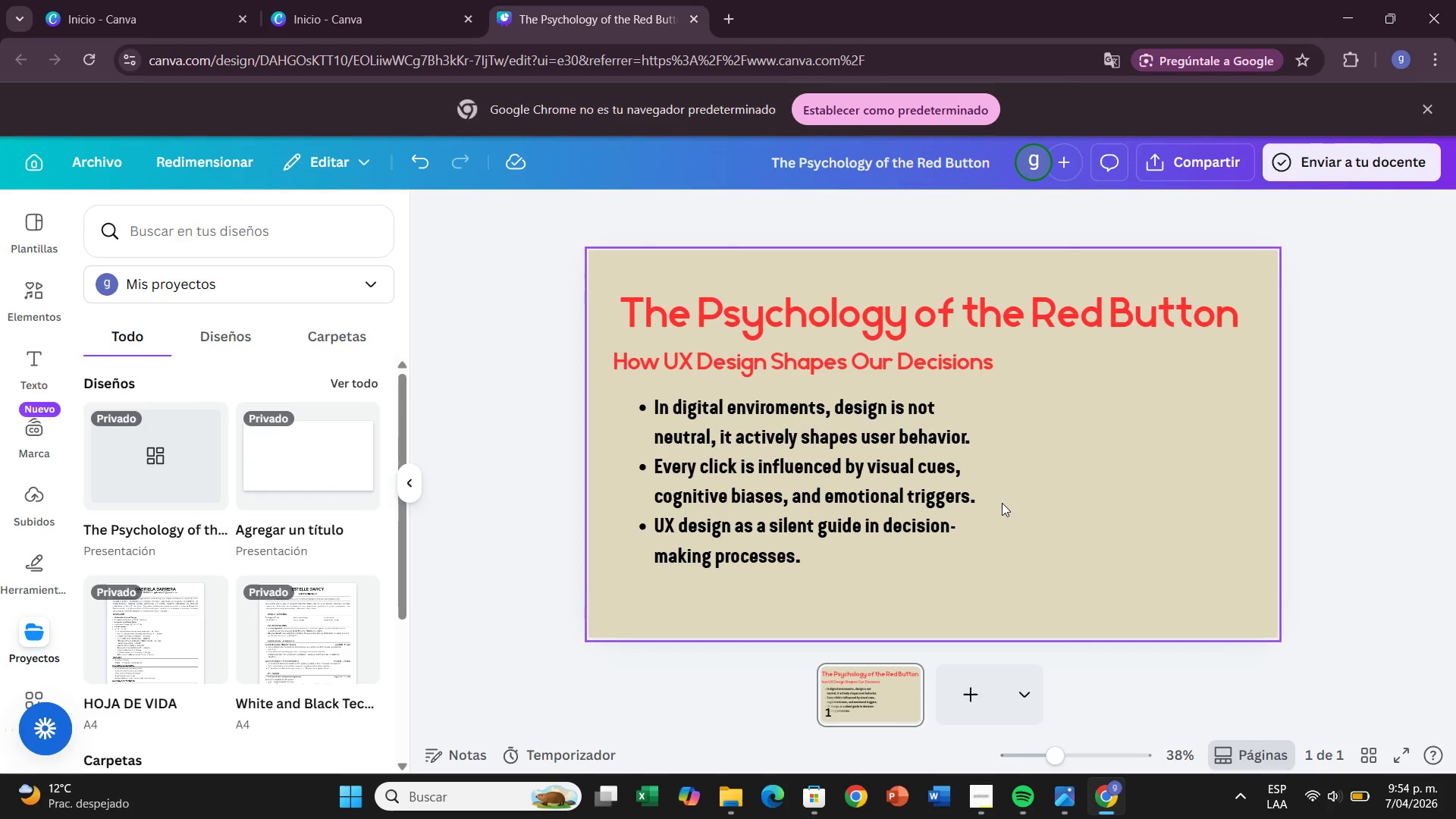 
left_click([1067, 509])
 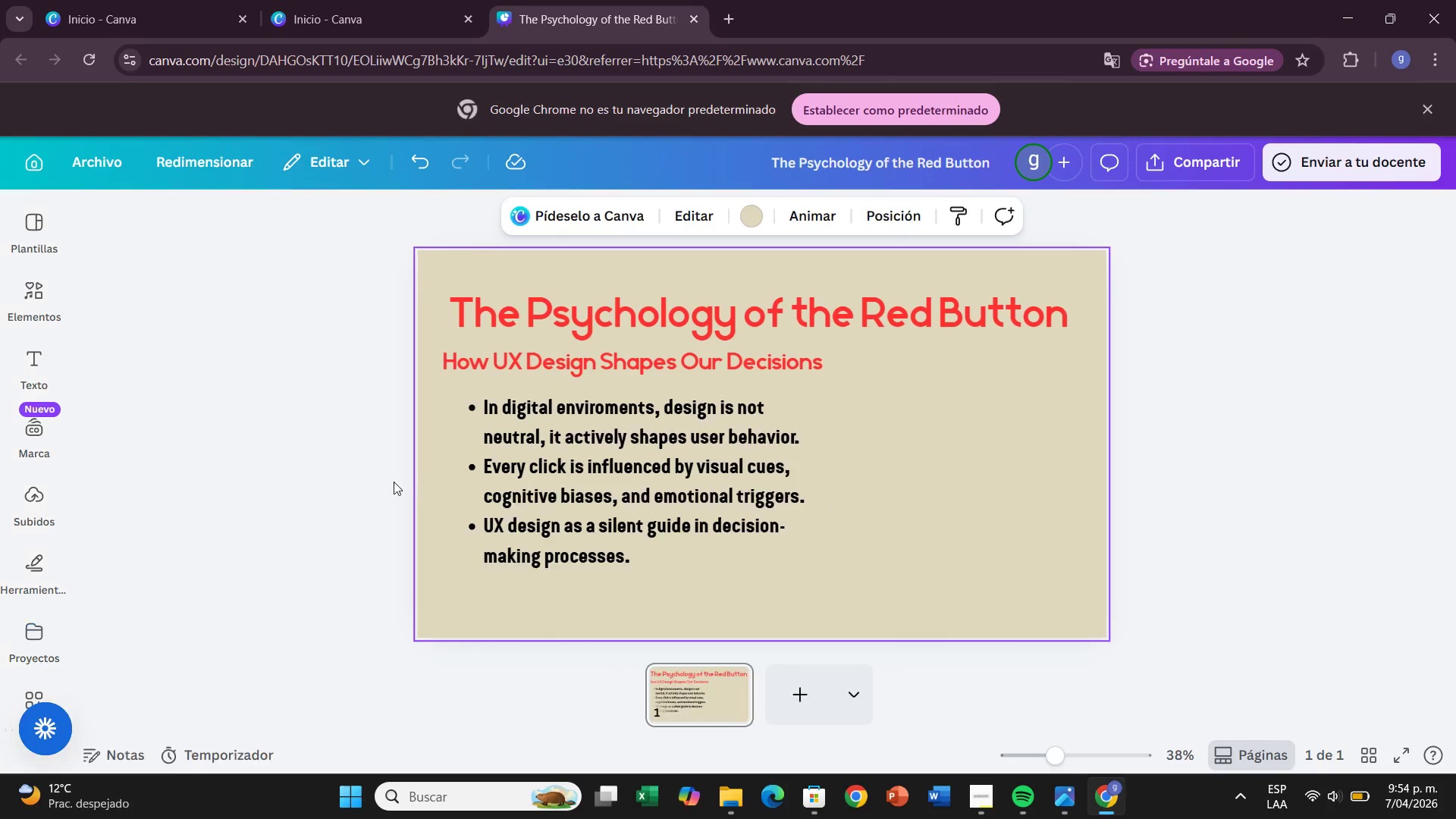 
mouse_move([46, 296])
 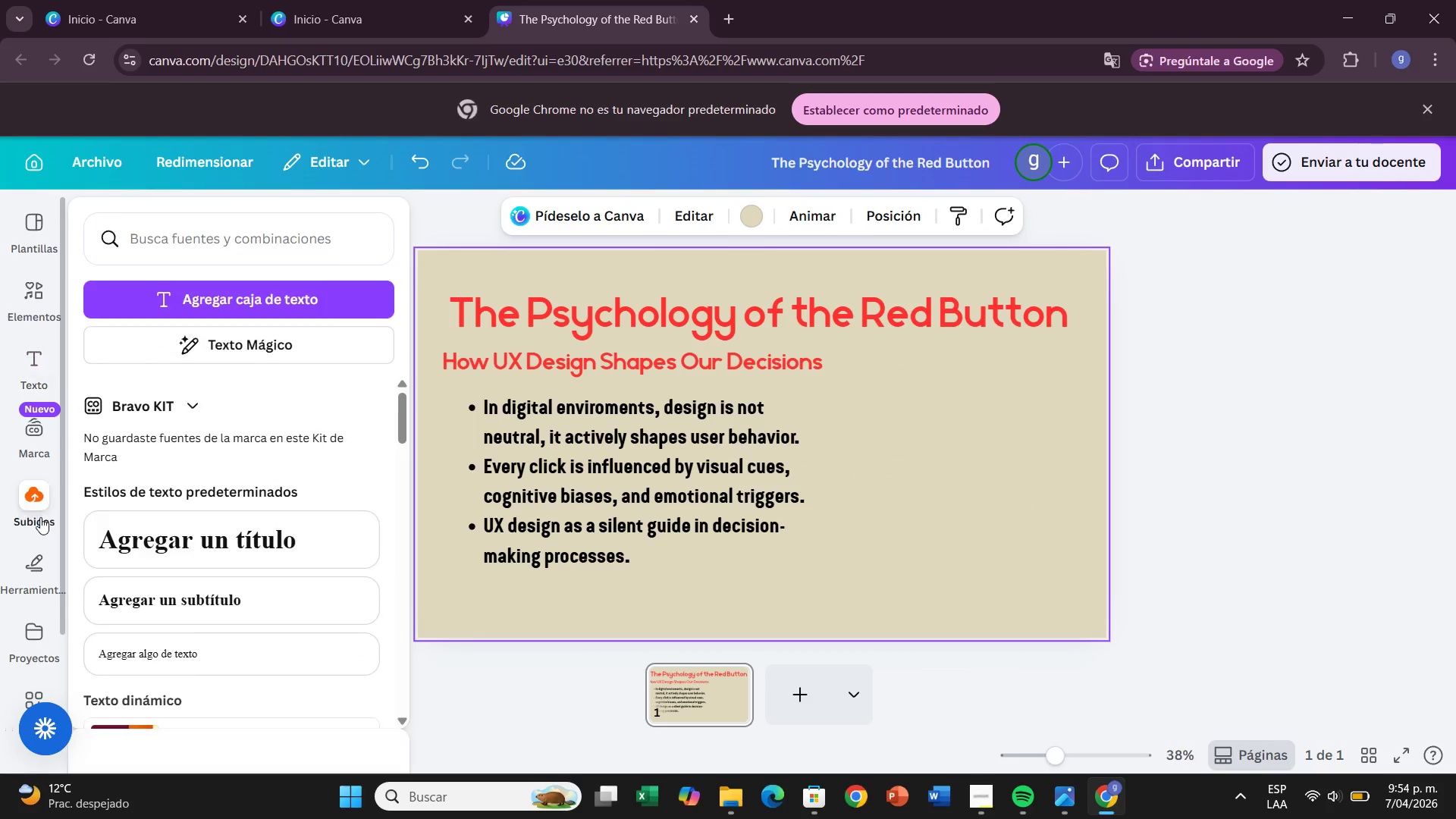 
left_click([30, 518])
 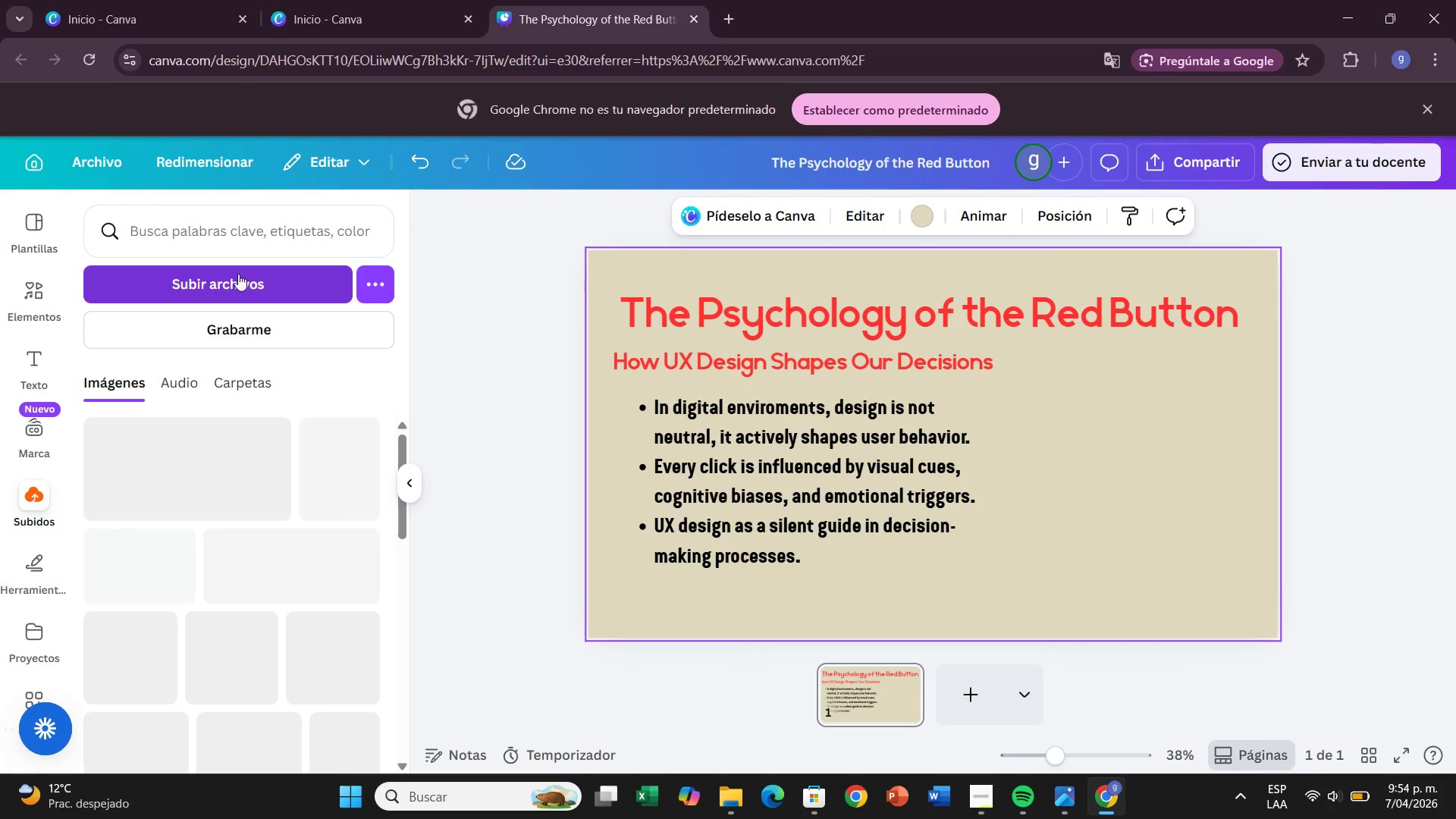 
left_click([244, 268])
 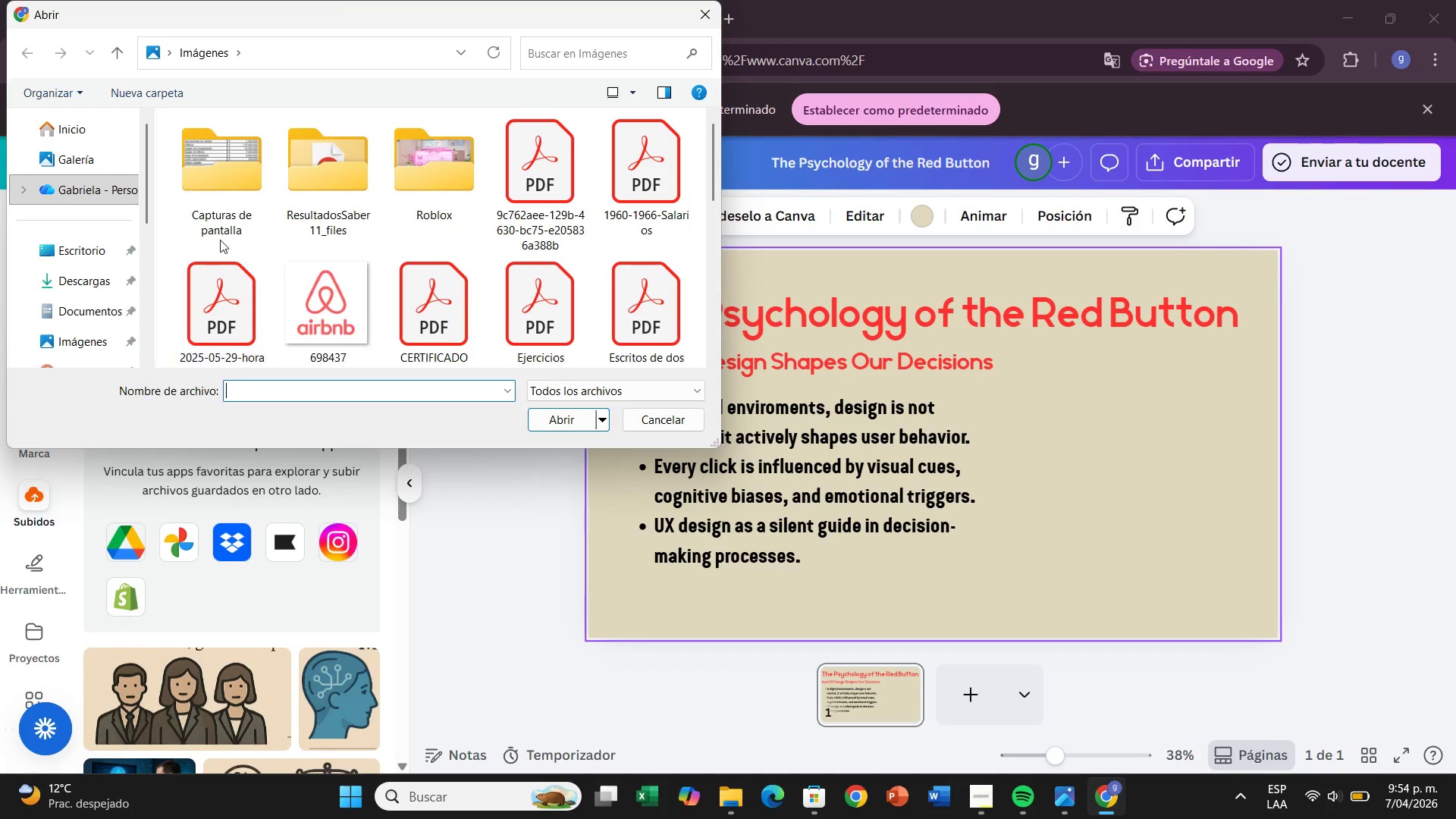 
left_click([94, 165])
 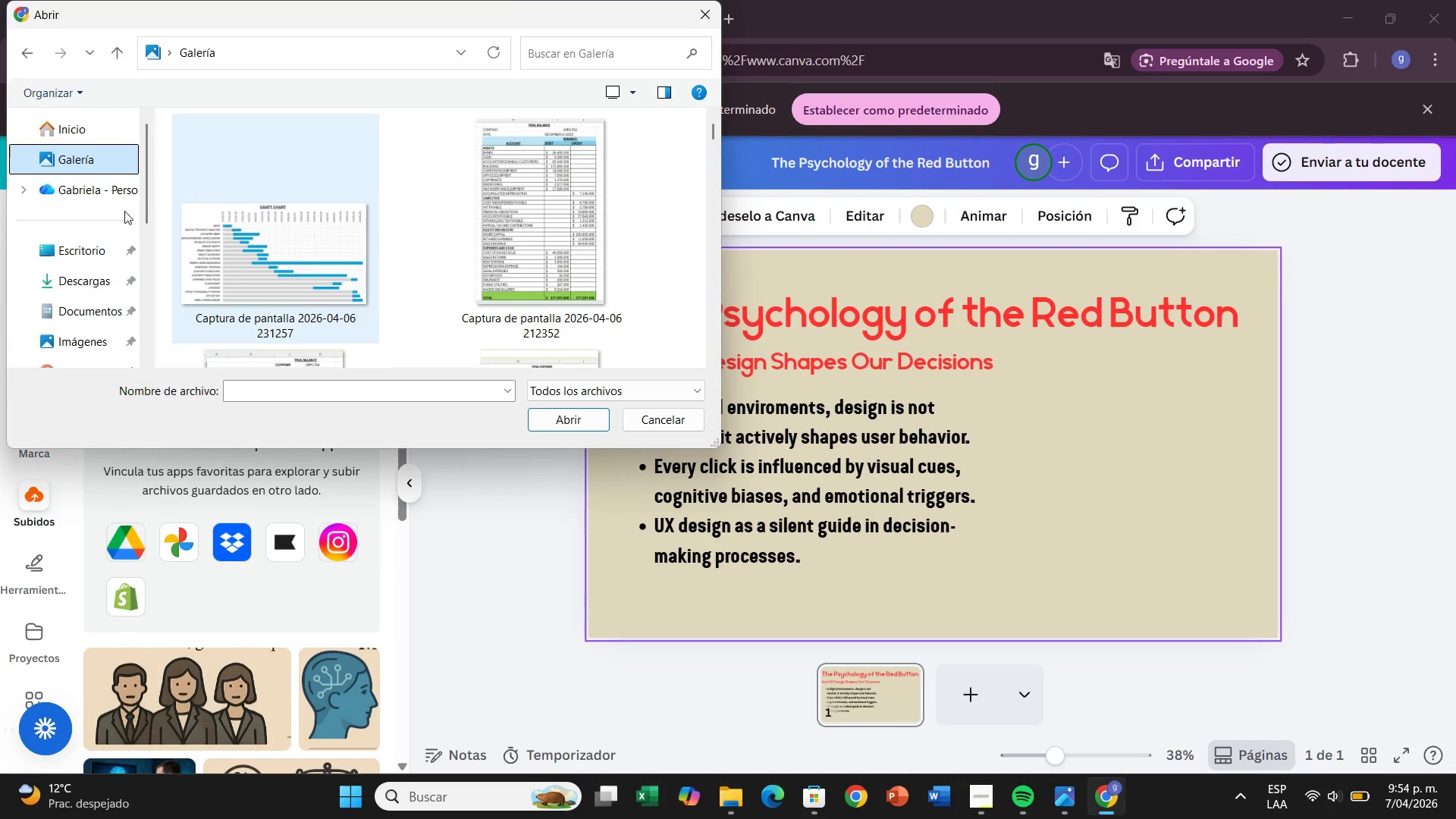 
left_click([91, 134])
 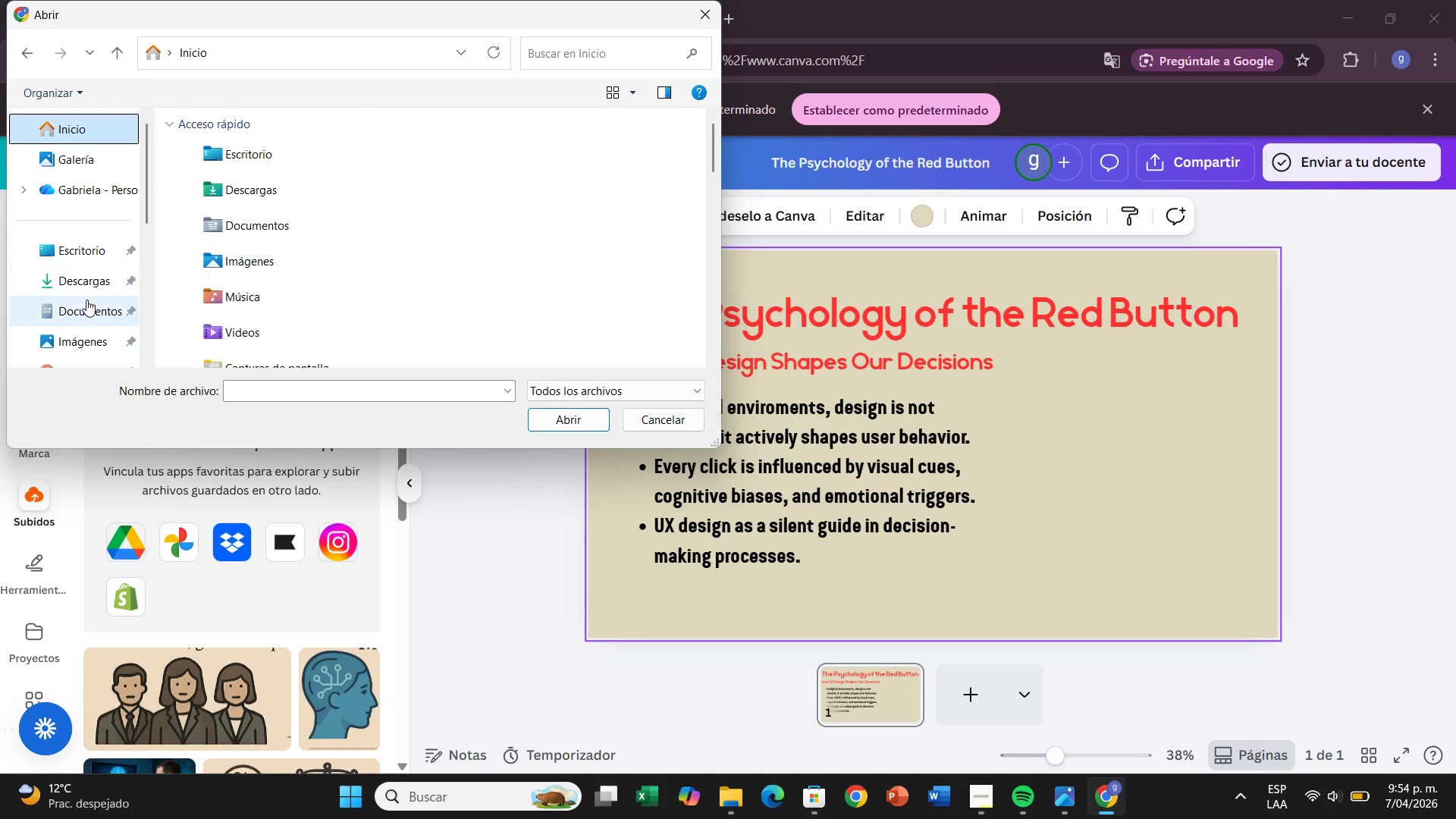 
left_click([94, 282])
 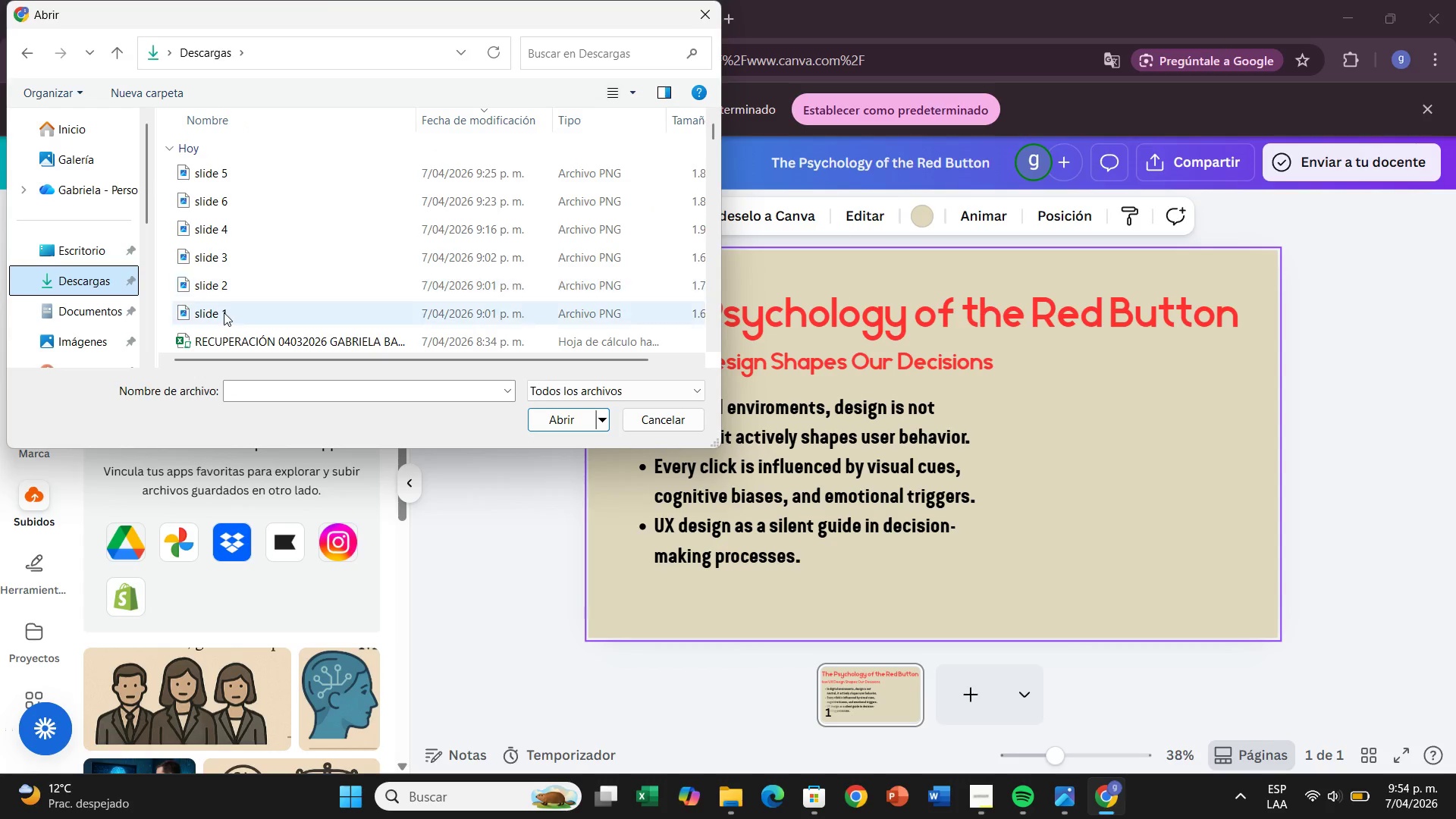 
double_click([224, 313])
 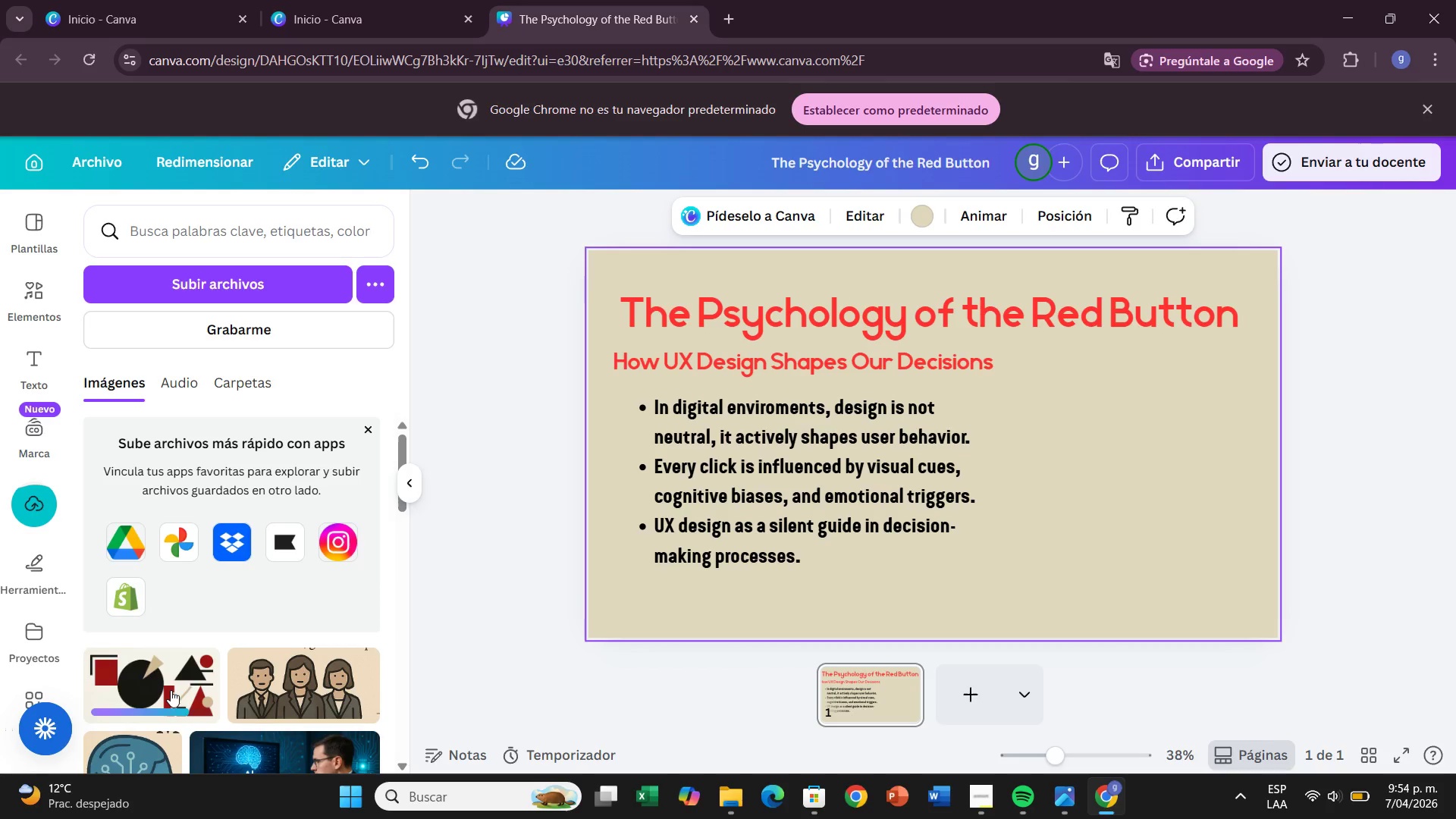 
wait(6.55)
 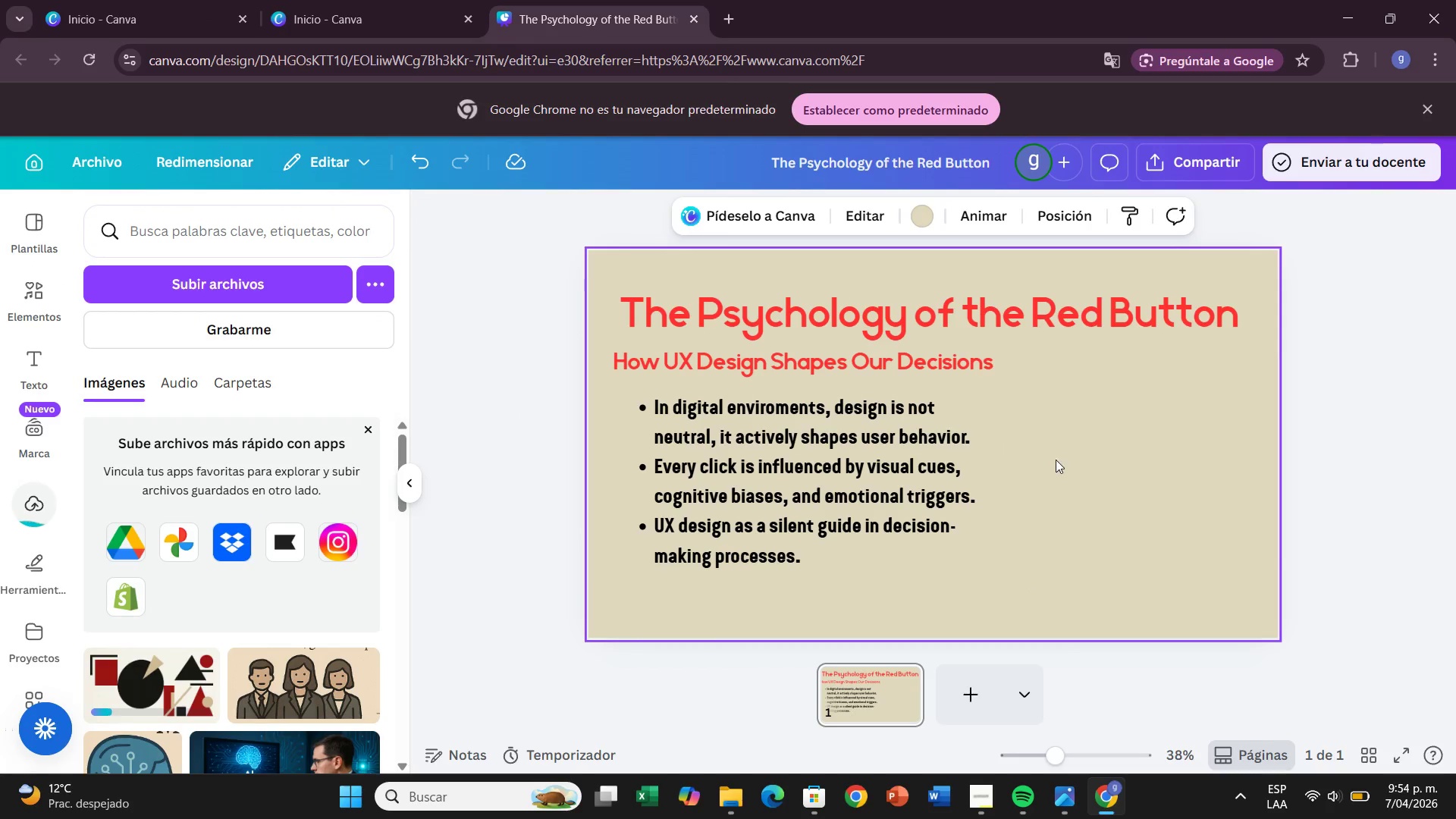 
left_click_drag(start_coordinate=[171, 690], to_coordinate=[1048, 410])
 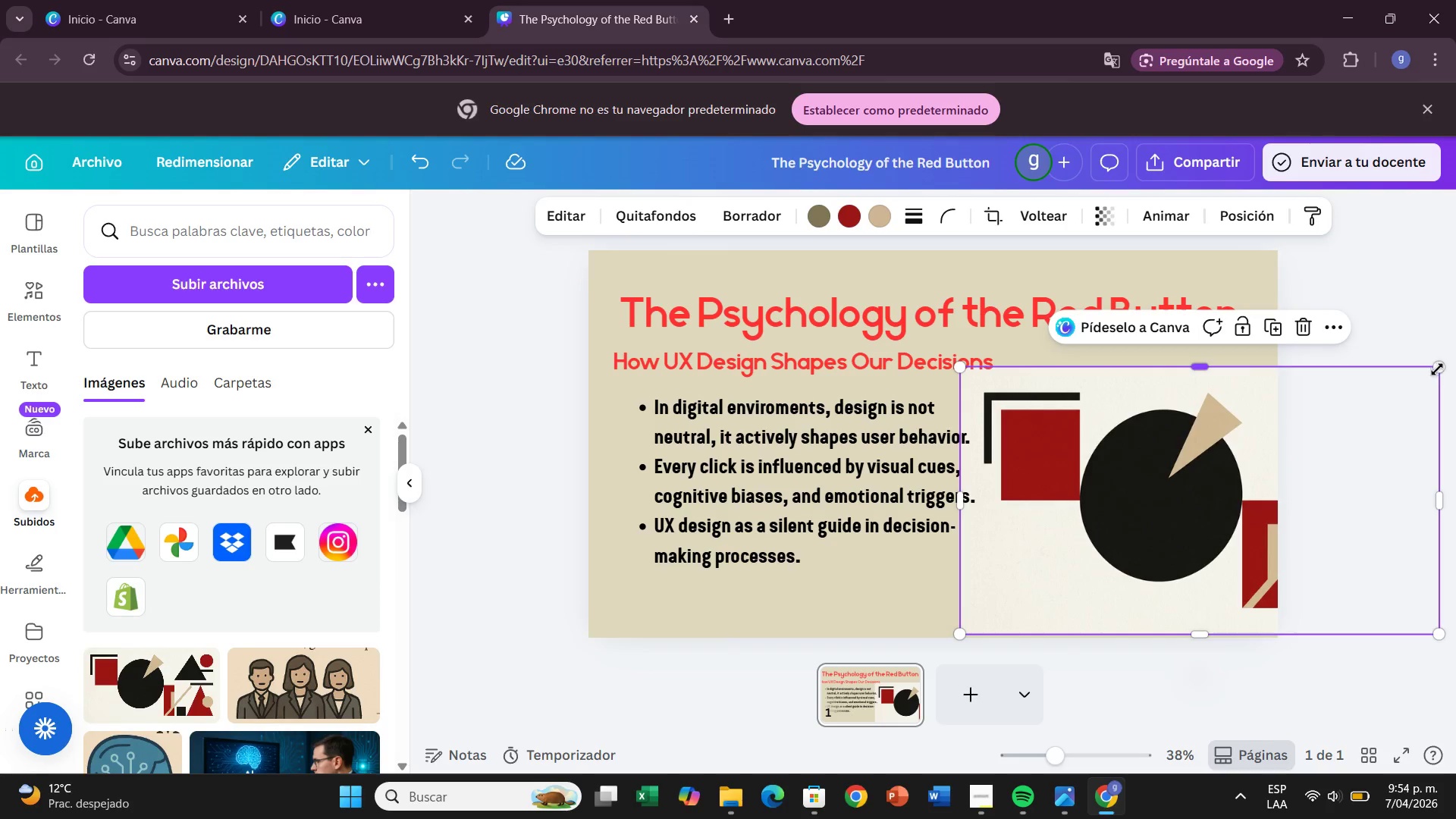 
left_click_drag(start_coordinate=[1441, 366], to_coordinate=[1219, 469])
 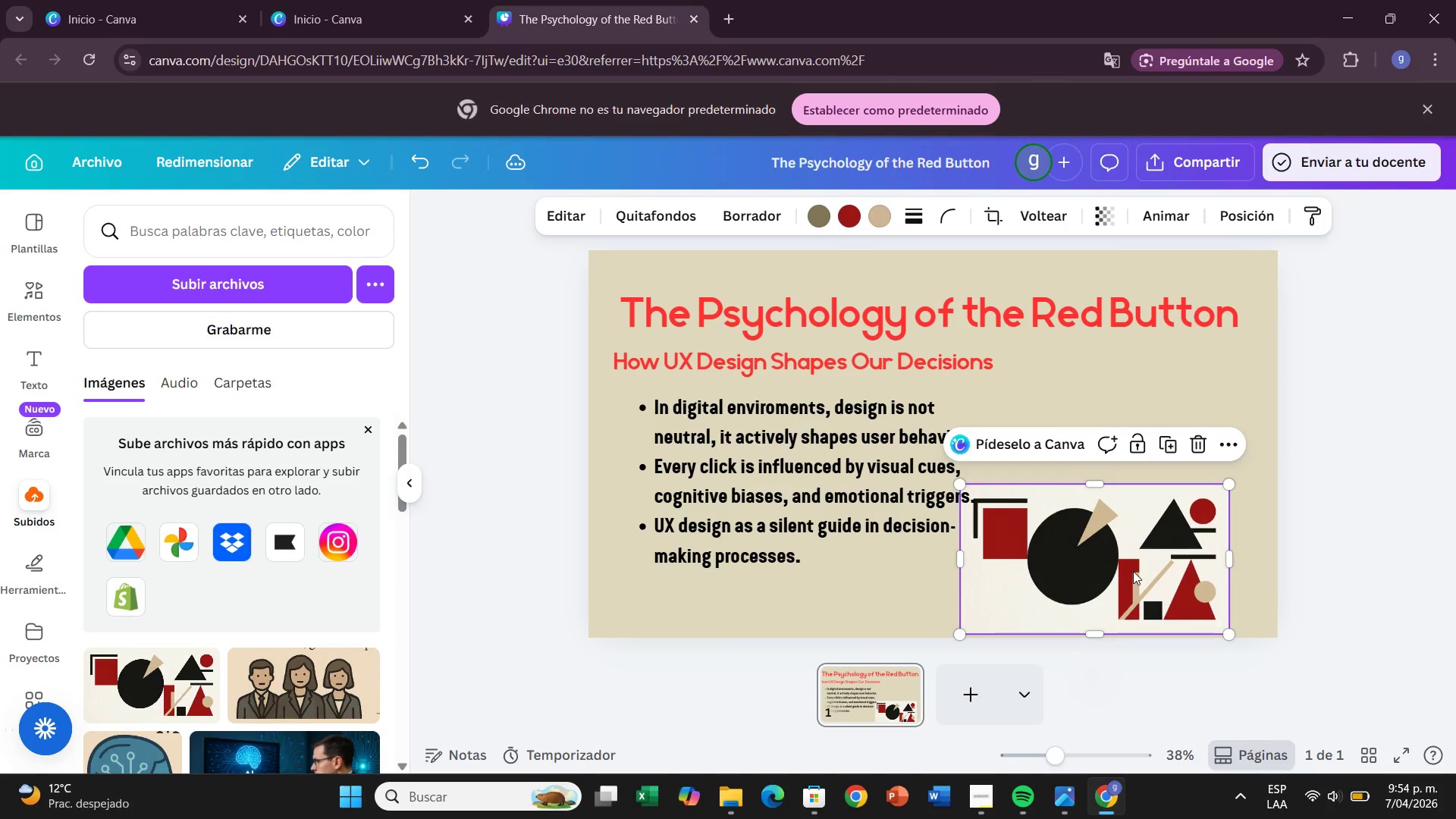 
left_click_drag(start_coordinate=[1132, 571], to_coordinate=[1159, 477])
 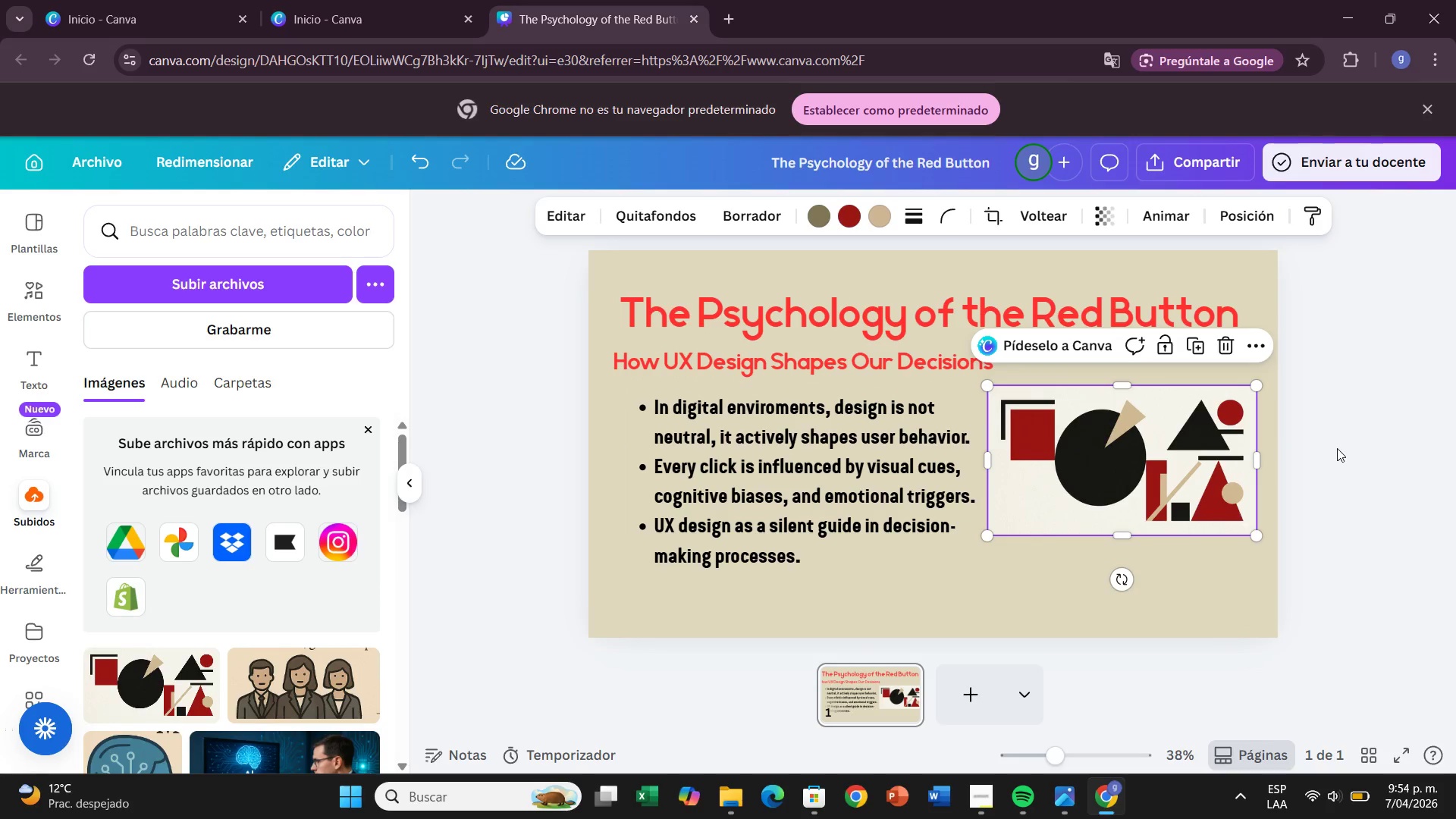 
left_click([1337, 448])
 